 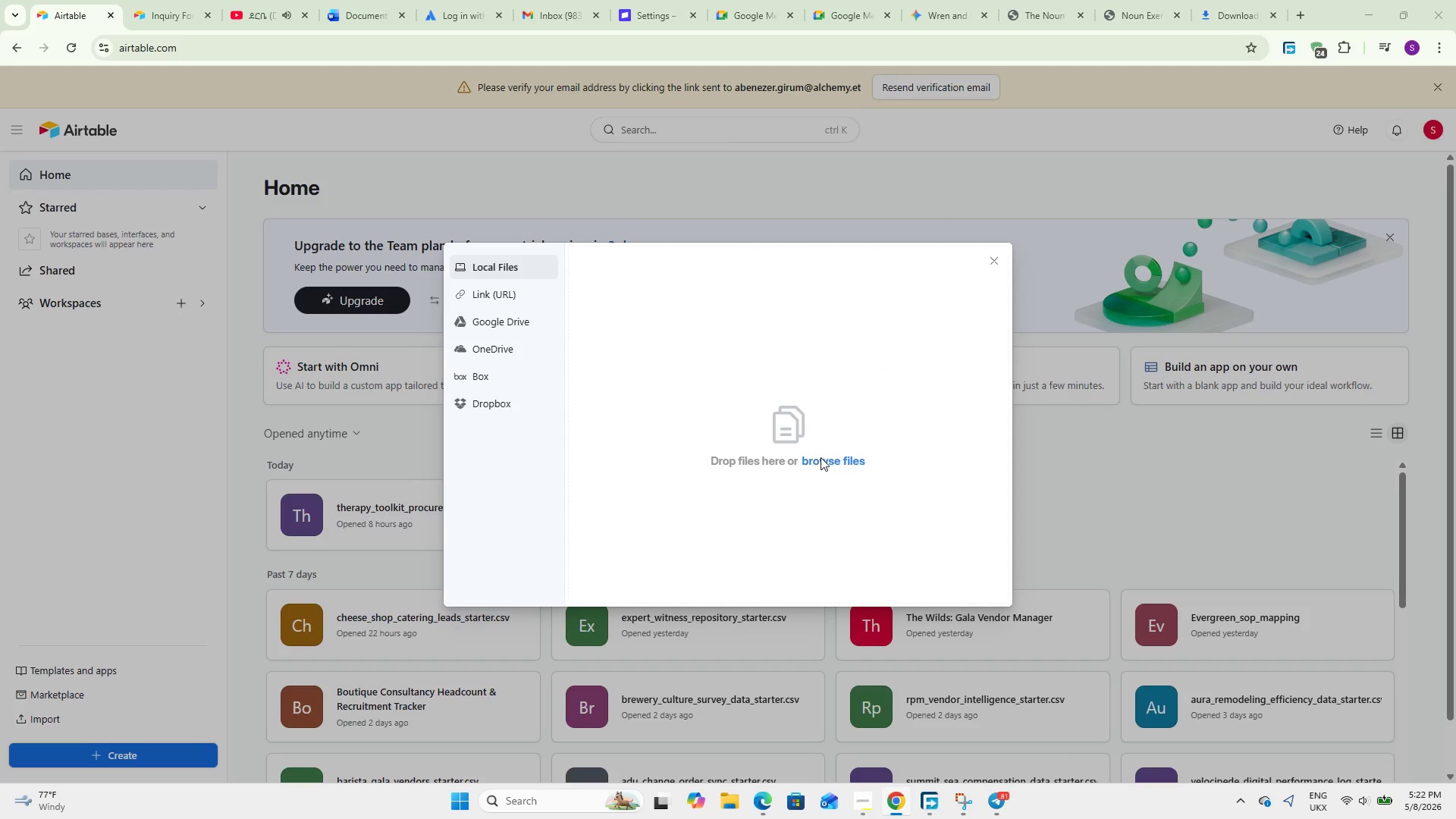 
double_click([248, 169])
 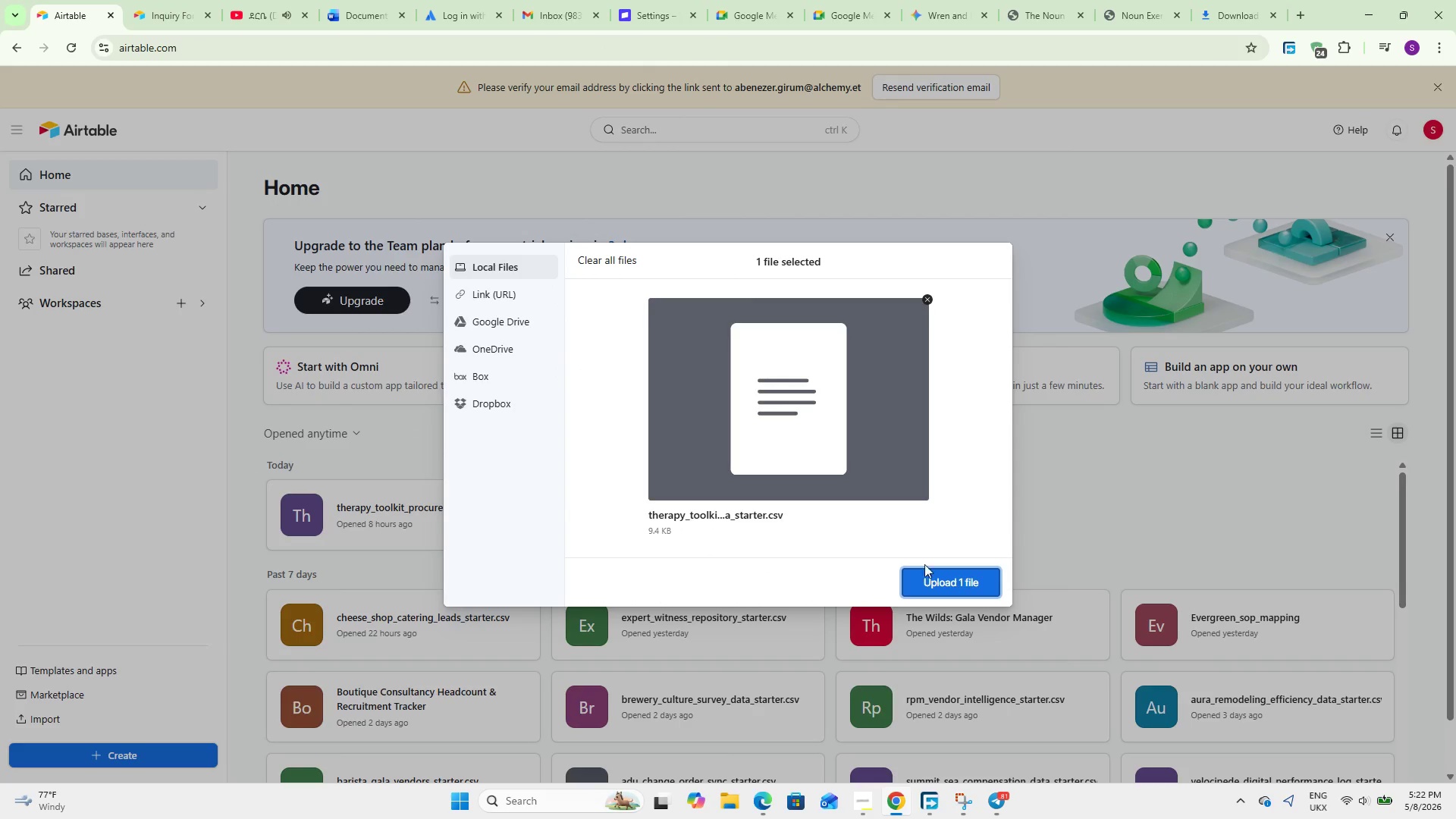 
left_click([955, 573])
 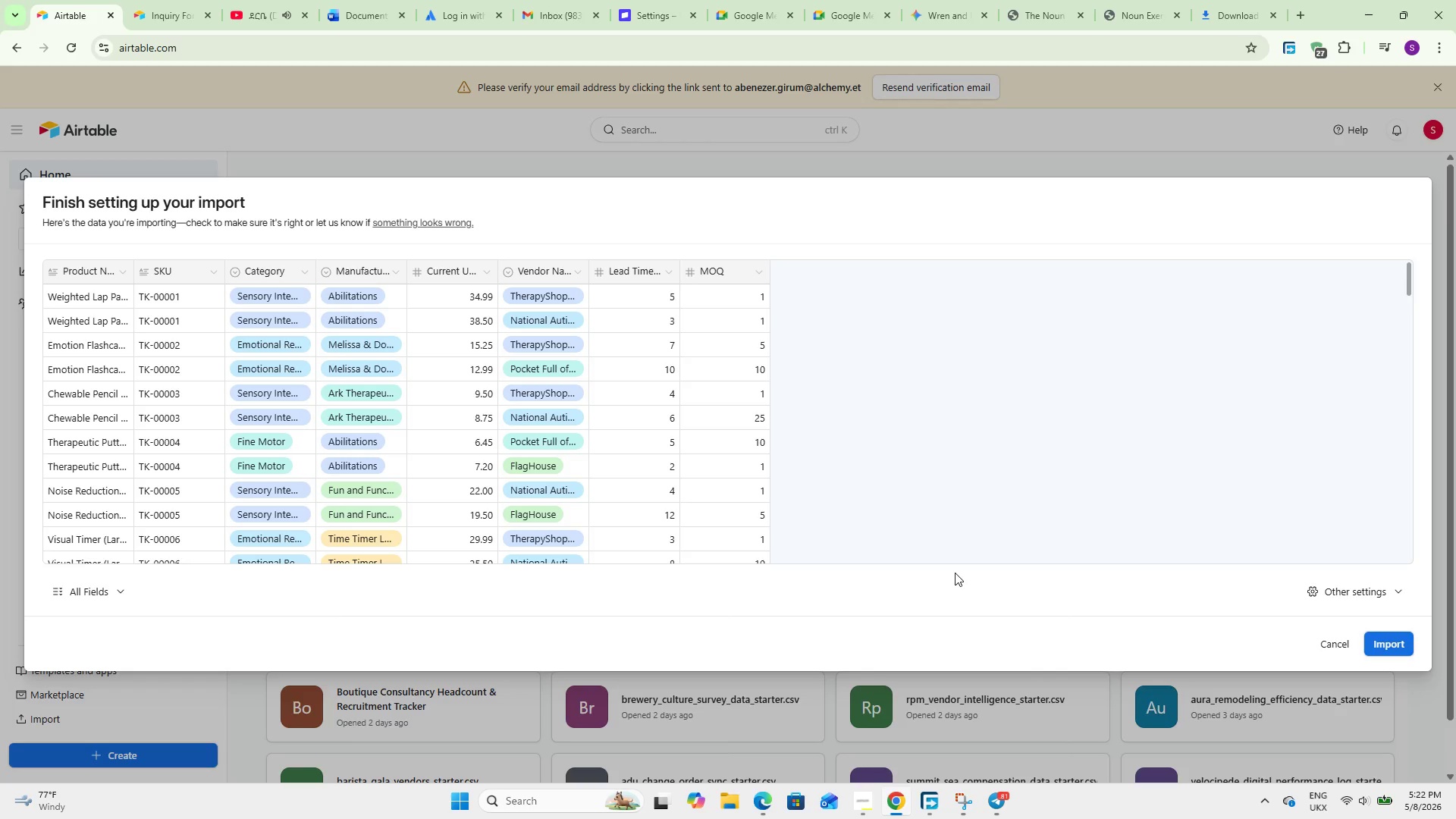 
wait(15.88)
 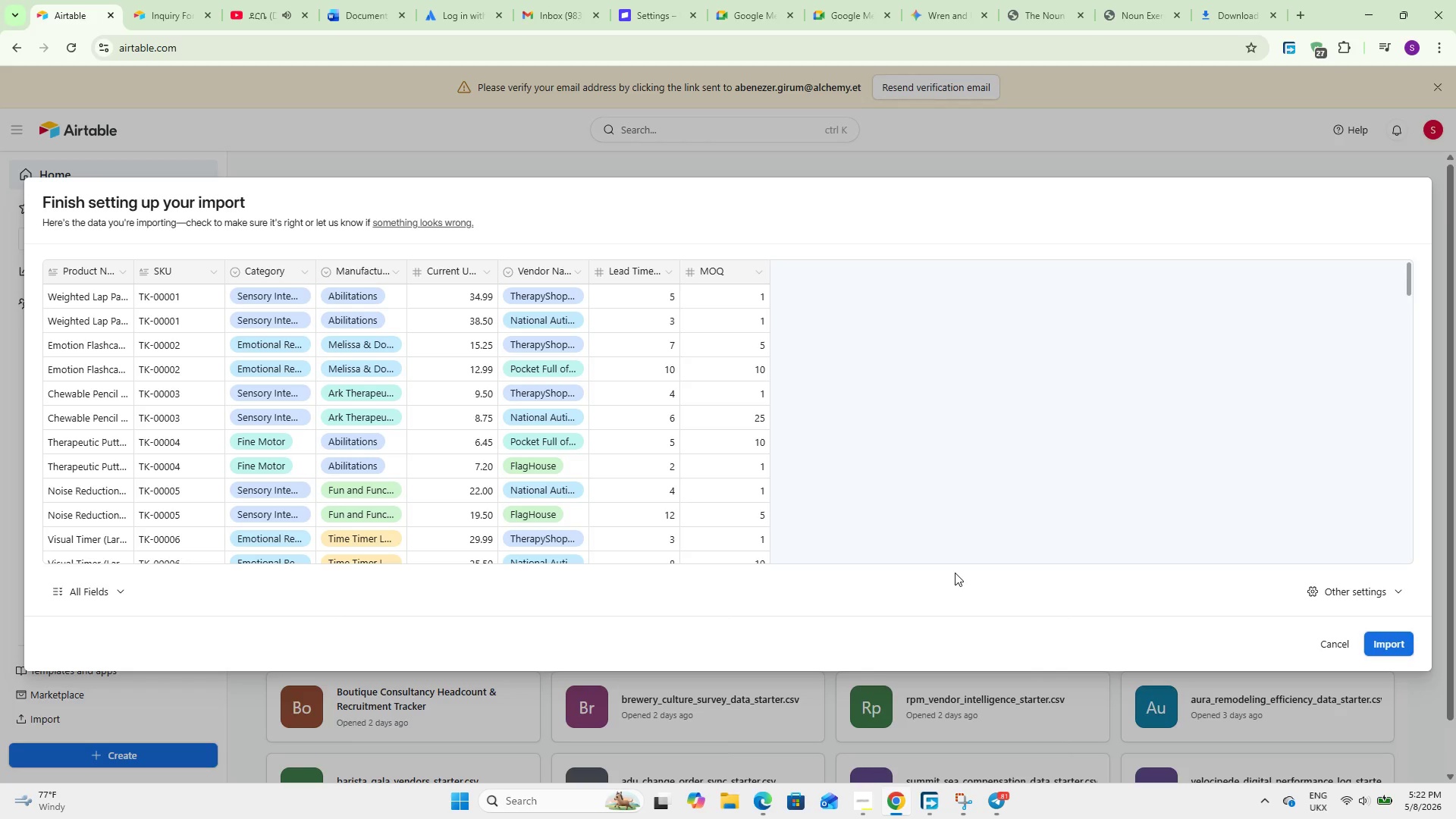 
left_click([1401, 638])
 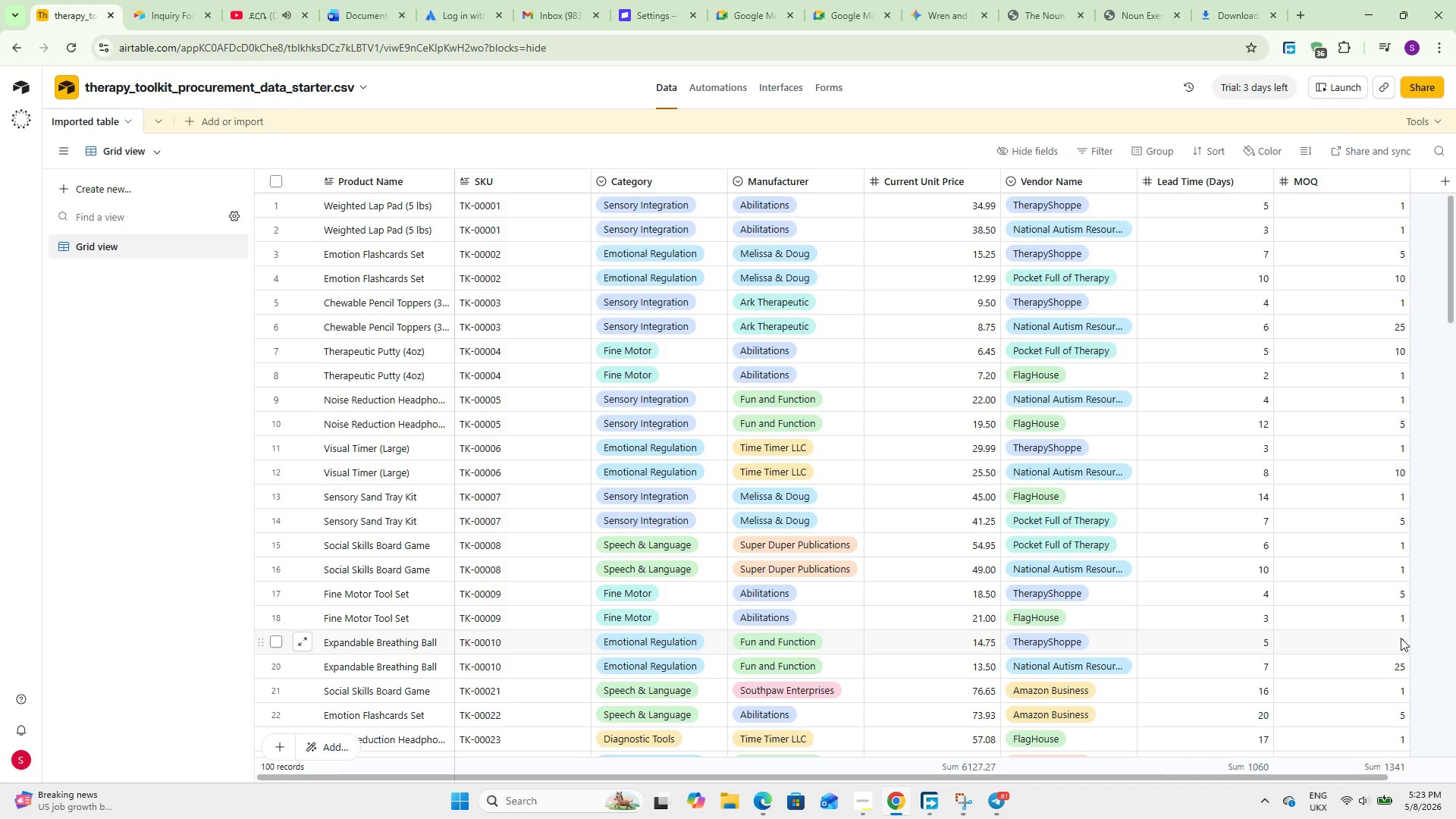 
wait(78.14)
 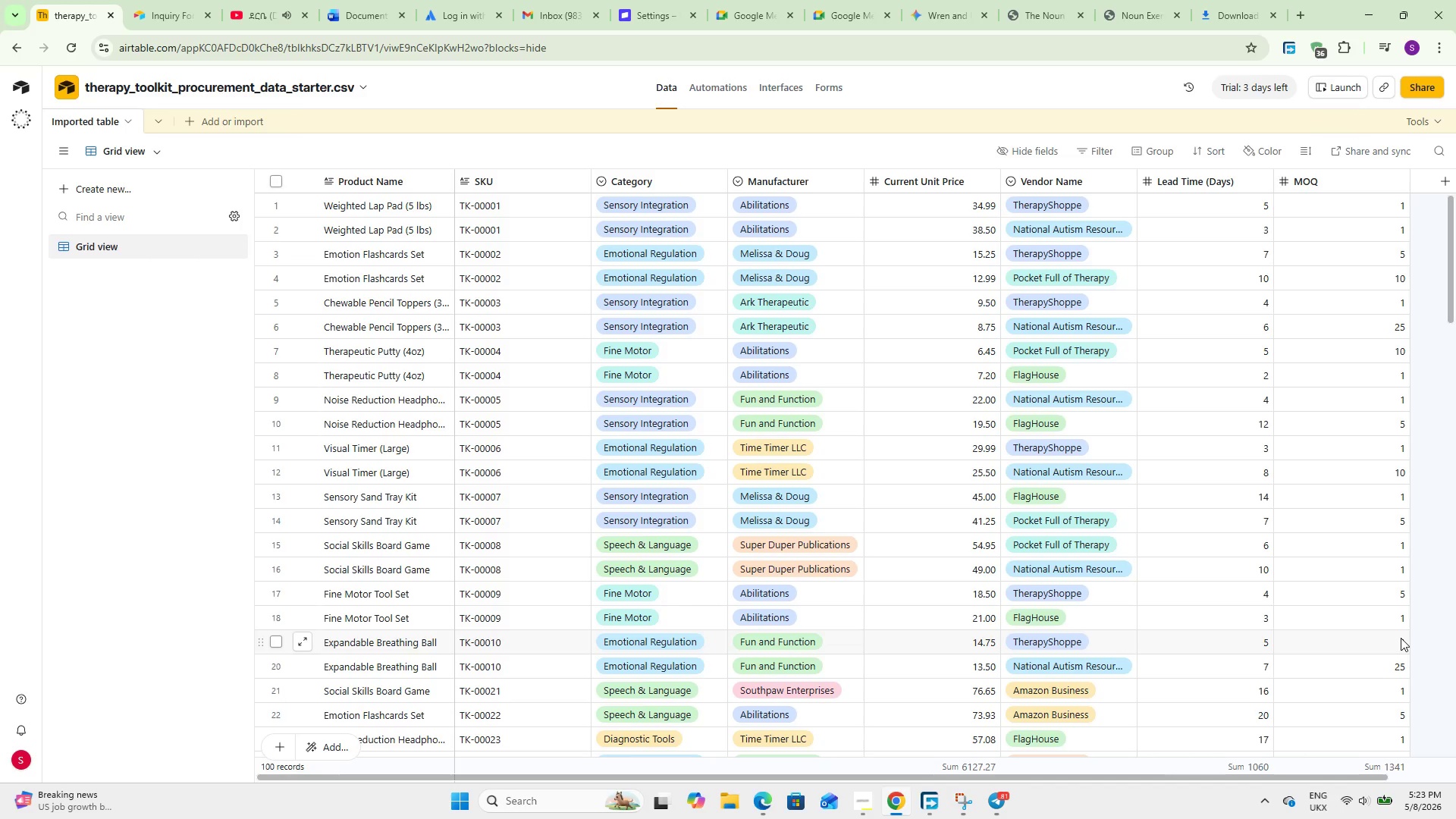 
double_click([375, 174])
 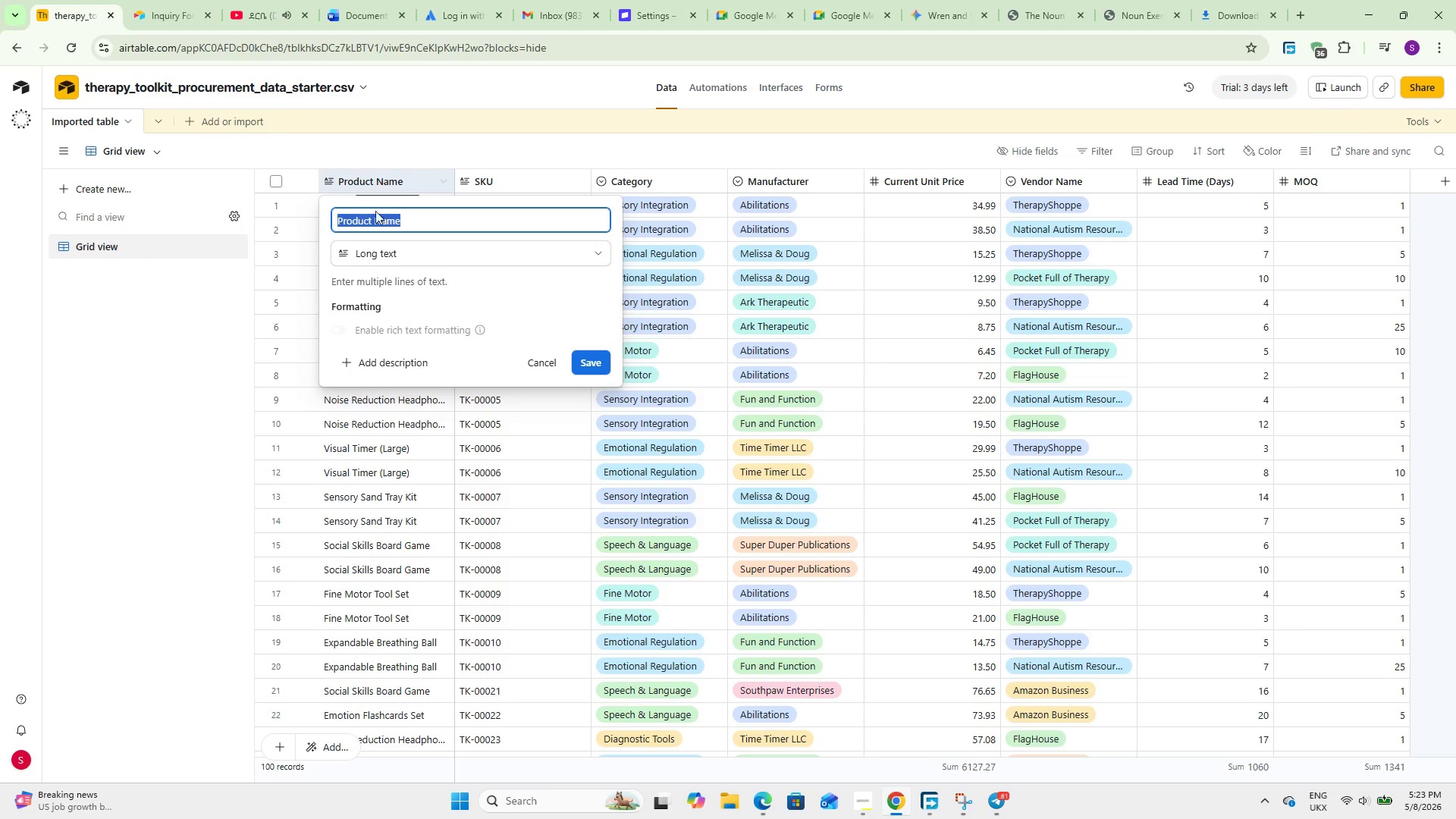 
left_click([391, 248])
 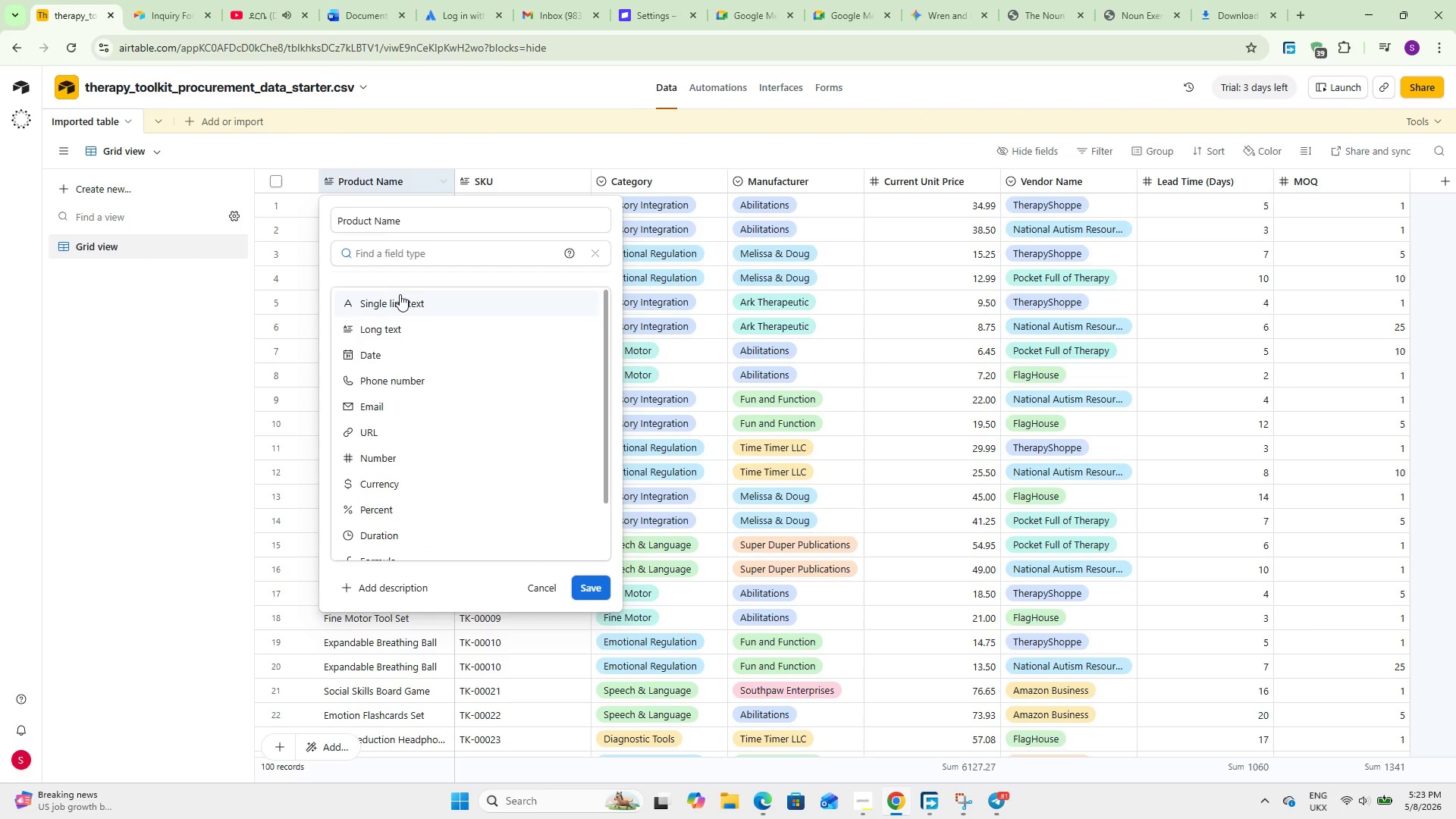 
left_click([400, 294])
 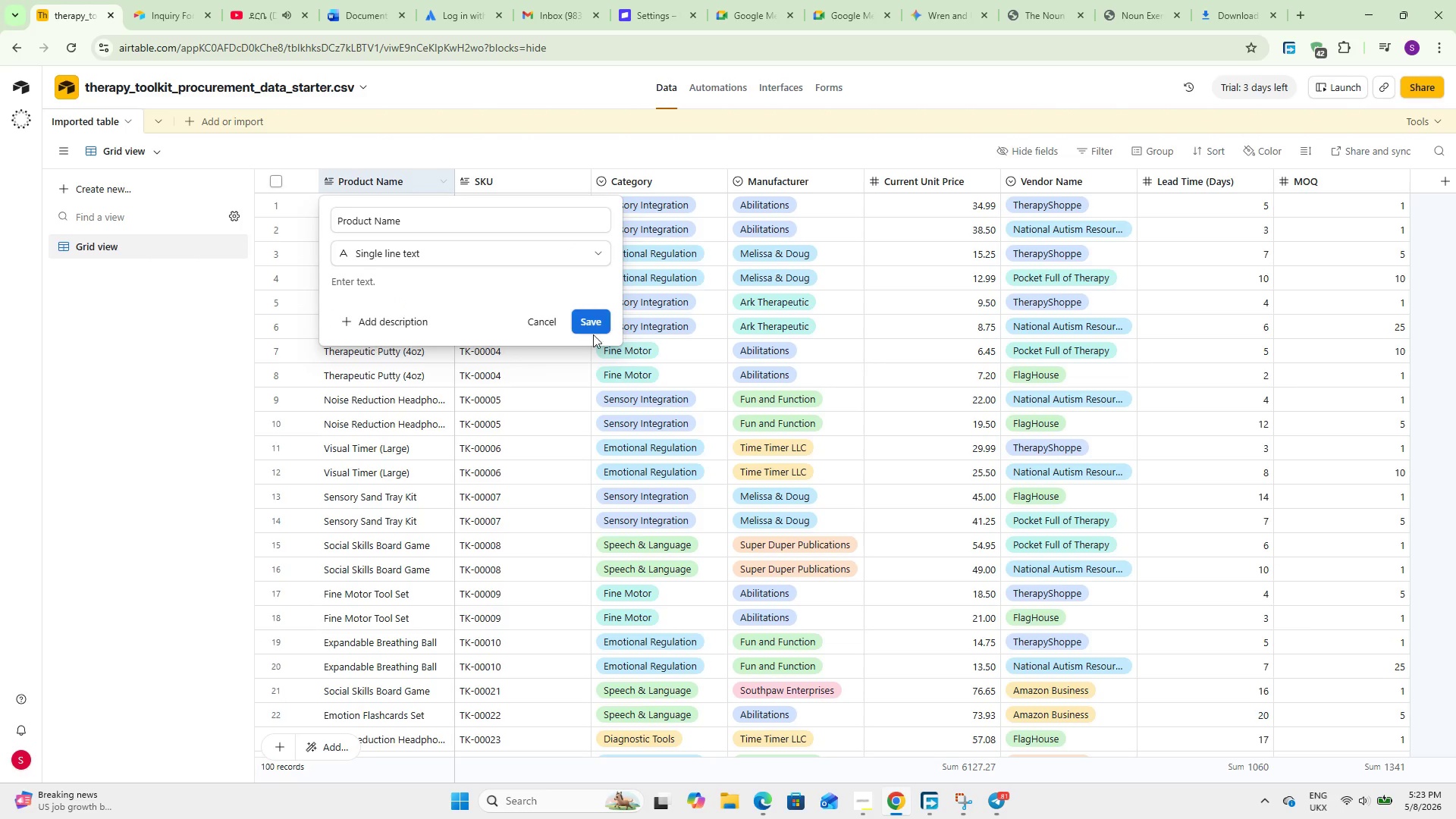 
left_click([595, 320])
 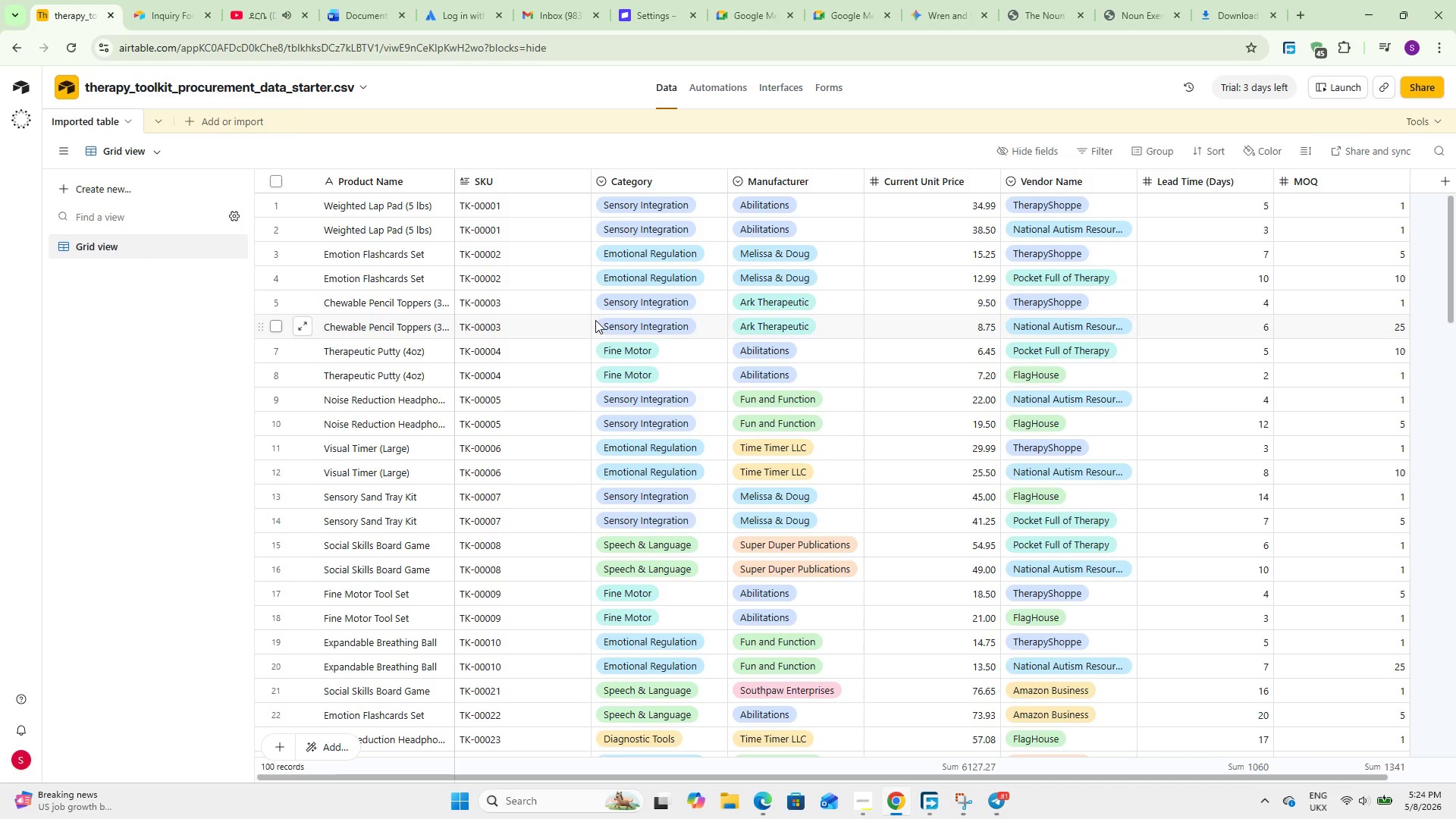 
wait(40.77)
 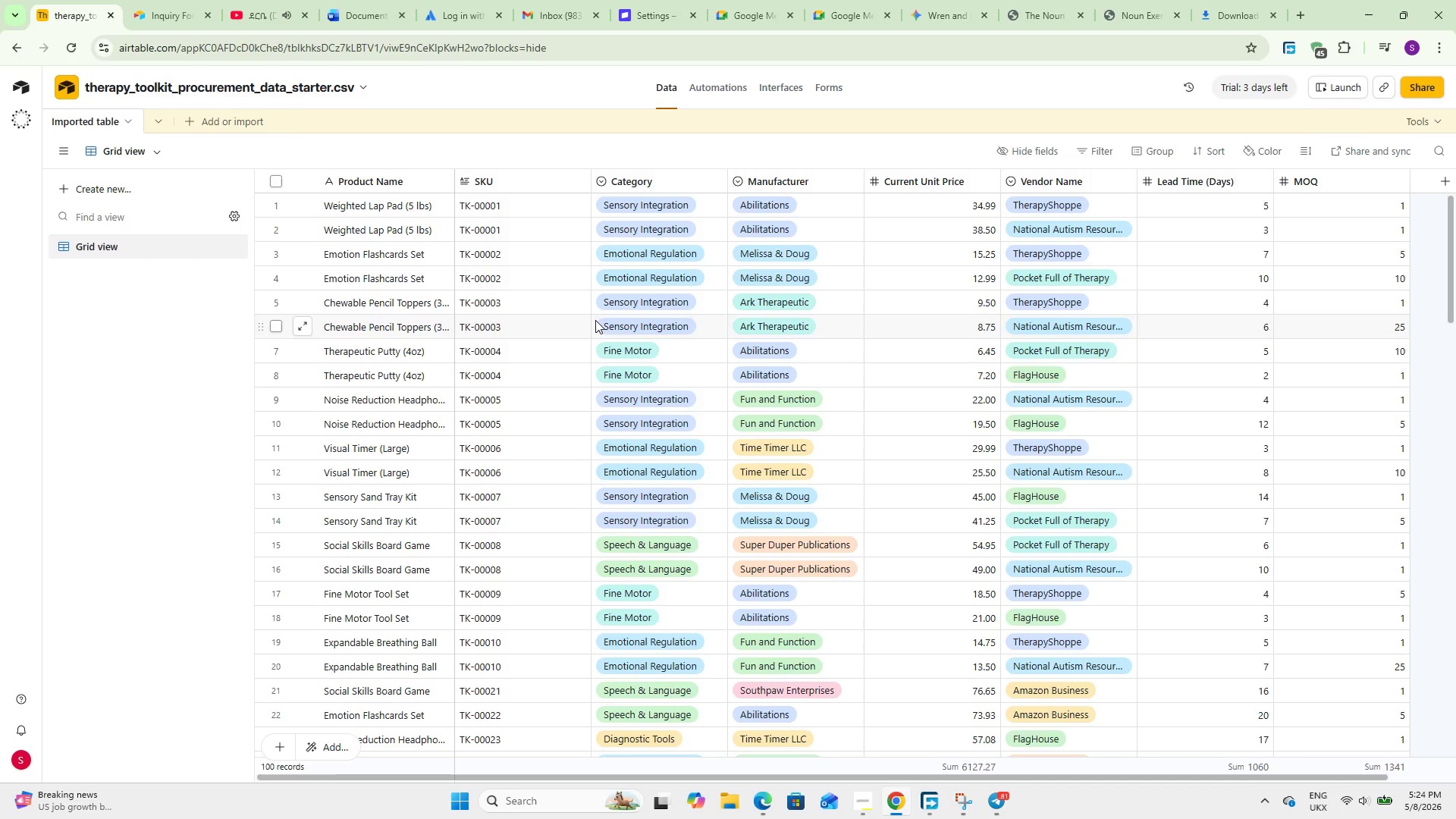 
left_click_drag(start_coordinate=[509, 184], to_coordinate=[350, 187])
 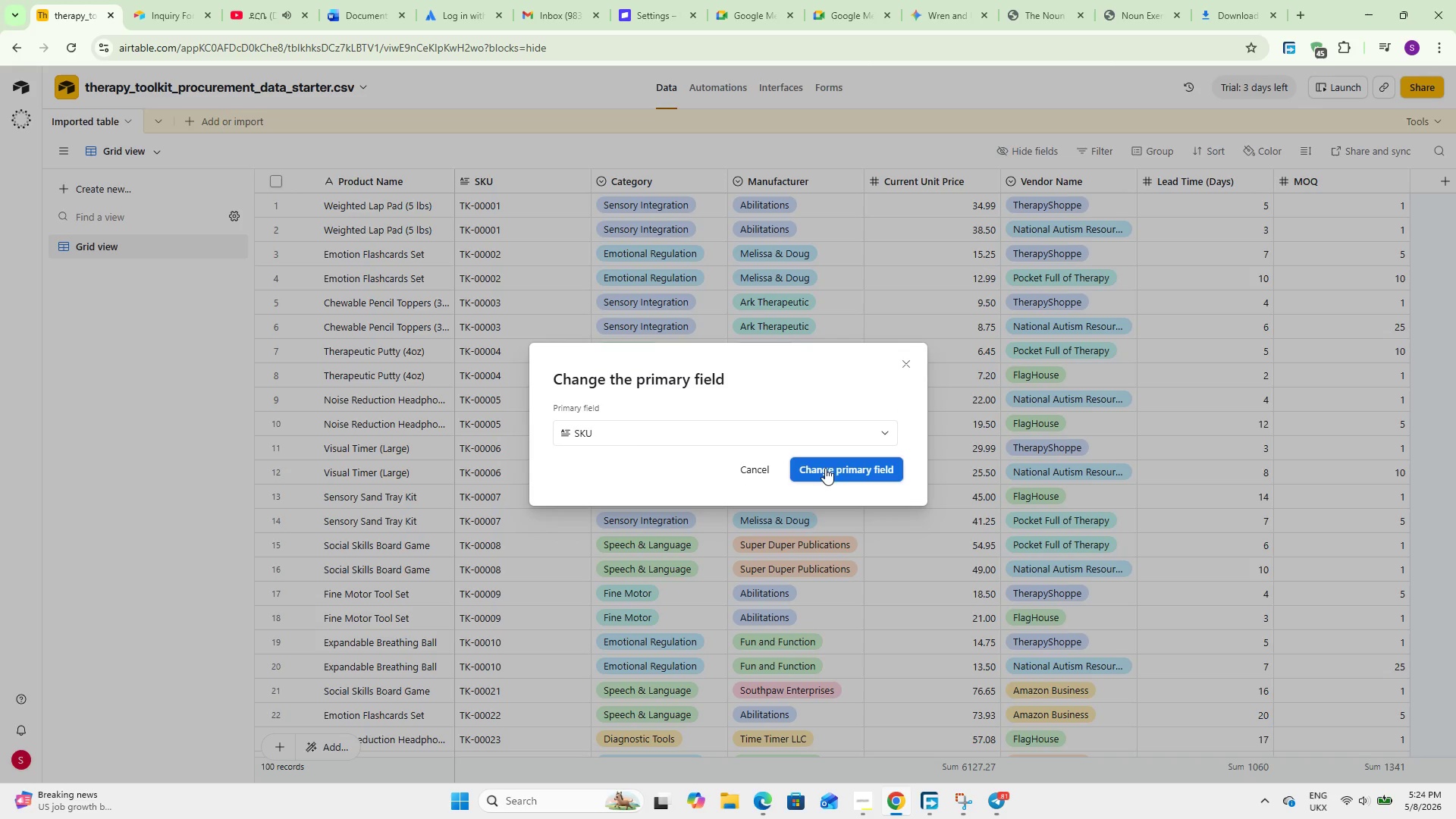 
left_click([844, 468])
 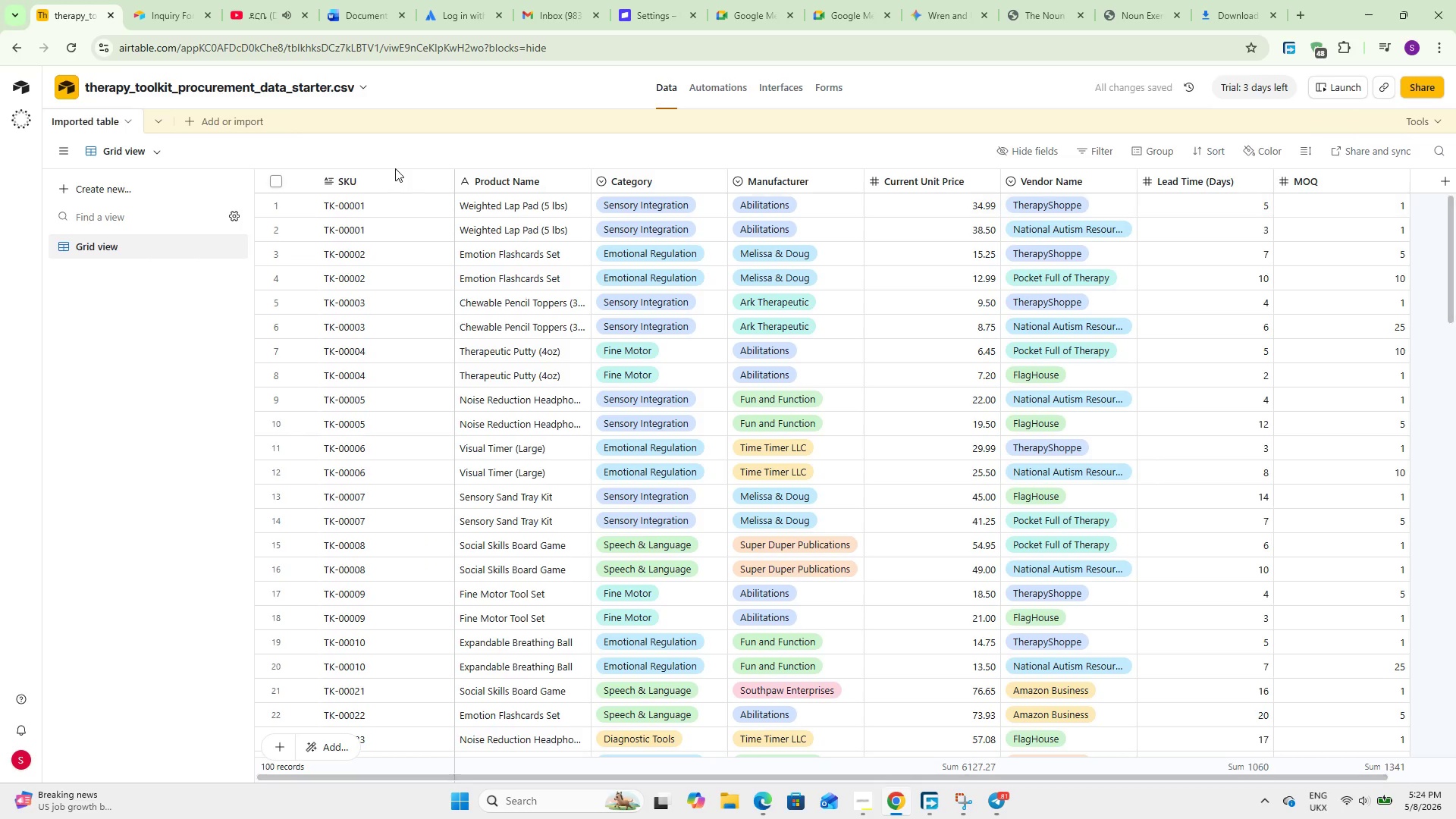 
double_click([372, 180])
 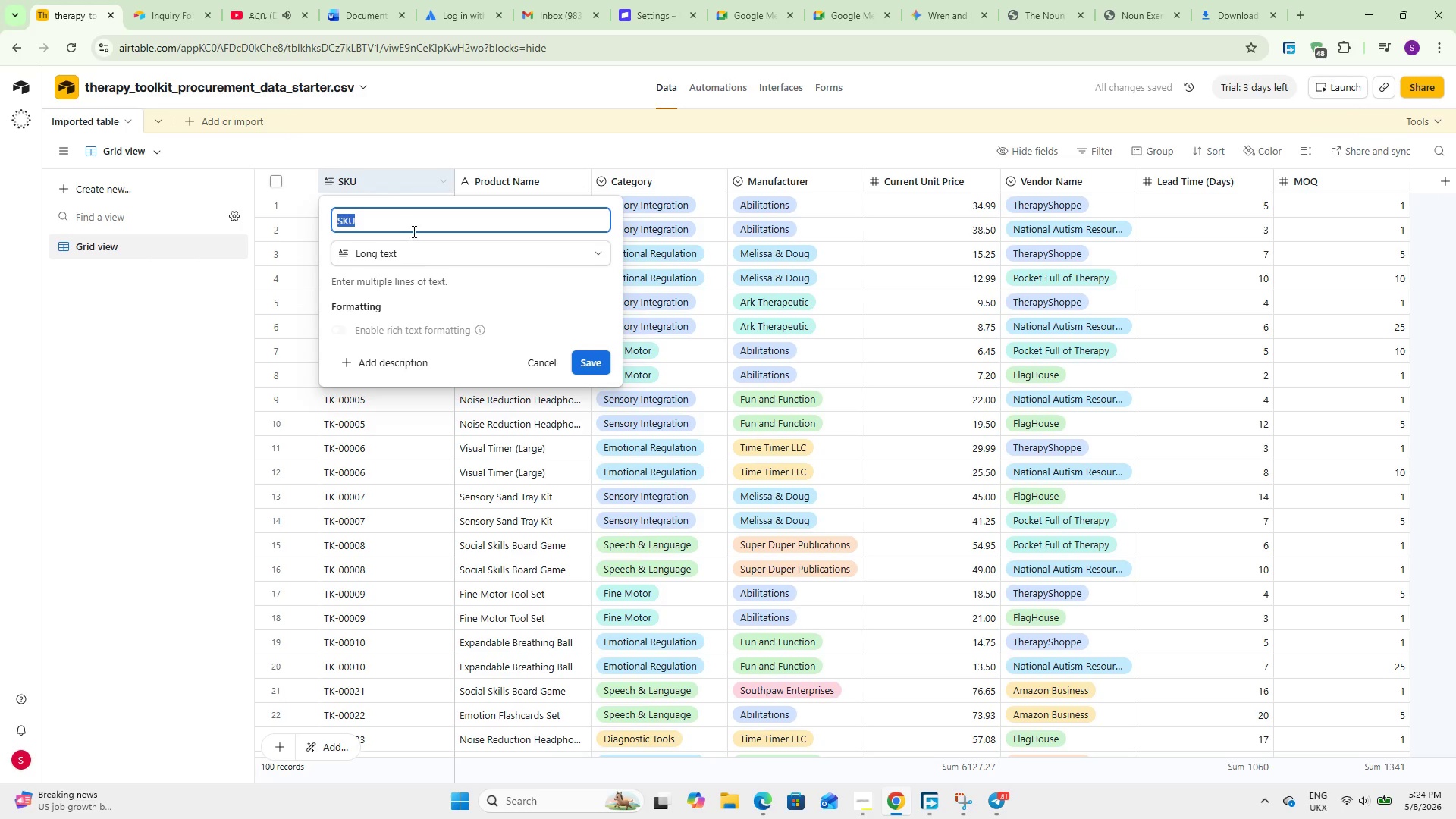 
left_click([418, 250])
 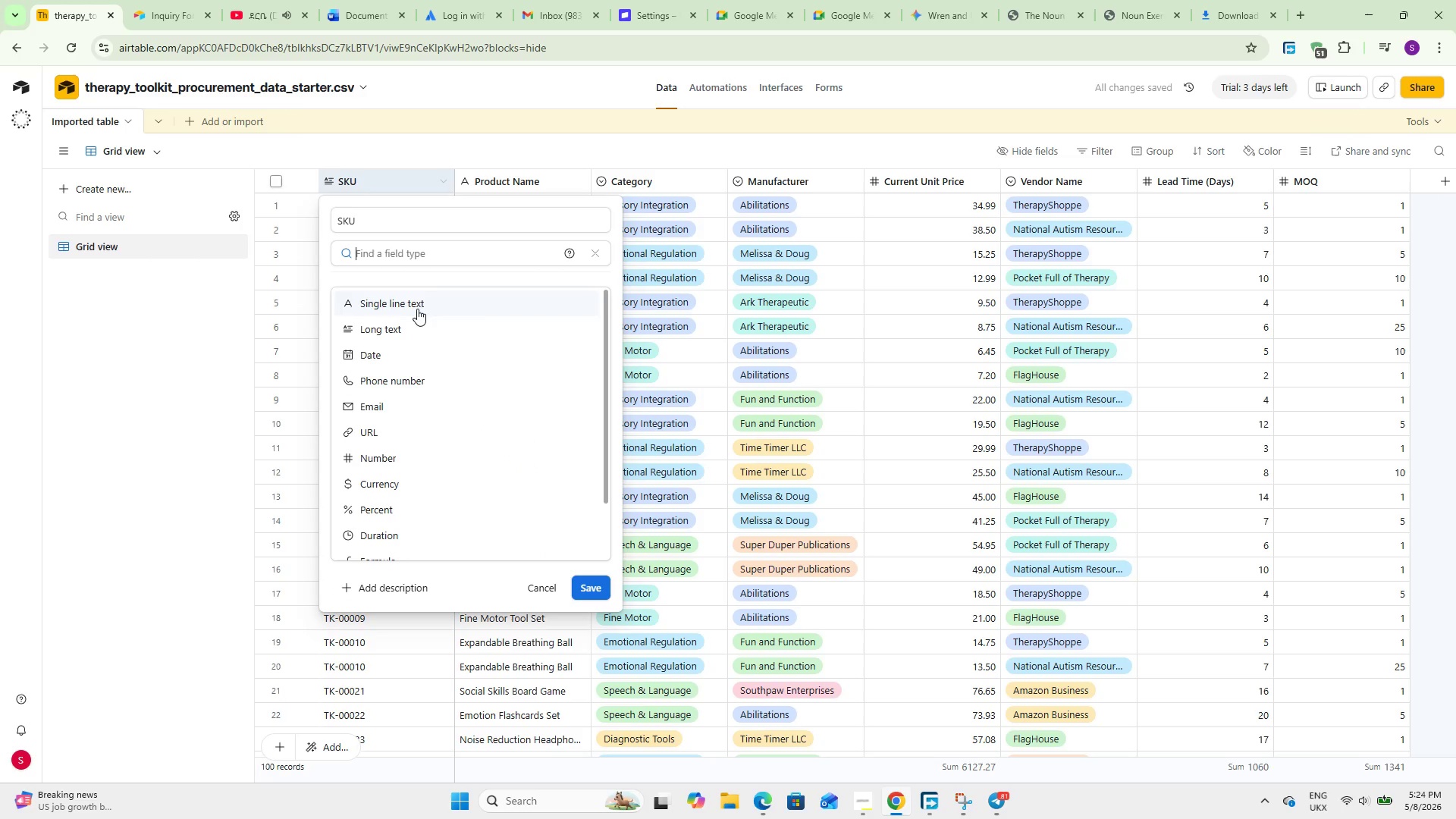 
left_click([411, 309])
 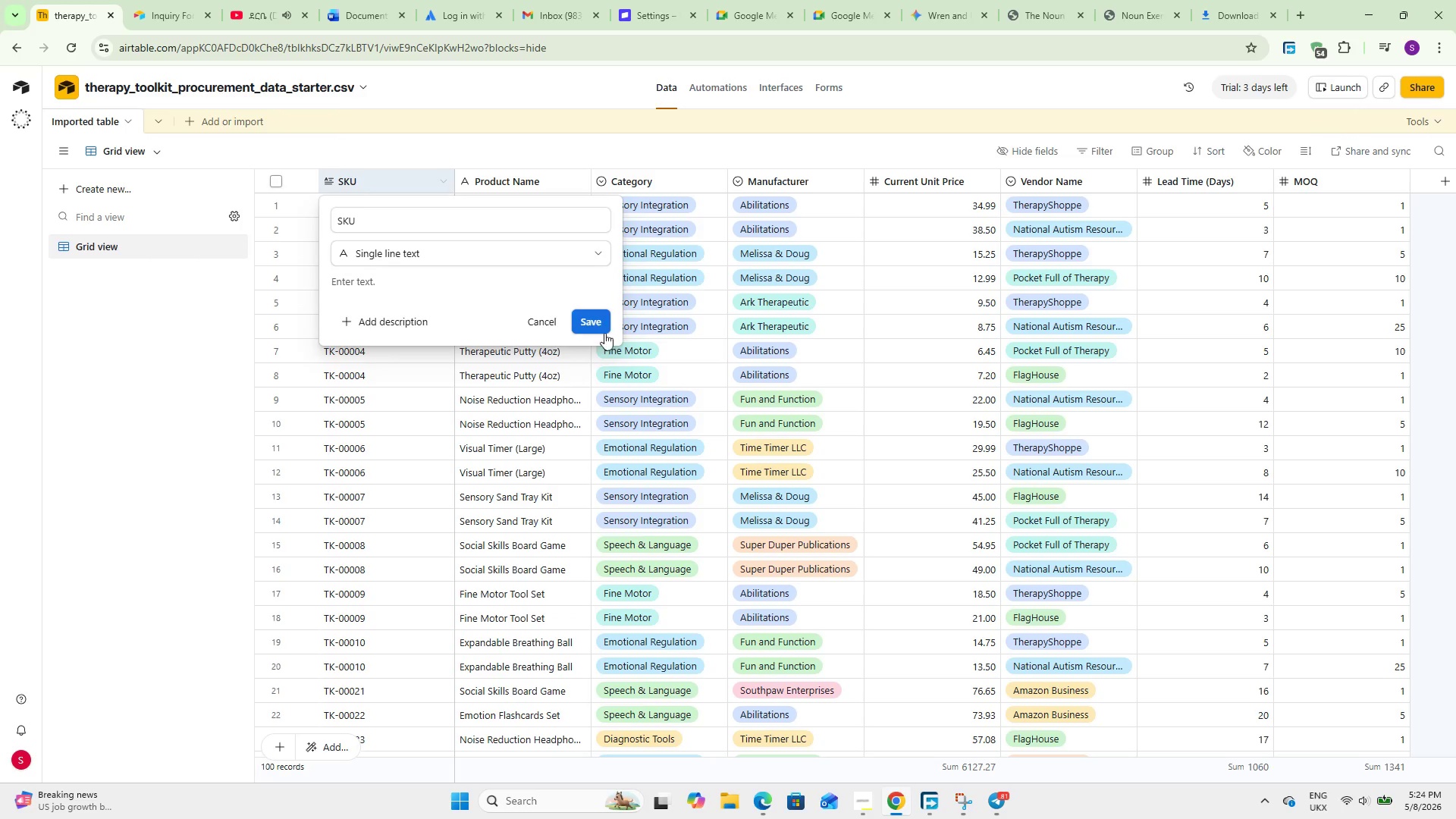 
left_click([594, 319])
 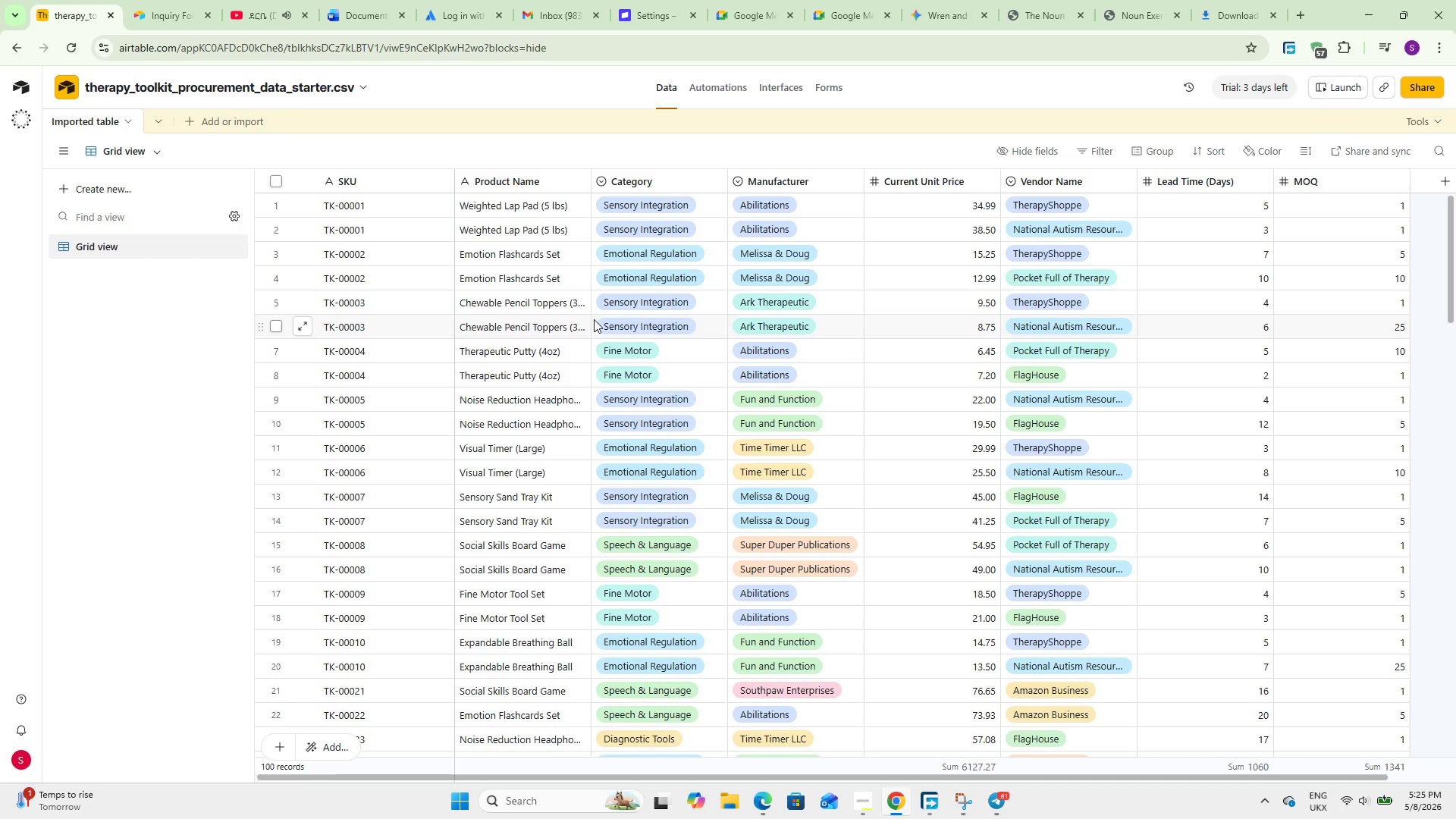 
wait(35.66)
 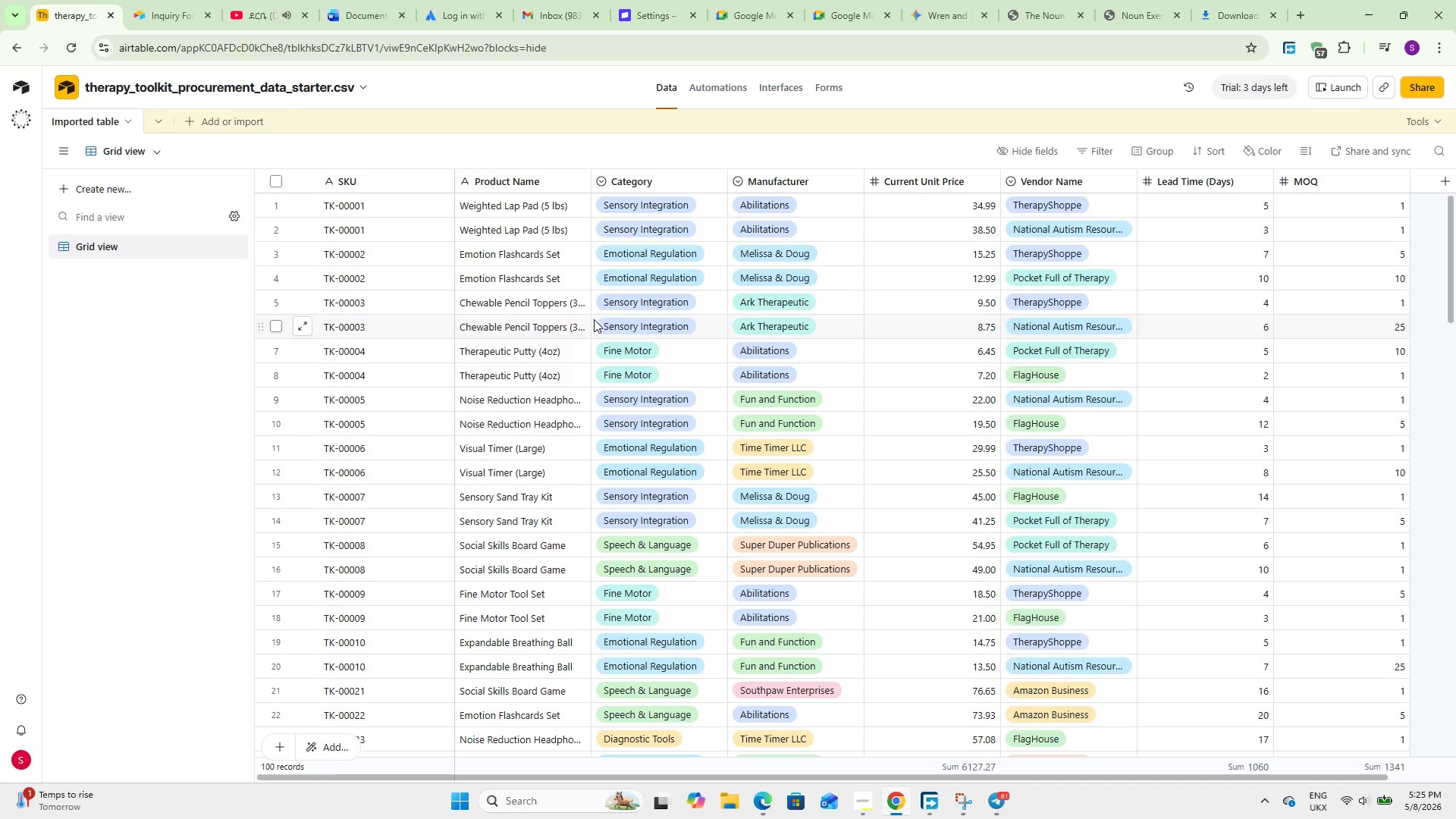 
double_click([930, 177])
 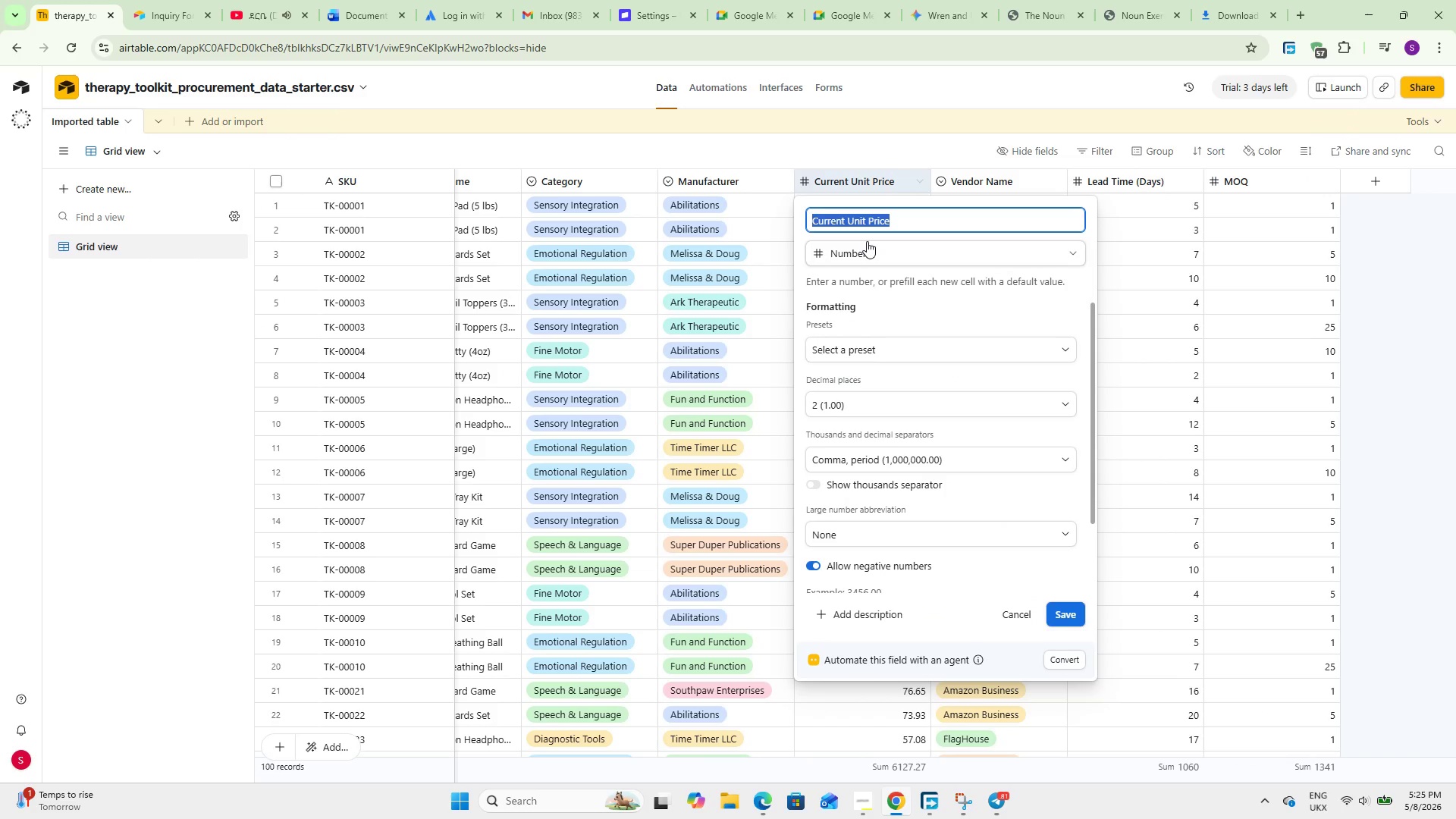 
wait(22.0)
 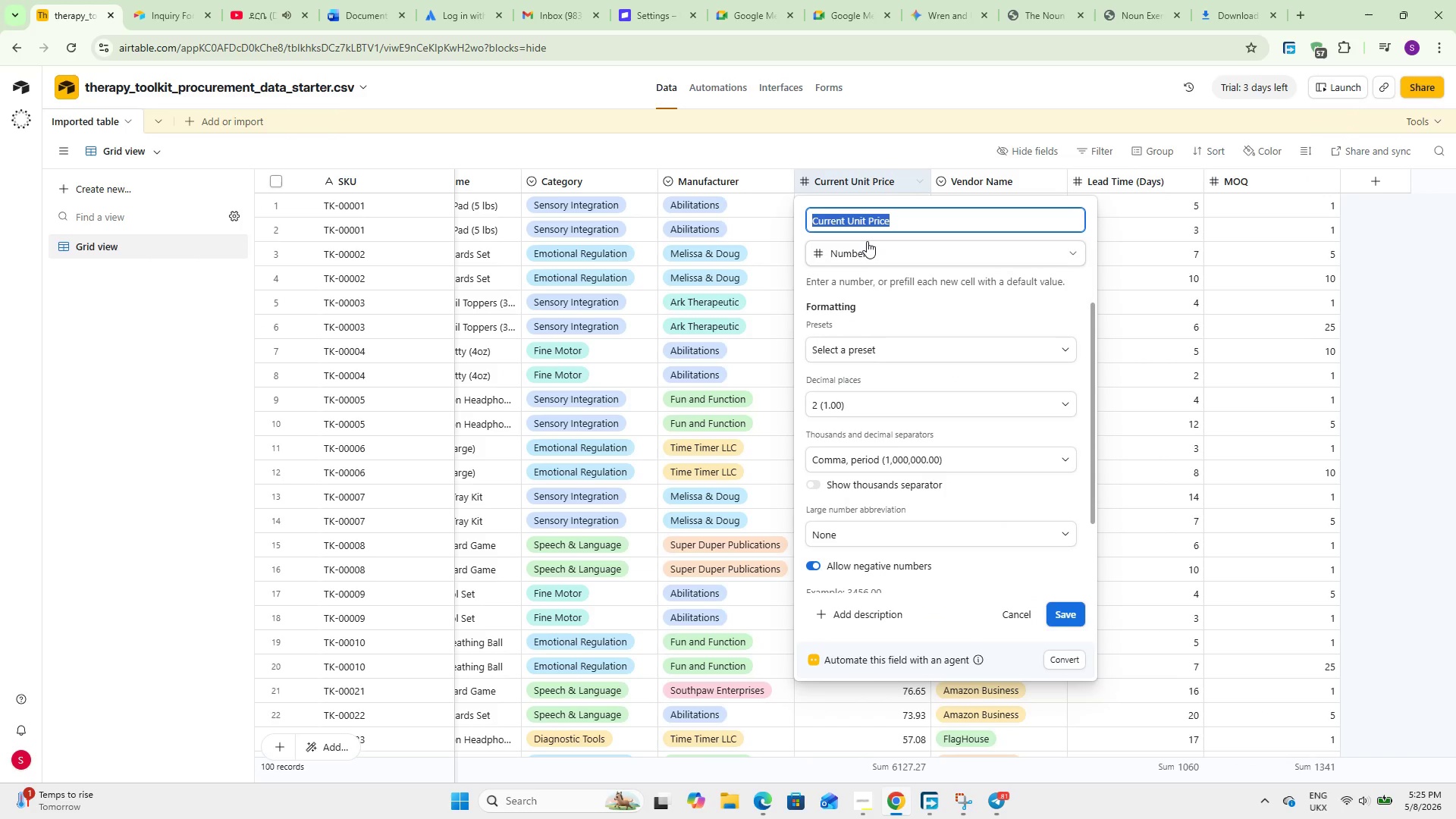 
left_click([867, 241])
 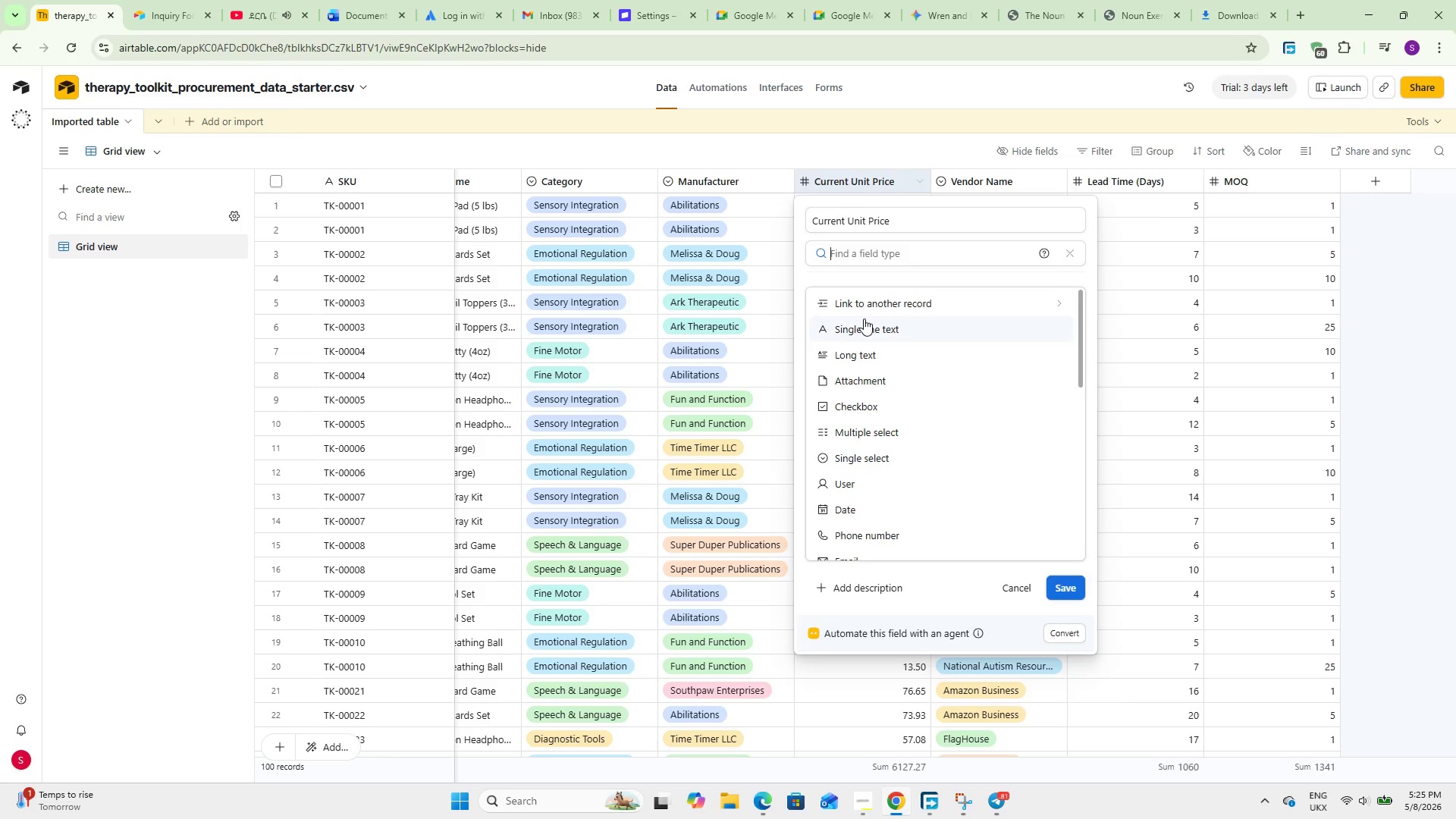 
type(cu)
 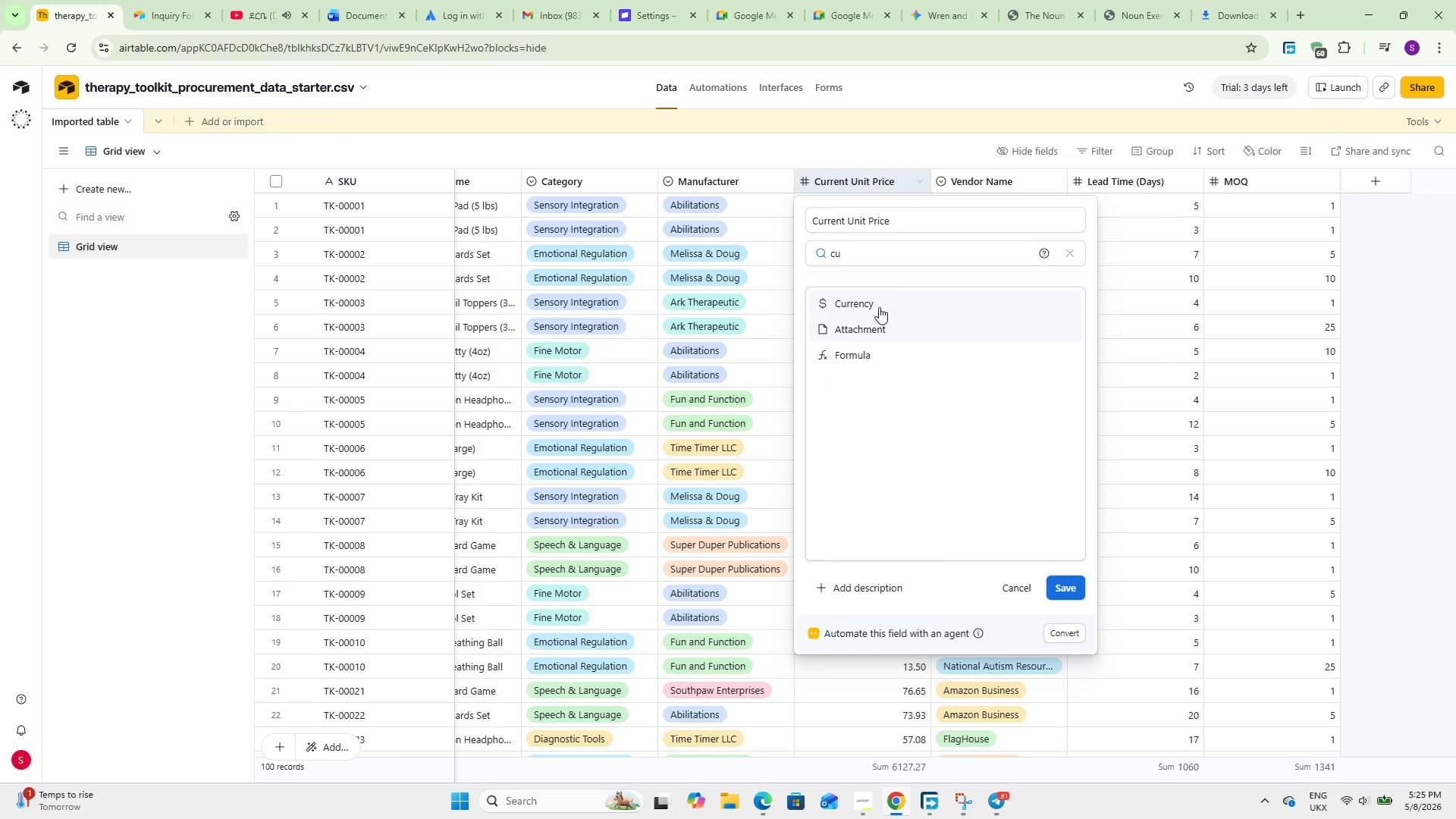 
left_click([884, 303])
 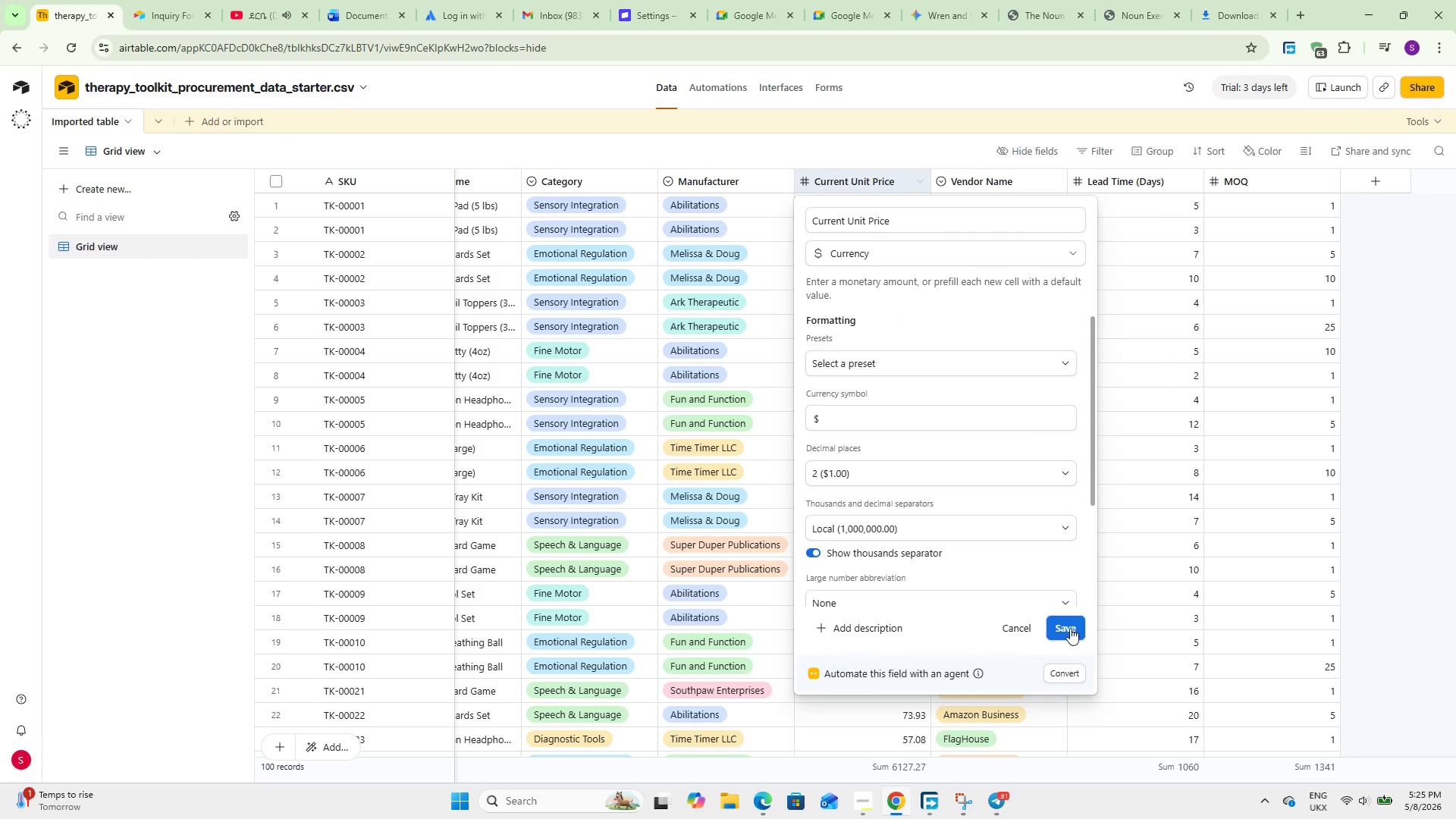 
left_click([1070, 628])
 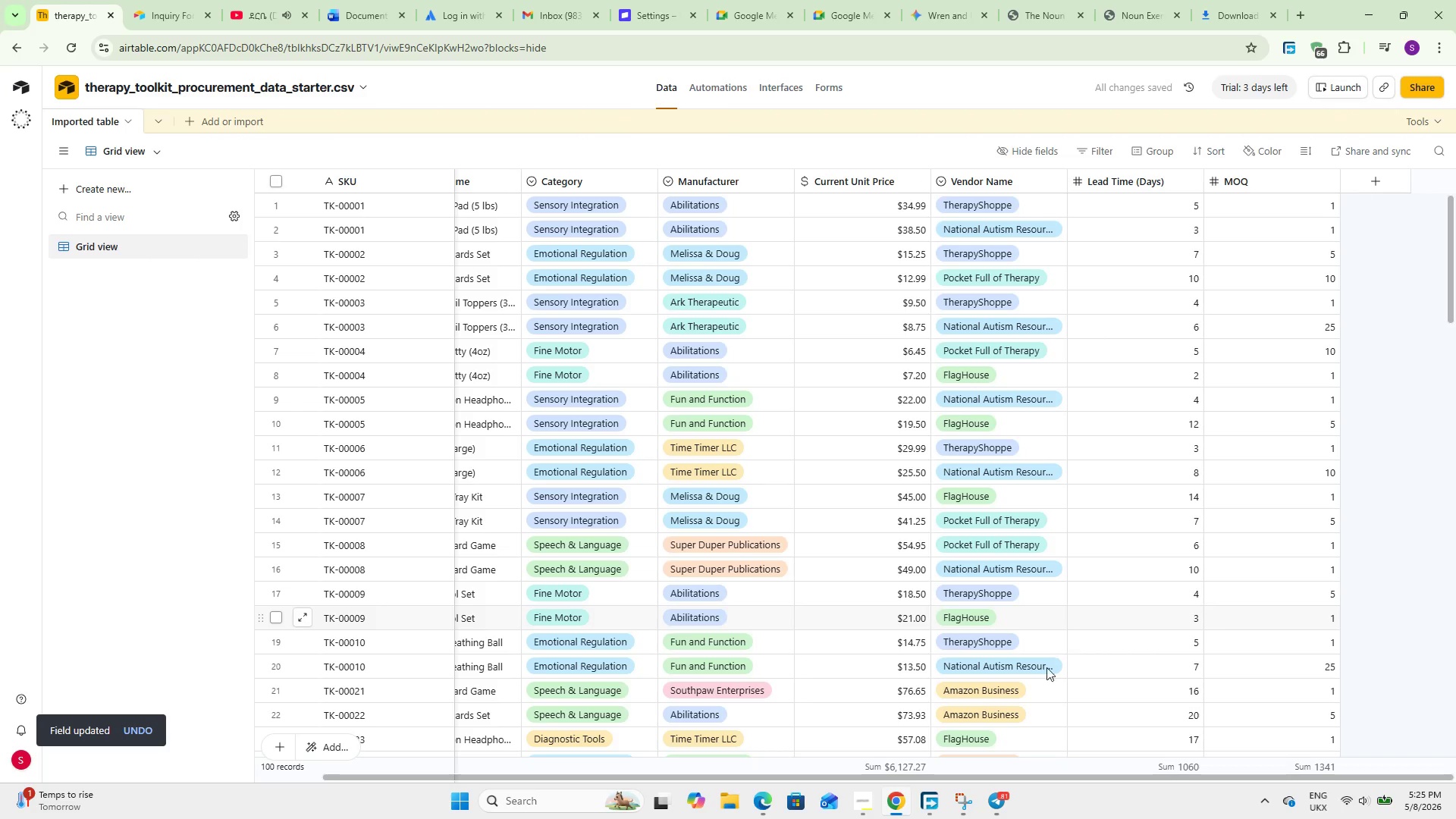 
scroll: coordinate [1139, 687], scroll_direction: up, amount: 5.0
 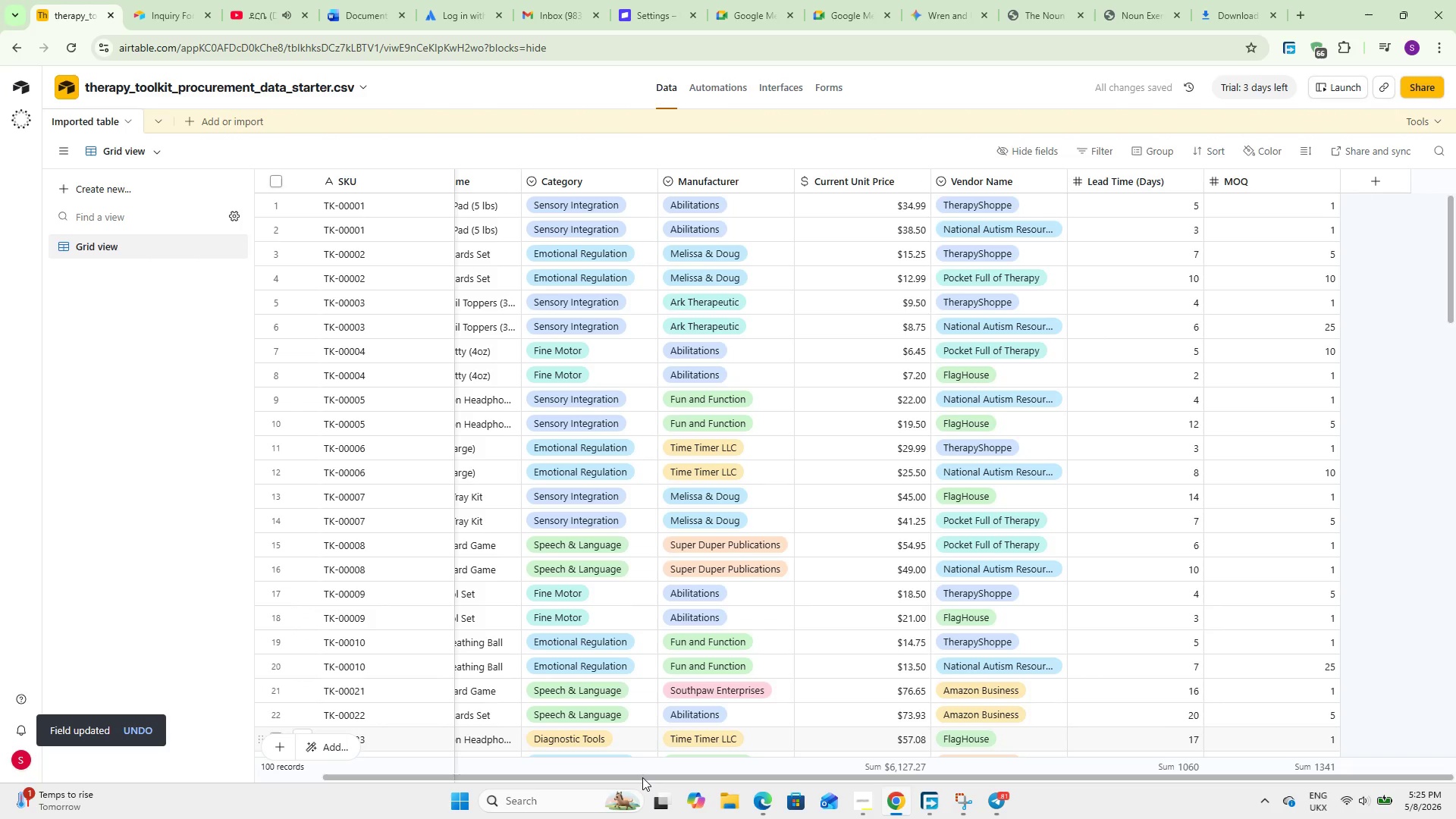 
left_click_drag(start_coordinate=[642, 774], to_coordinate=[353, 755])
 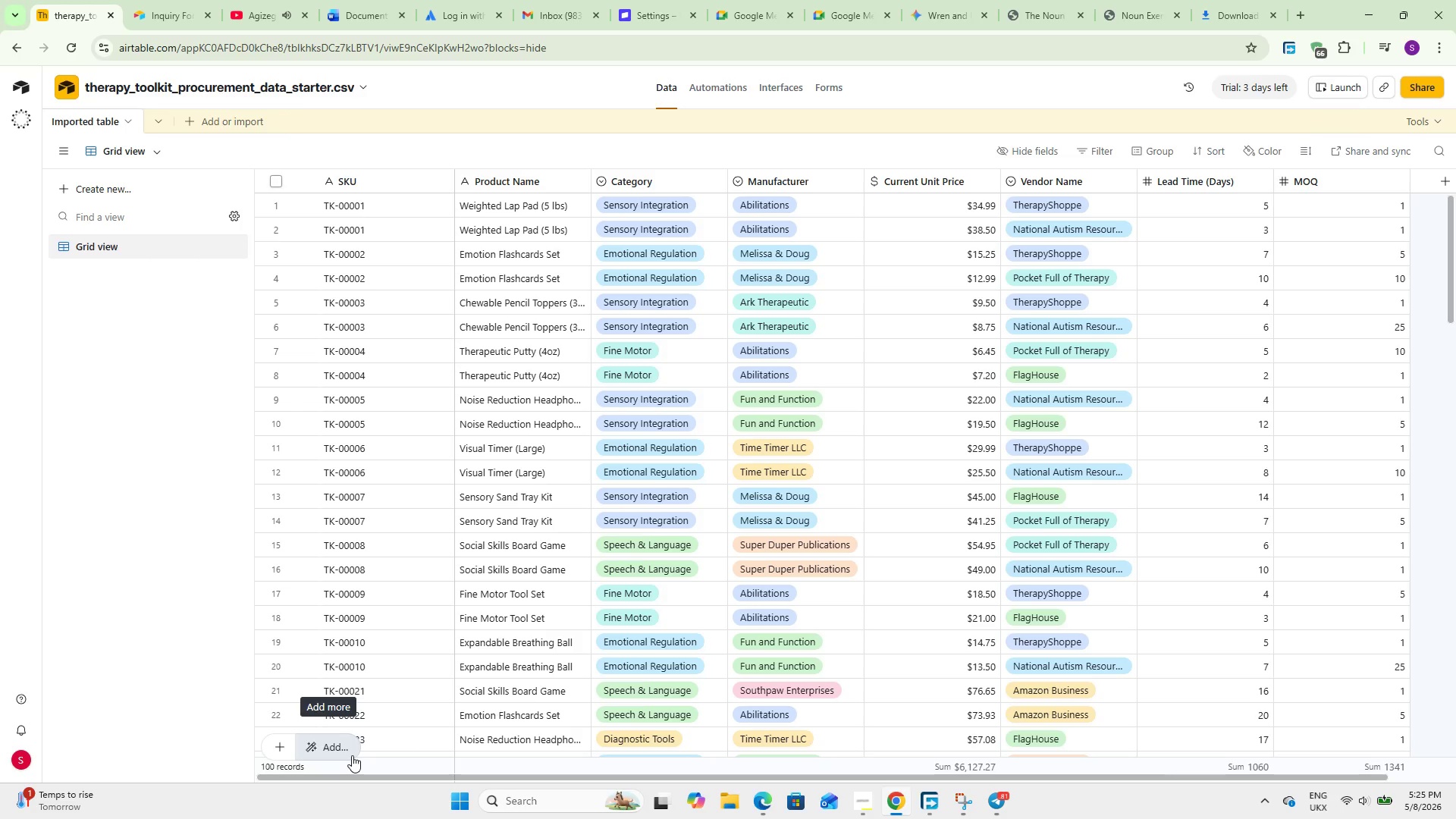 
wait(5.42)
 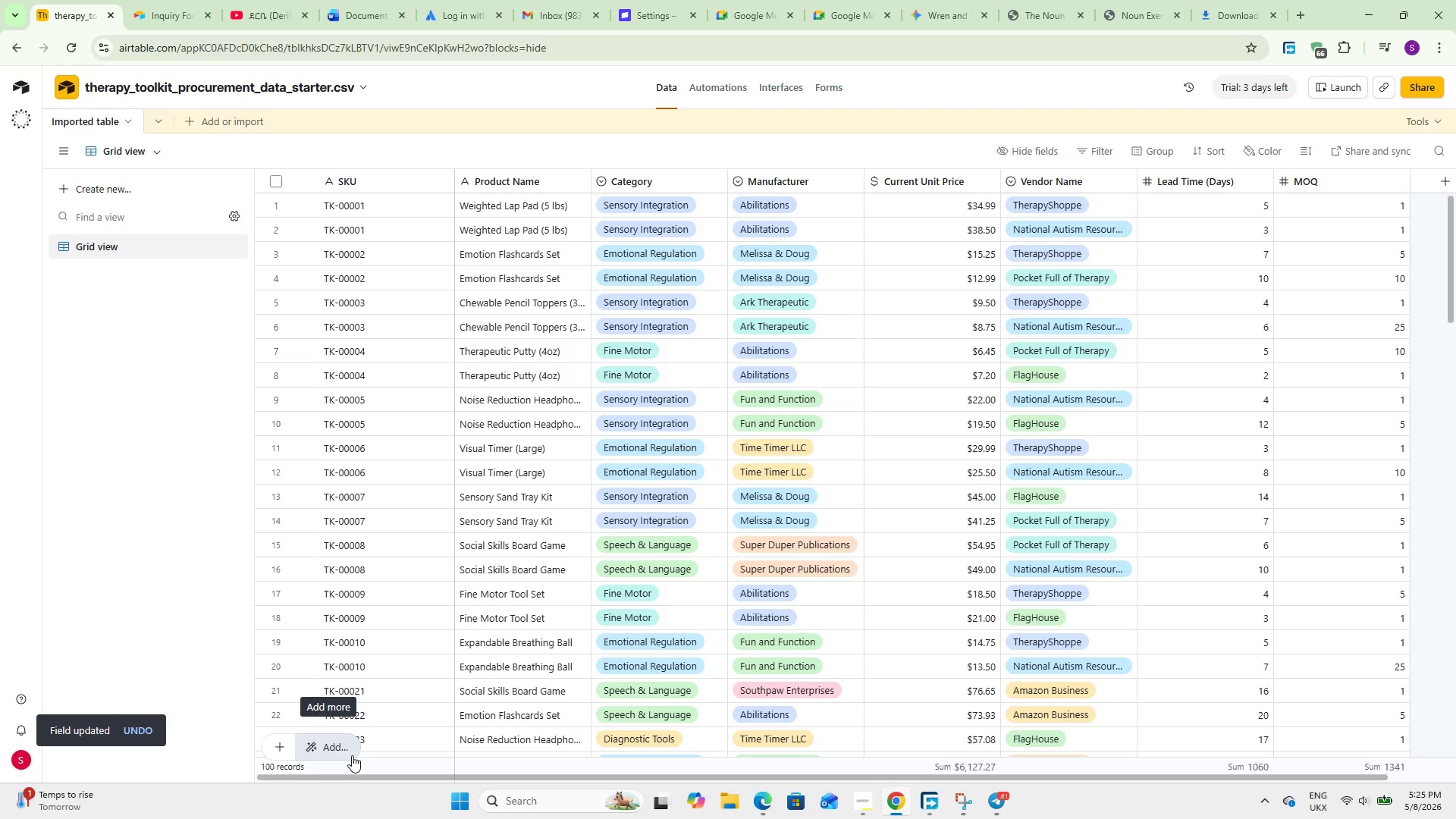 
key(VolumeDown)
 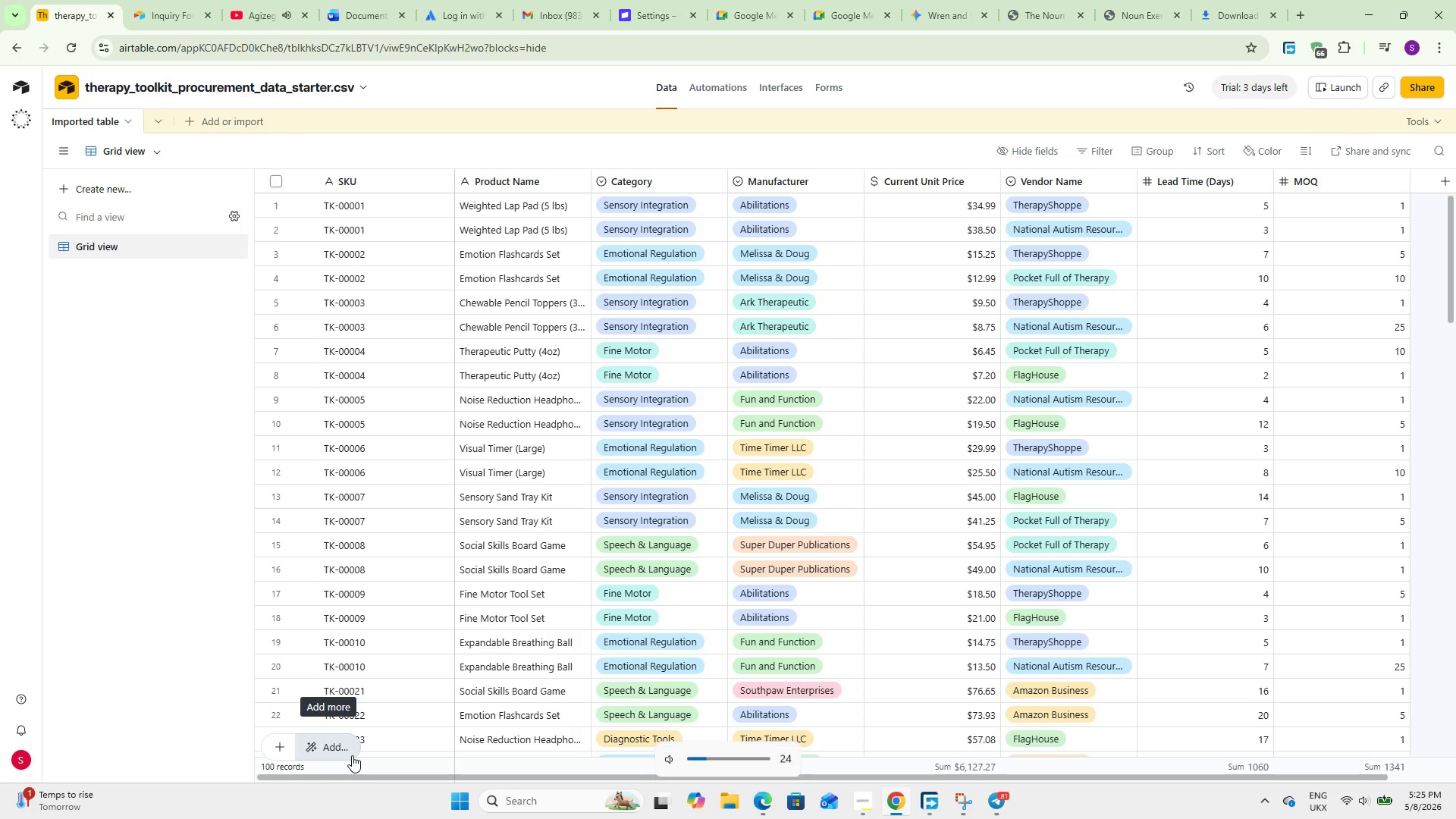 
key(VolumeDown)
 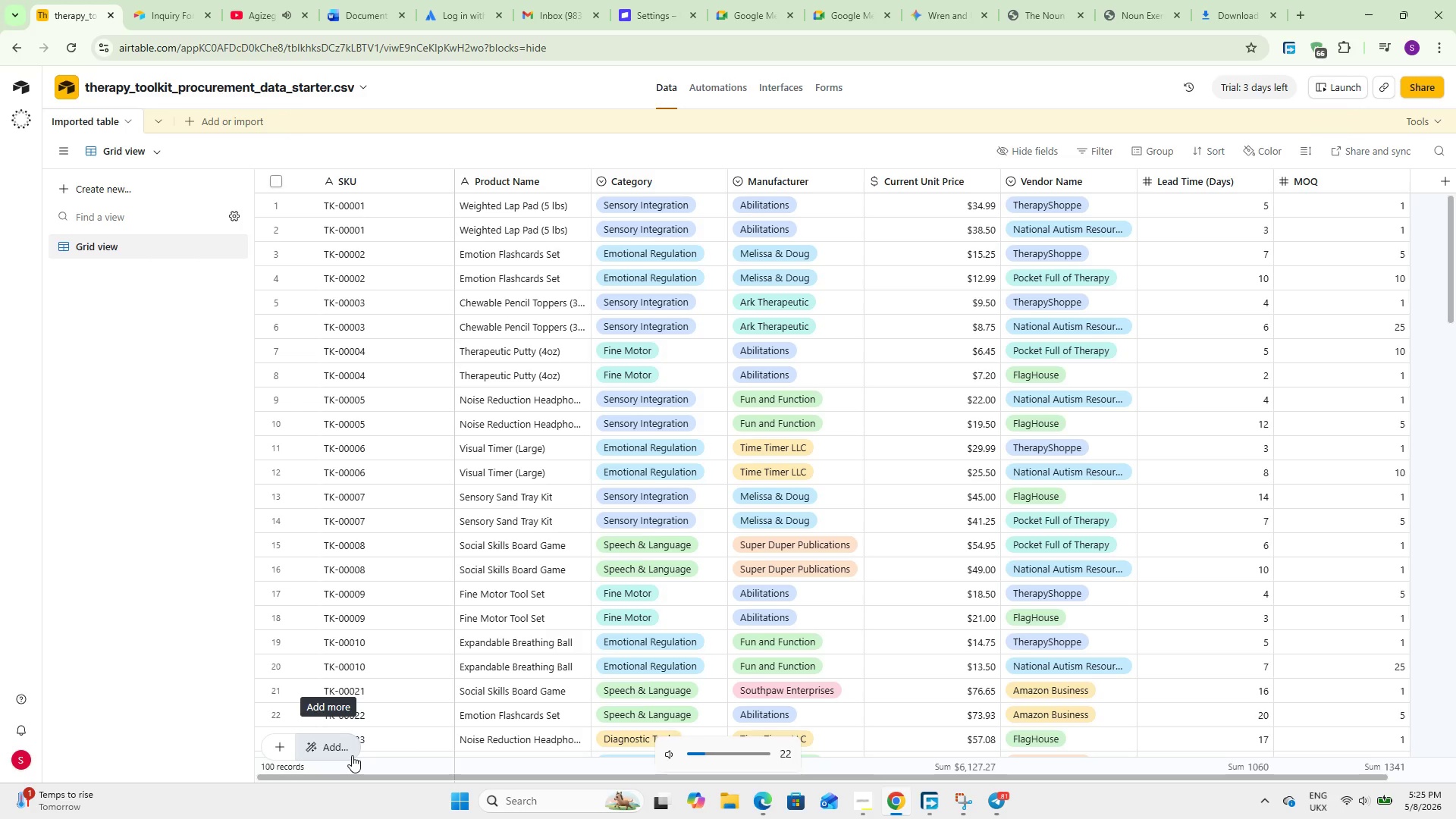 
key(VolumeDown)
 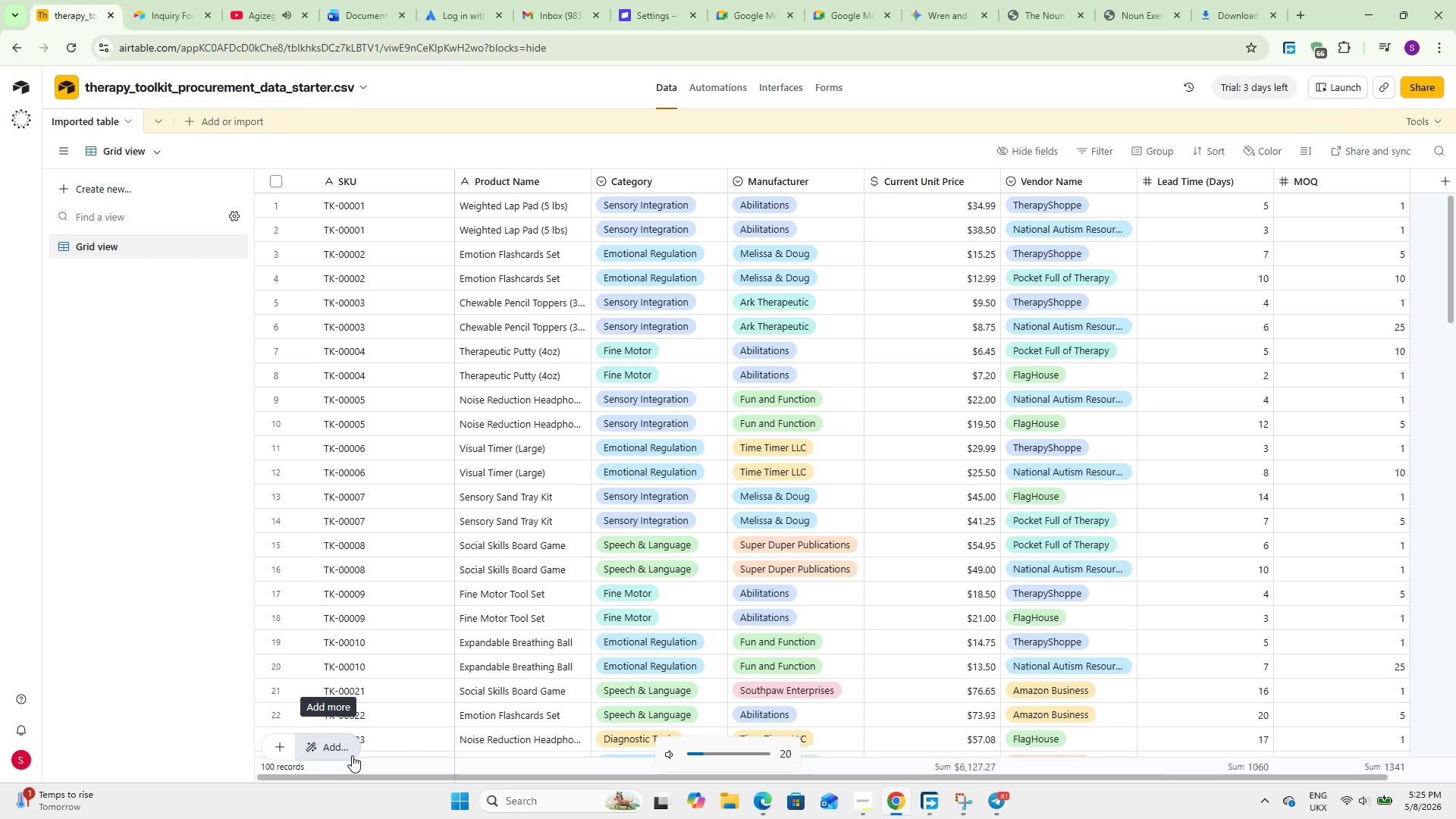 
key(VolumeDown)
 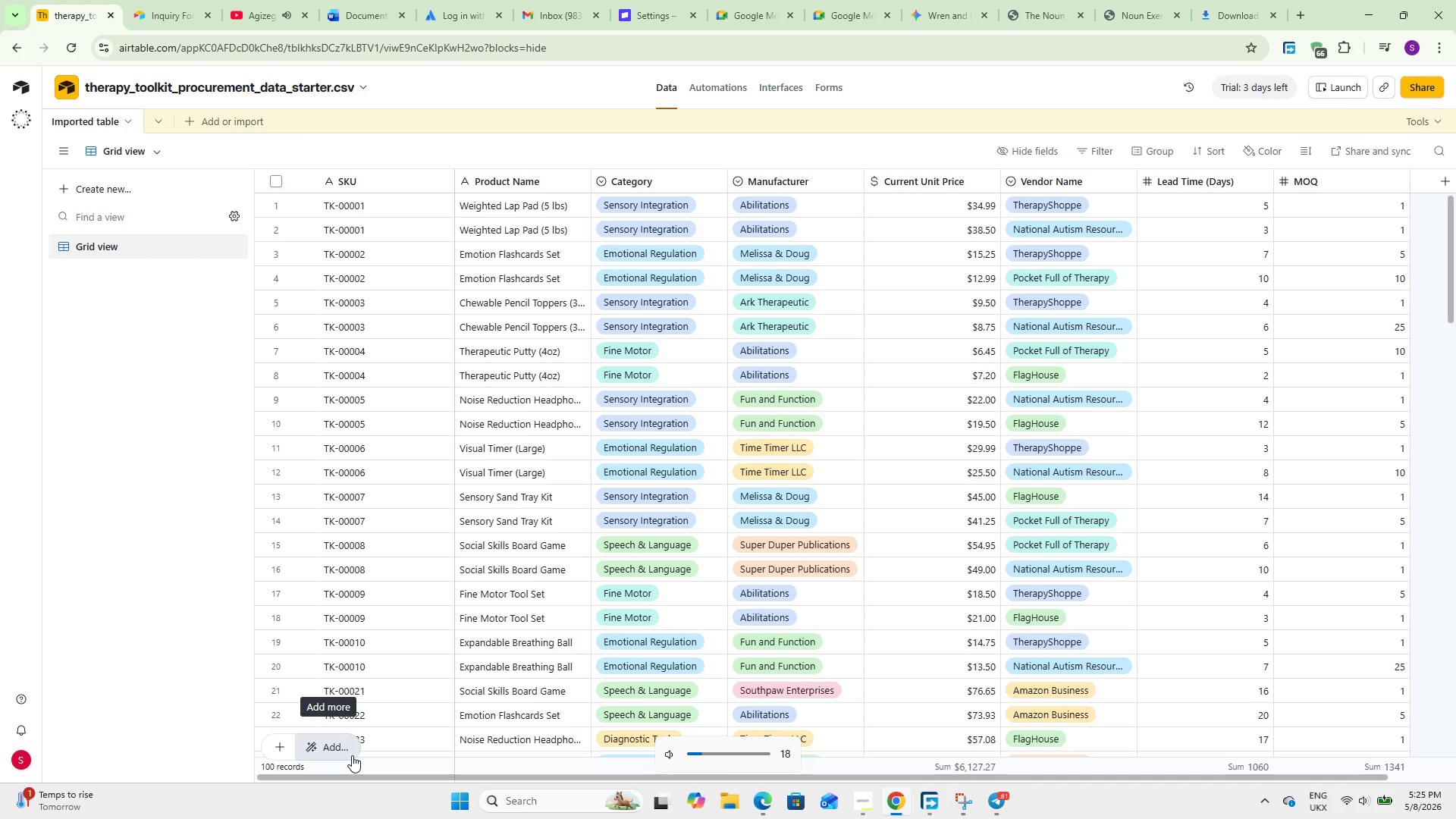 
key(VolumeDown)
 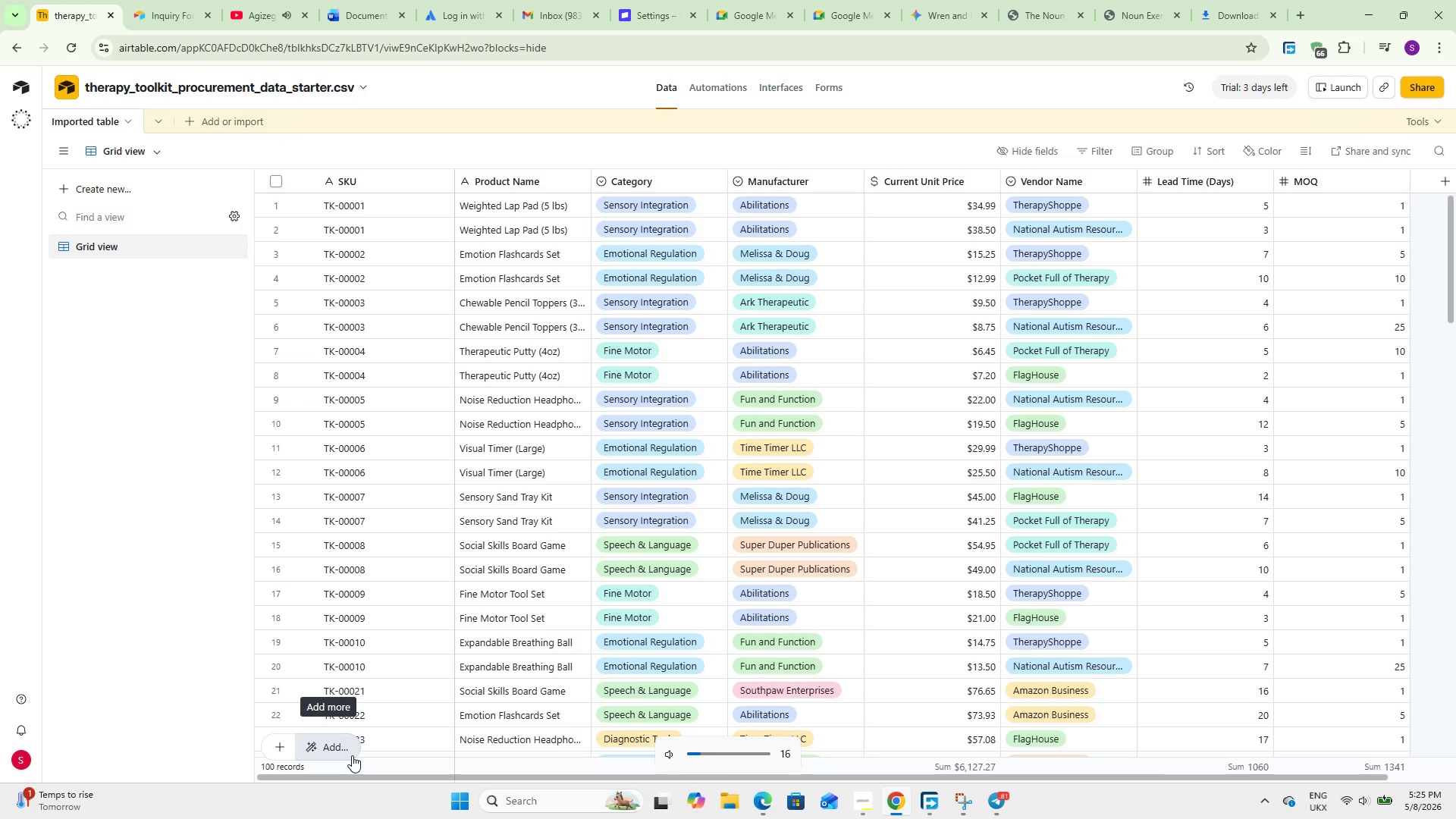 
key(VolumeDown)
 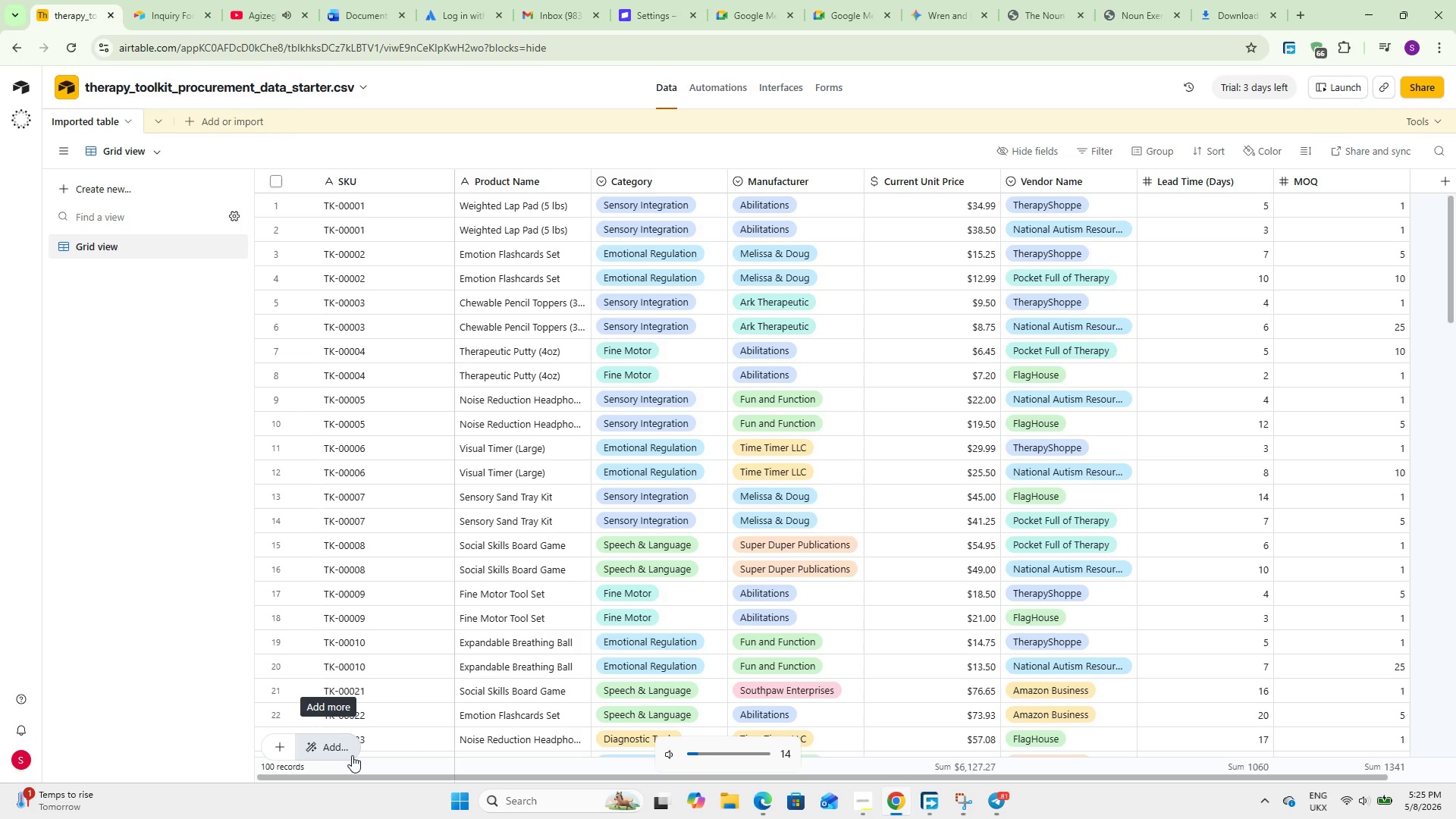 
key(VolumeDown)
 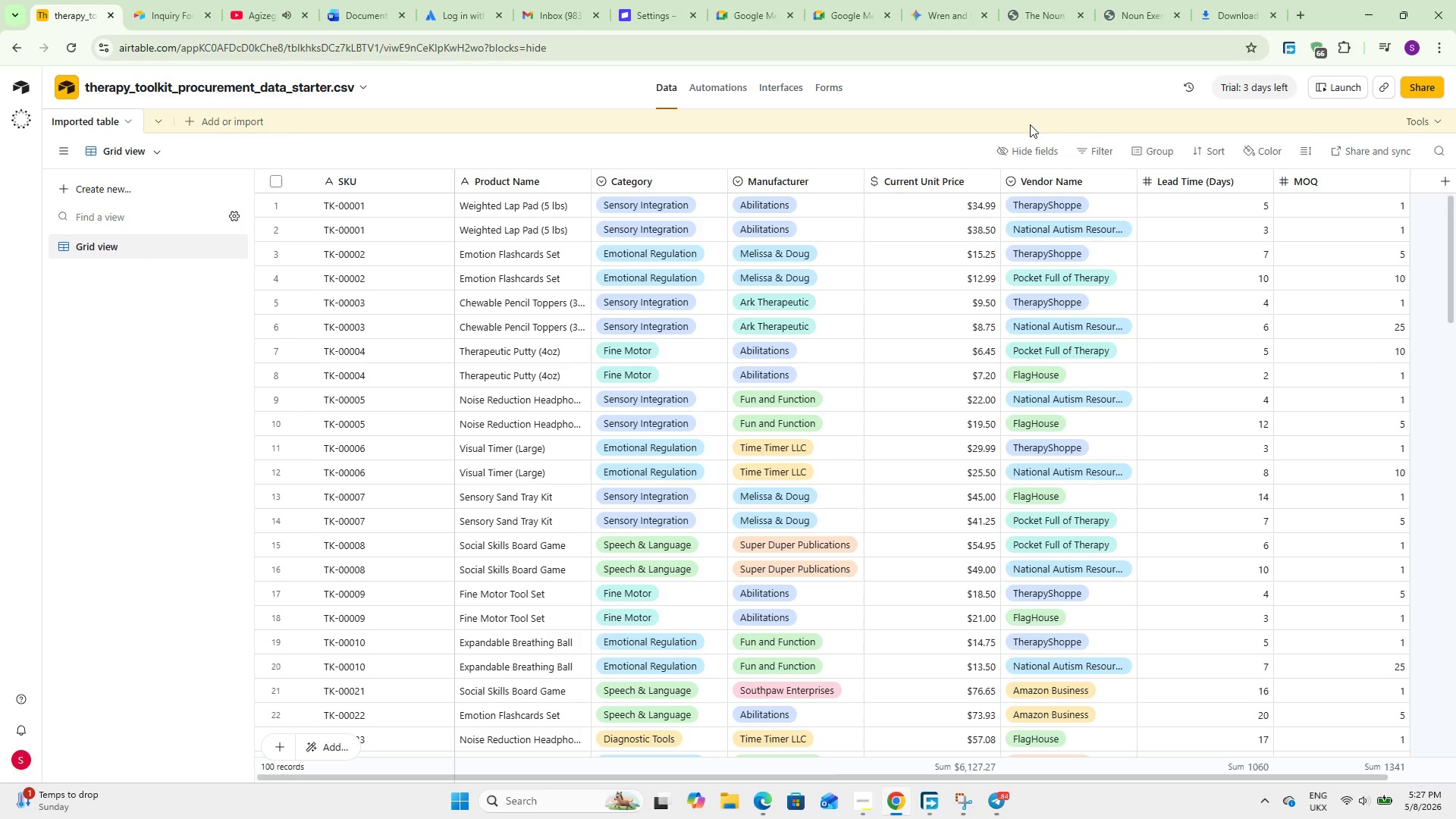 
wait(104.92)
 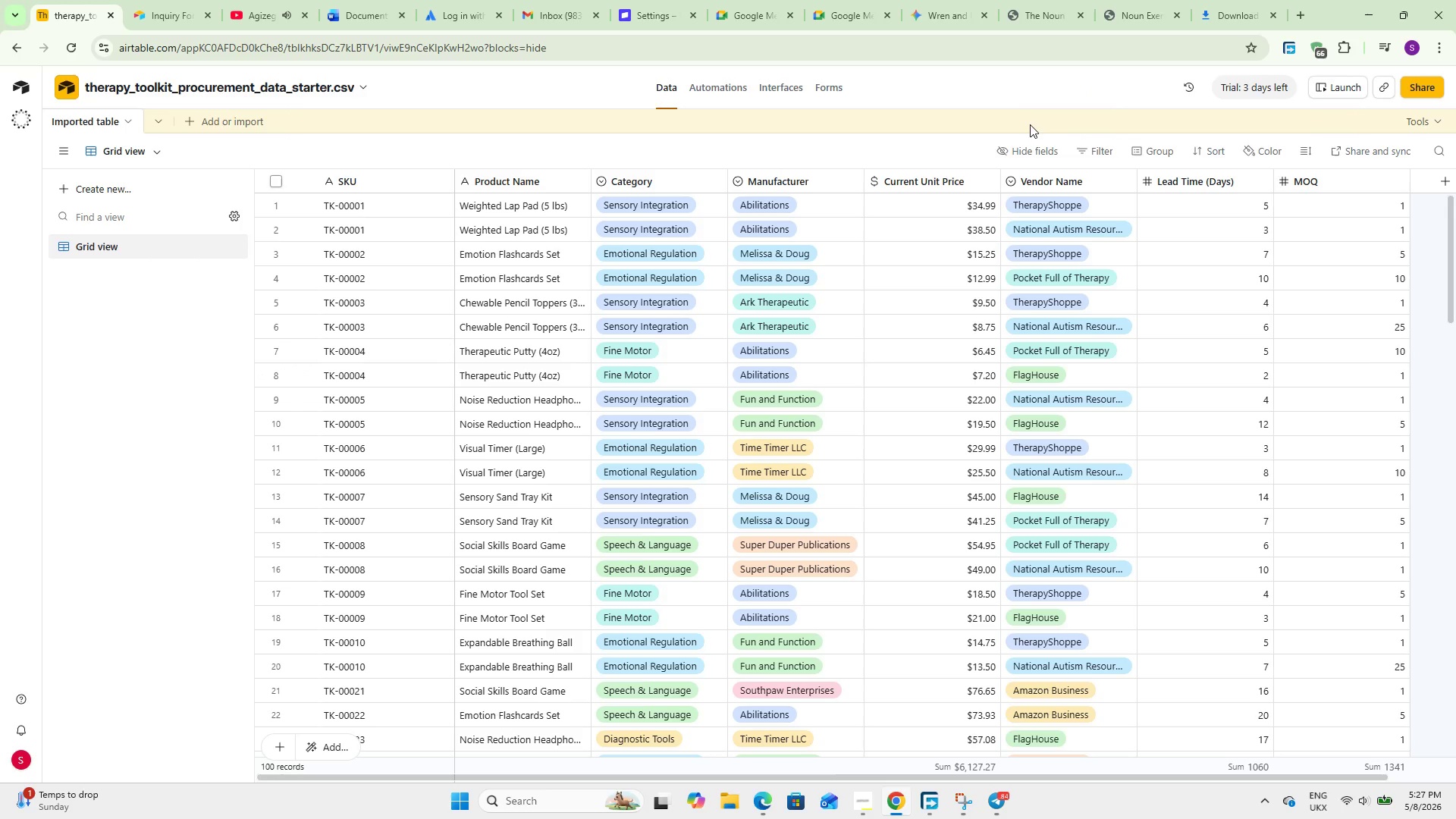 
left_click_drag(start_coordinate=[1057, 775], to_coordinate=[607, 713])
 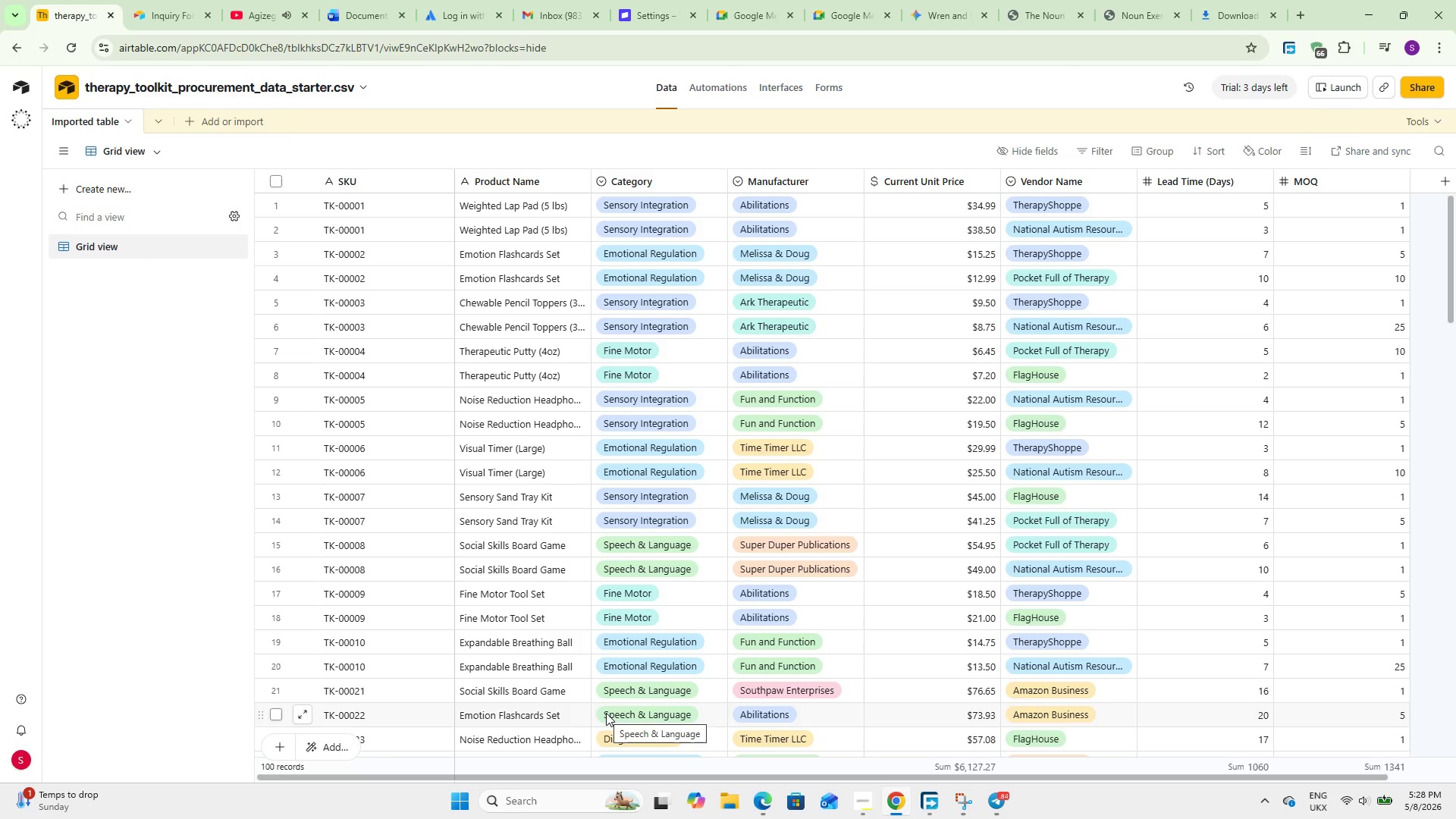 
wait(22.7)
 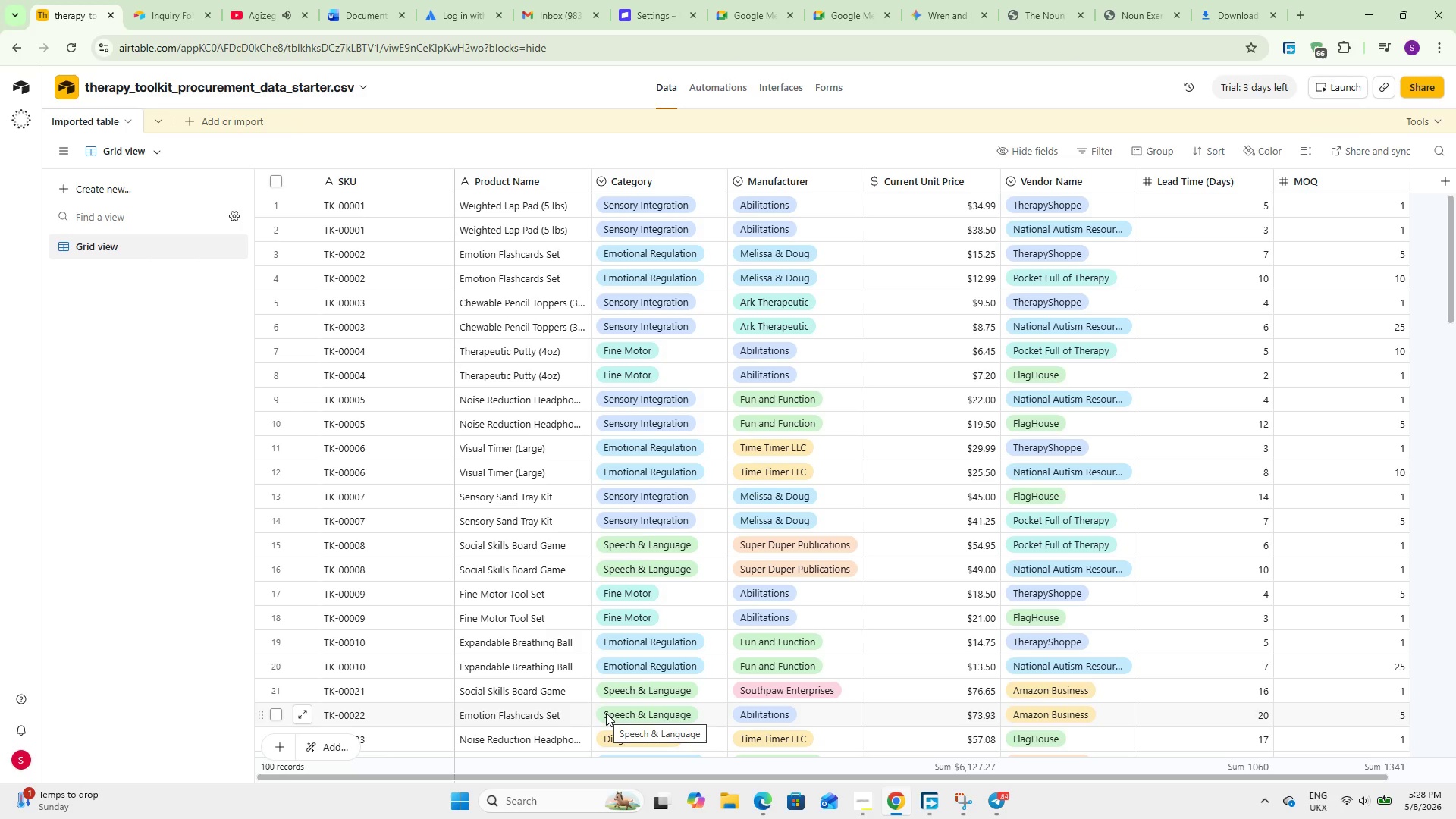 
left_click([180, 120])
 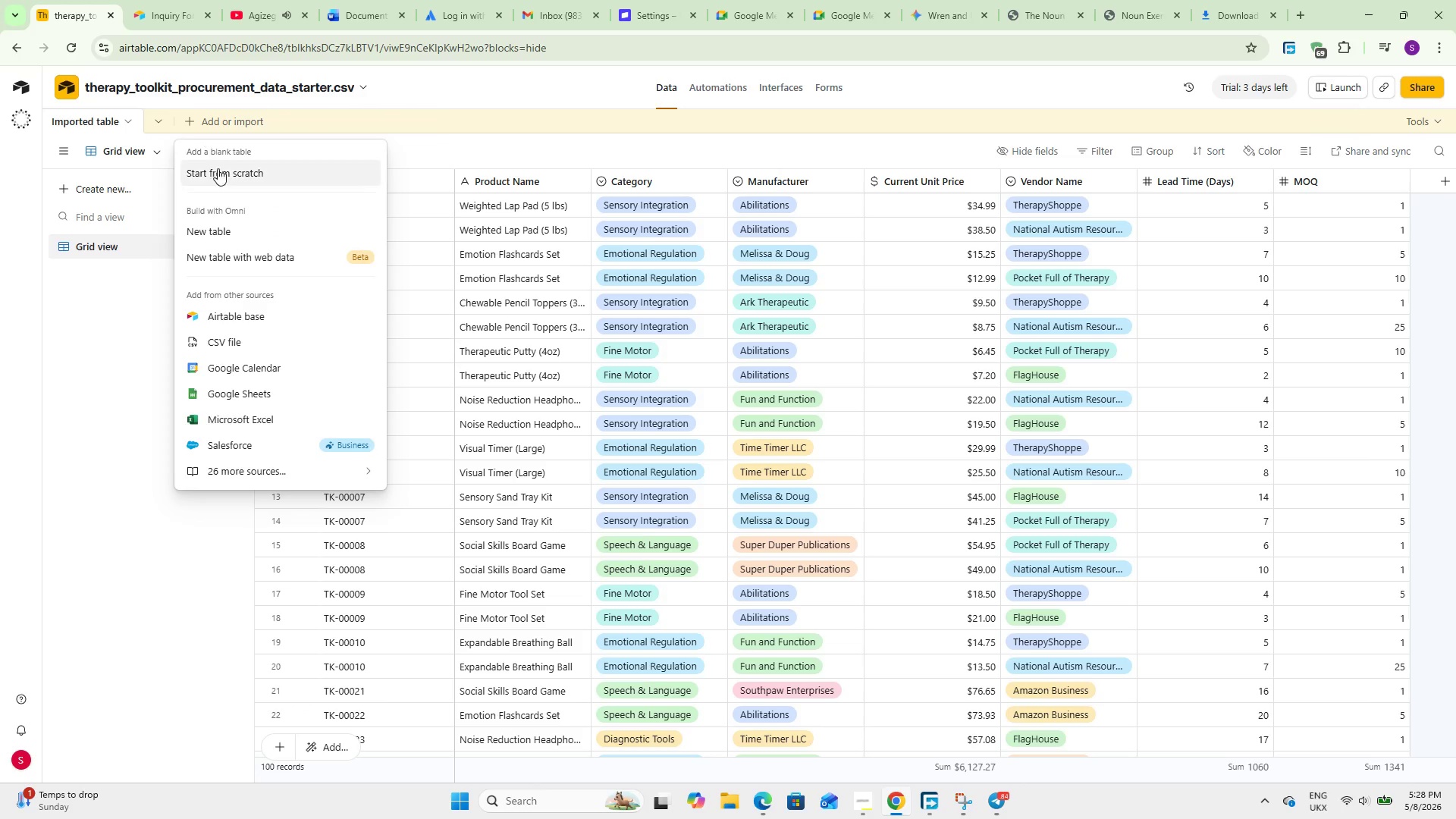 
left_click([220, 170])
 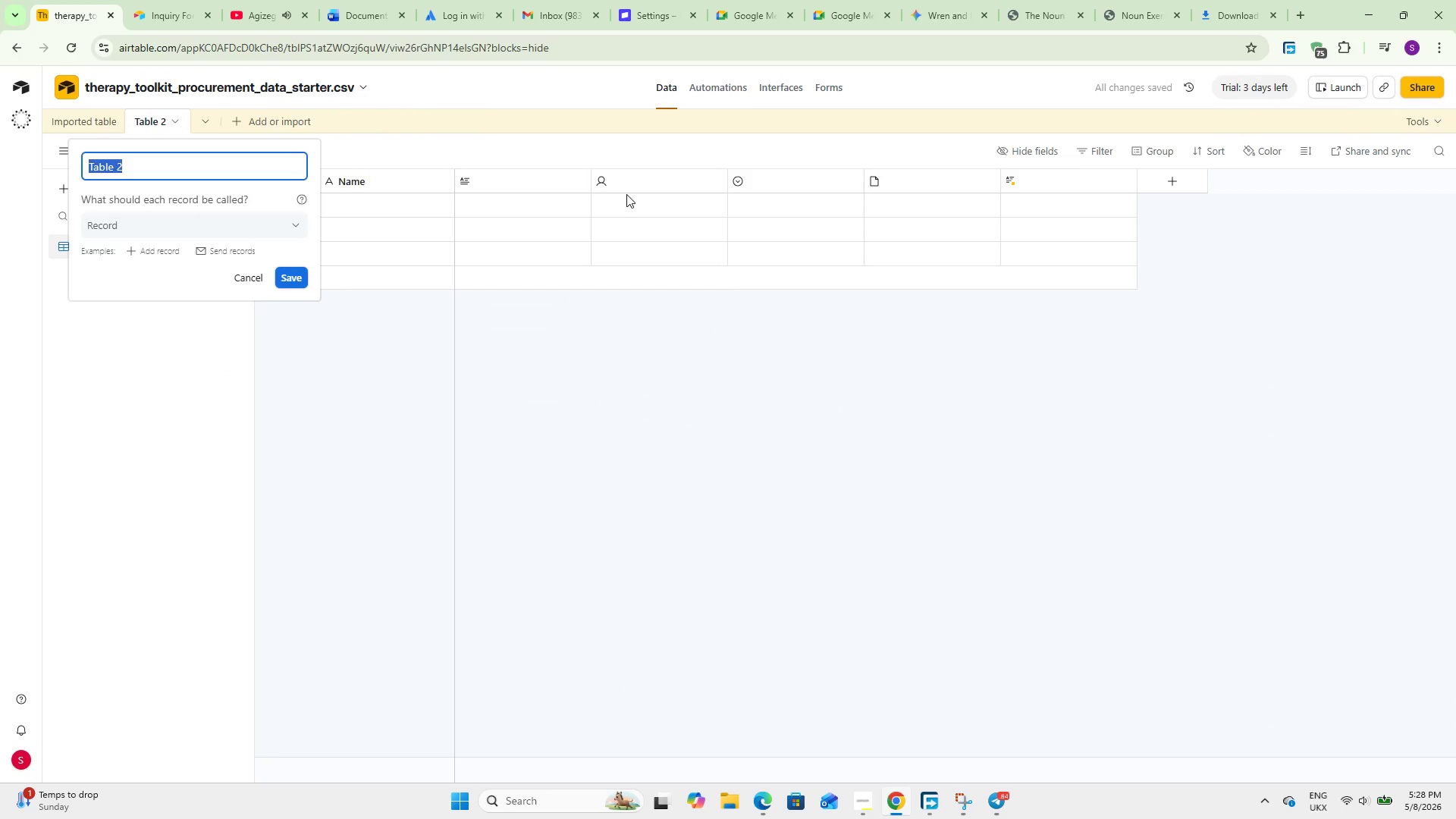 
type(Products)
 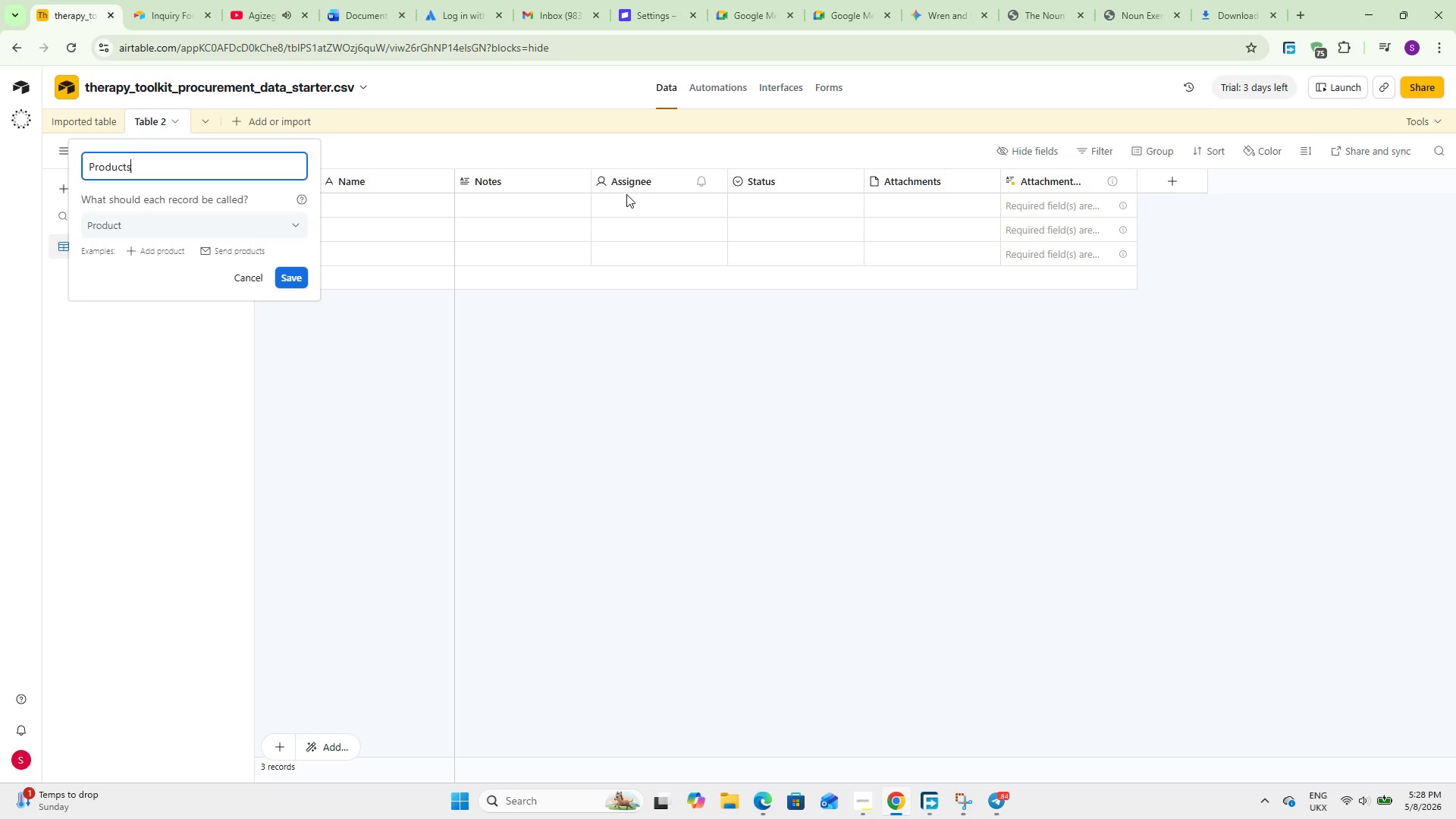 
wait(15.86)
 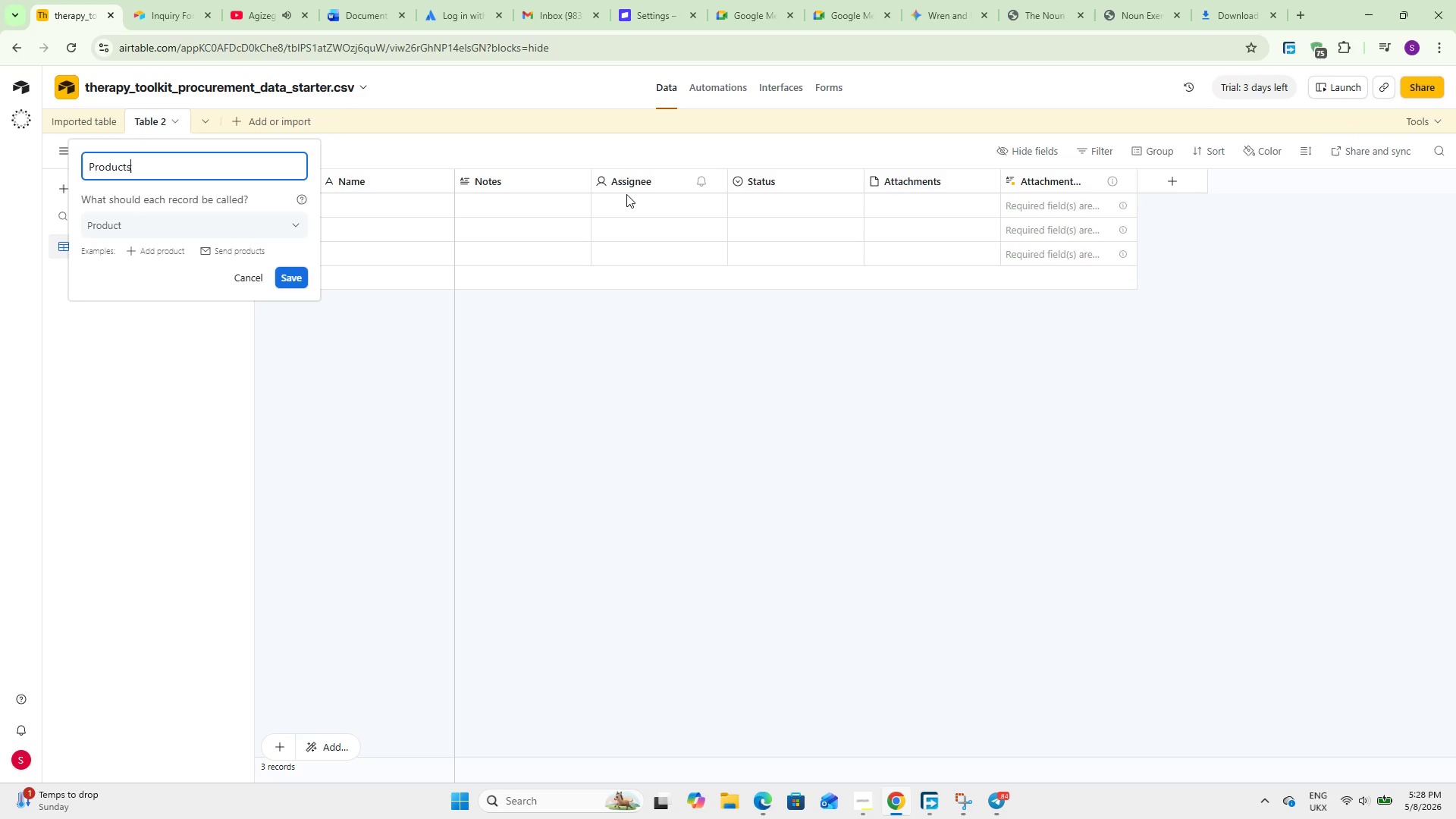 
left_click([283, 277])
 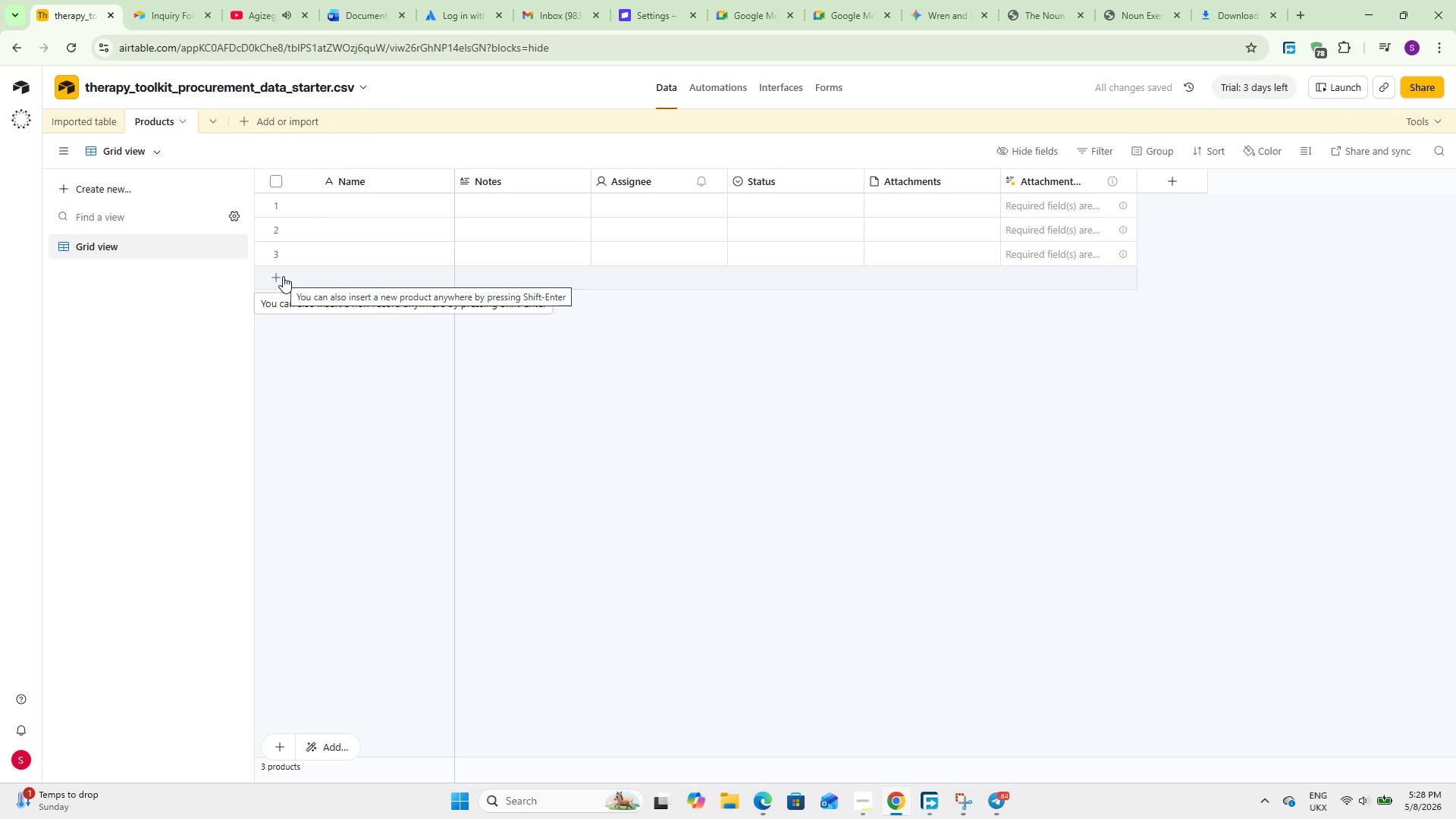 
wait(8.42)
 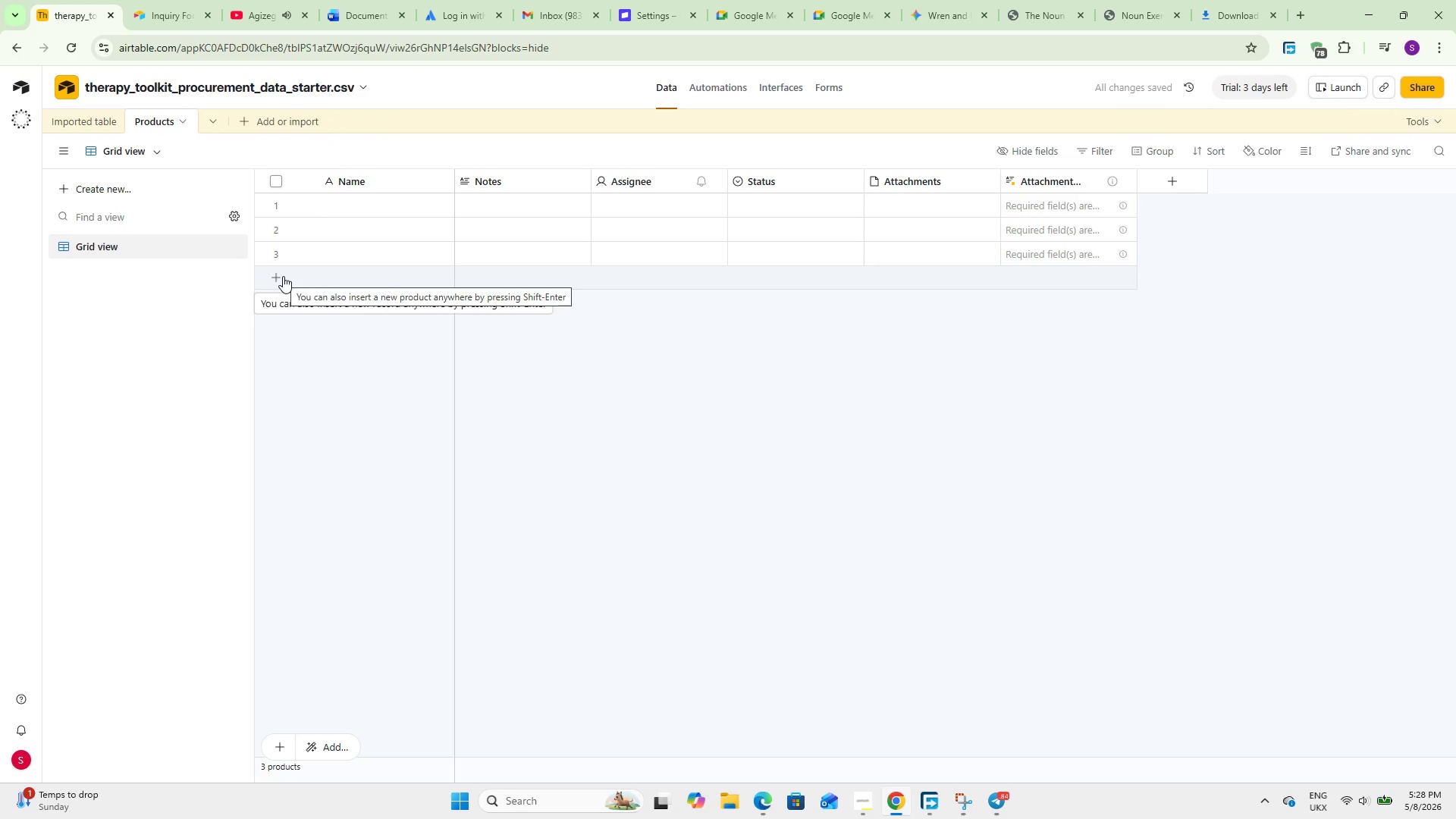 
left_click([238, 124])
 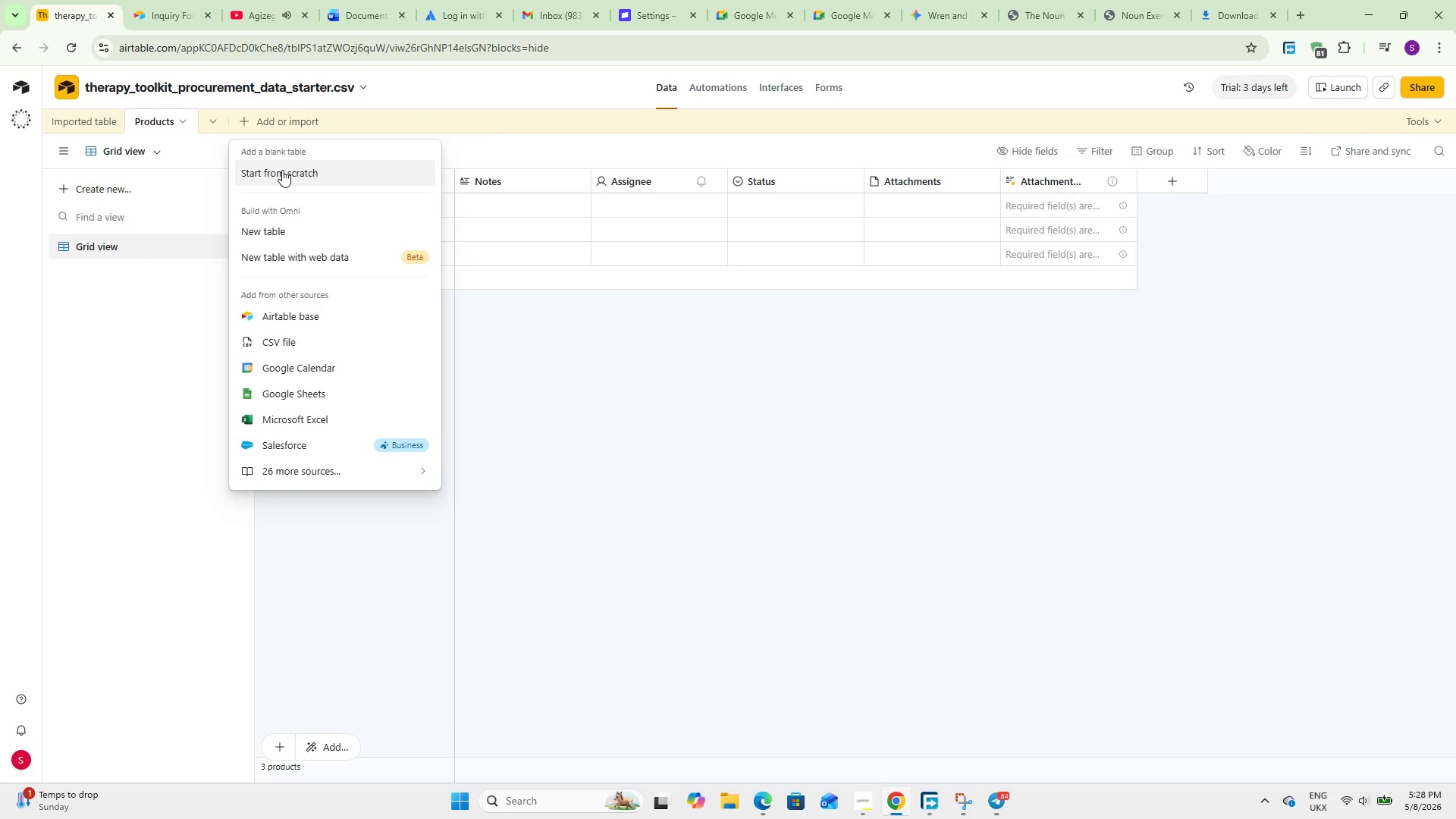 
left_click([284, 171])
 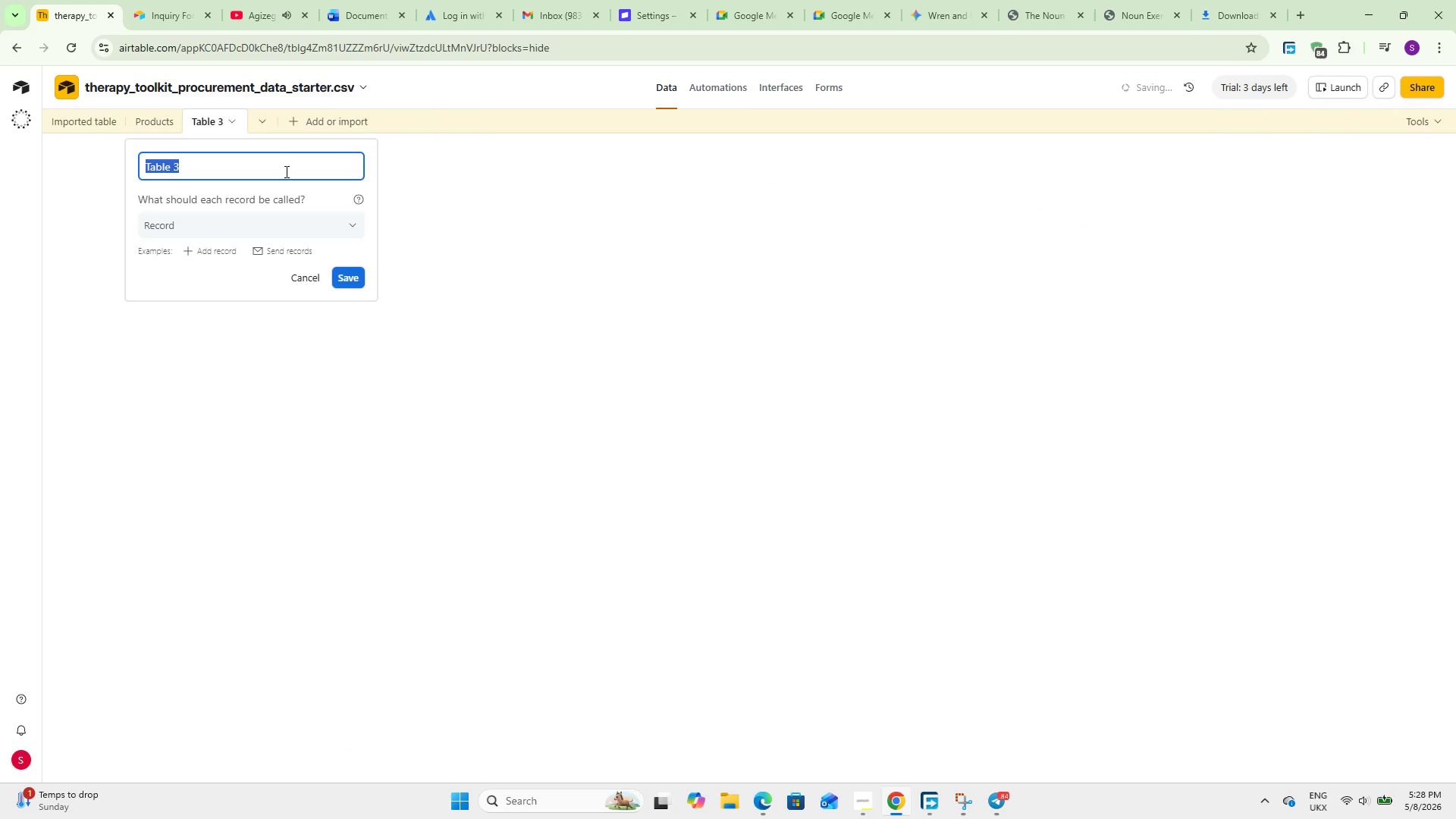 
type(Vendors)
 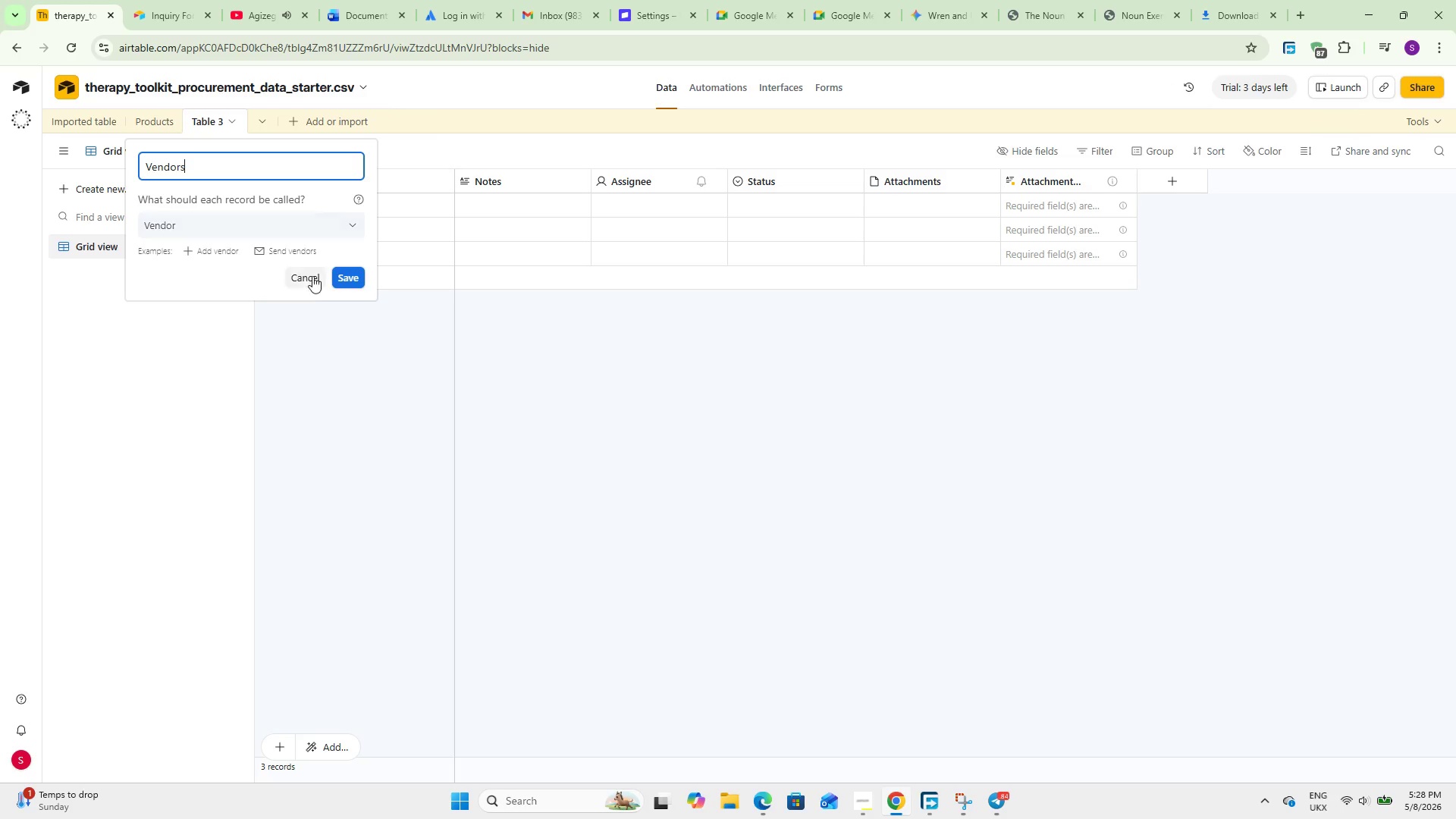 
left_click([343, 278])
 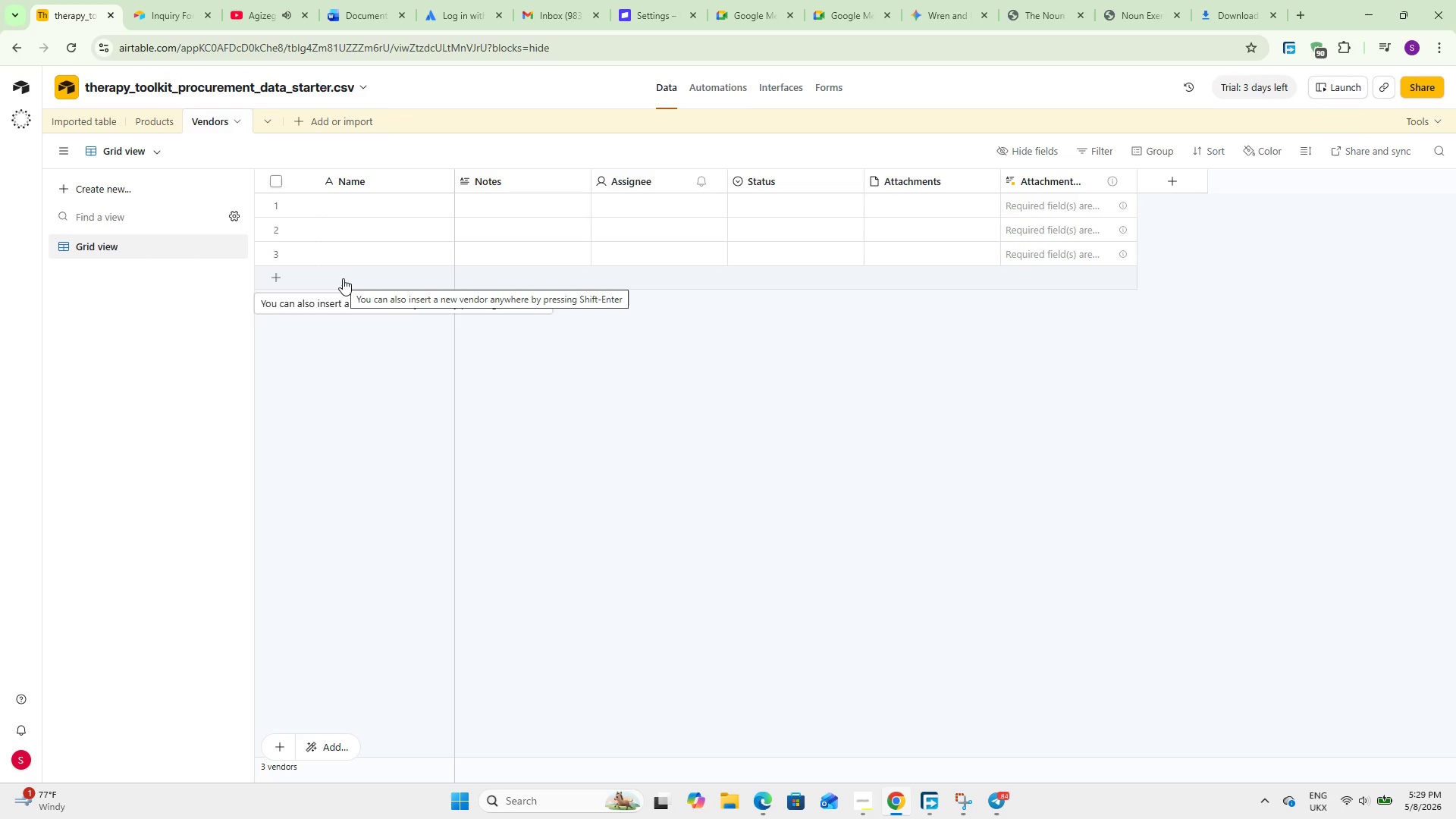 
wait(26.51)
 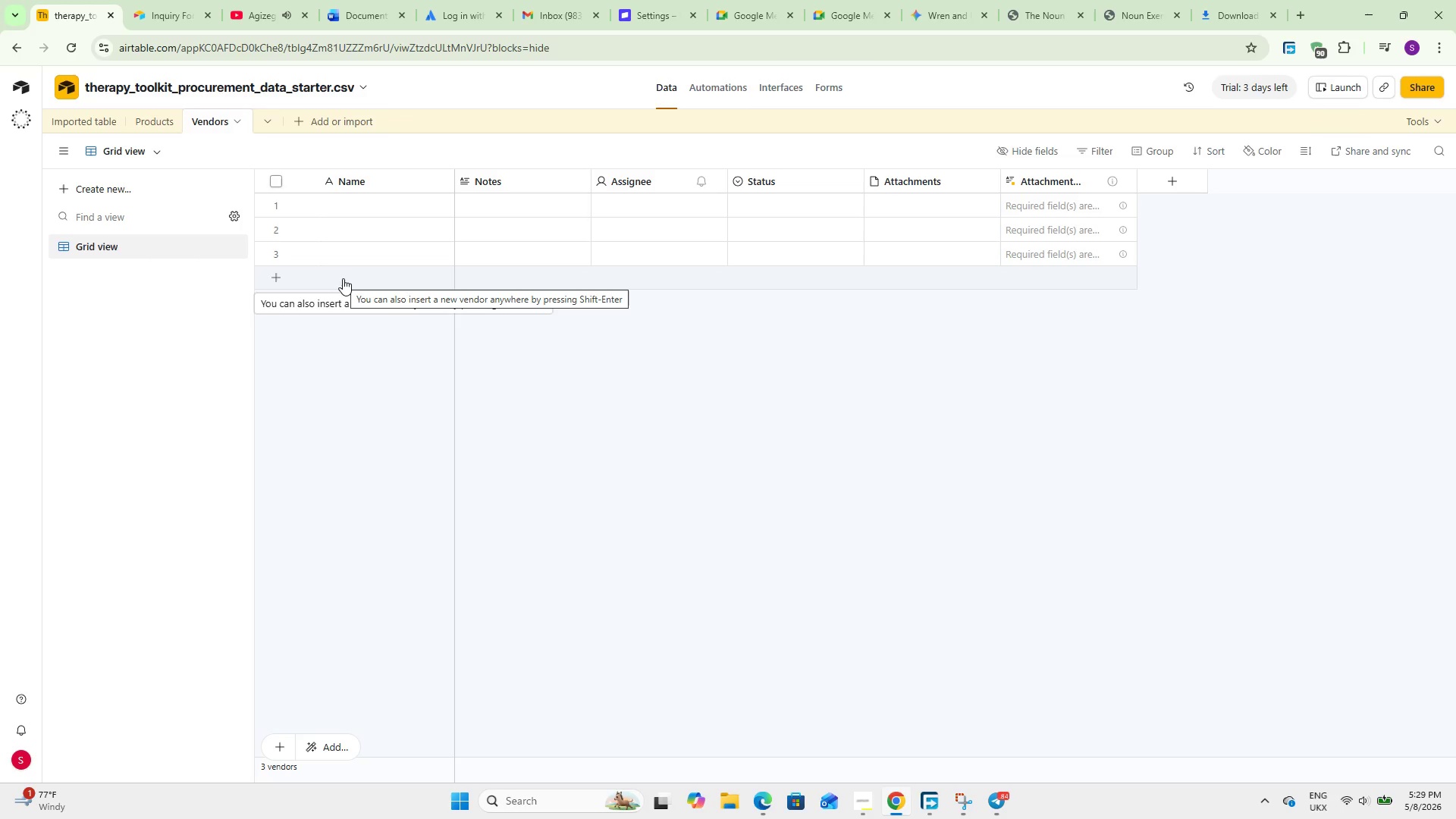 
double_click([394, 173])
 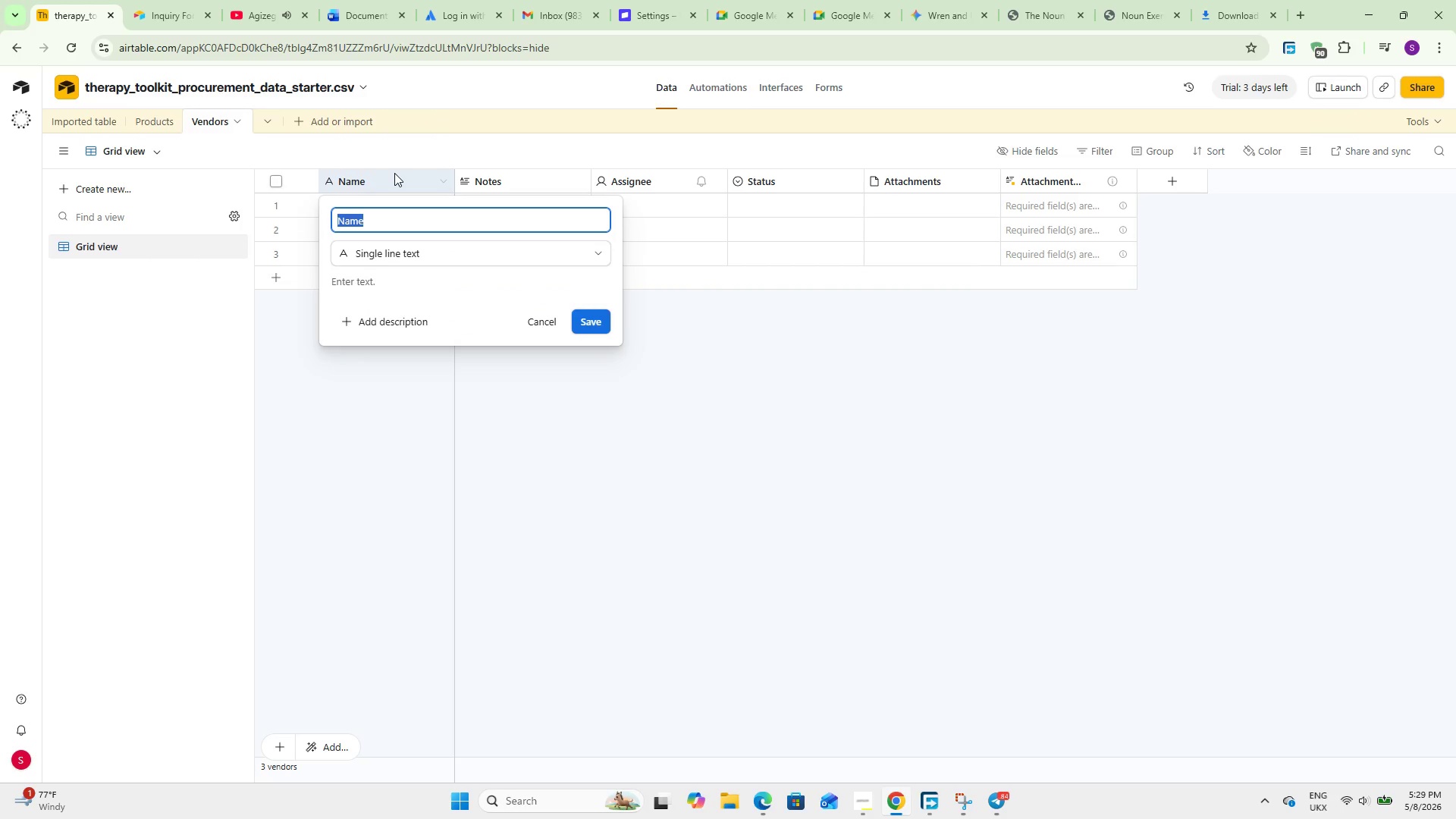 
type(Vendor Name)
 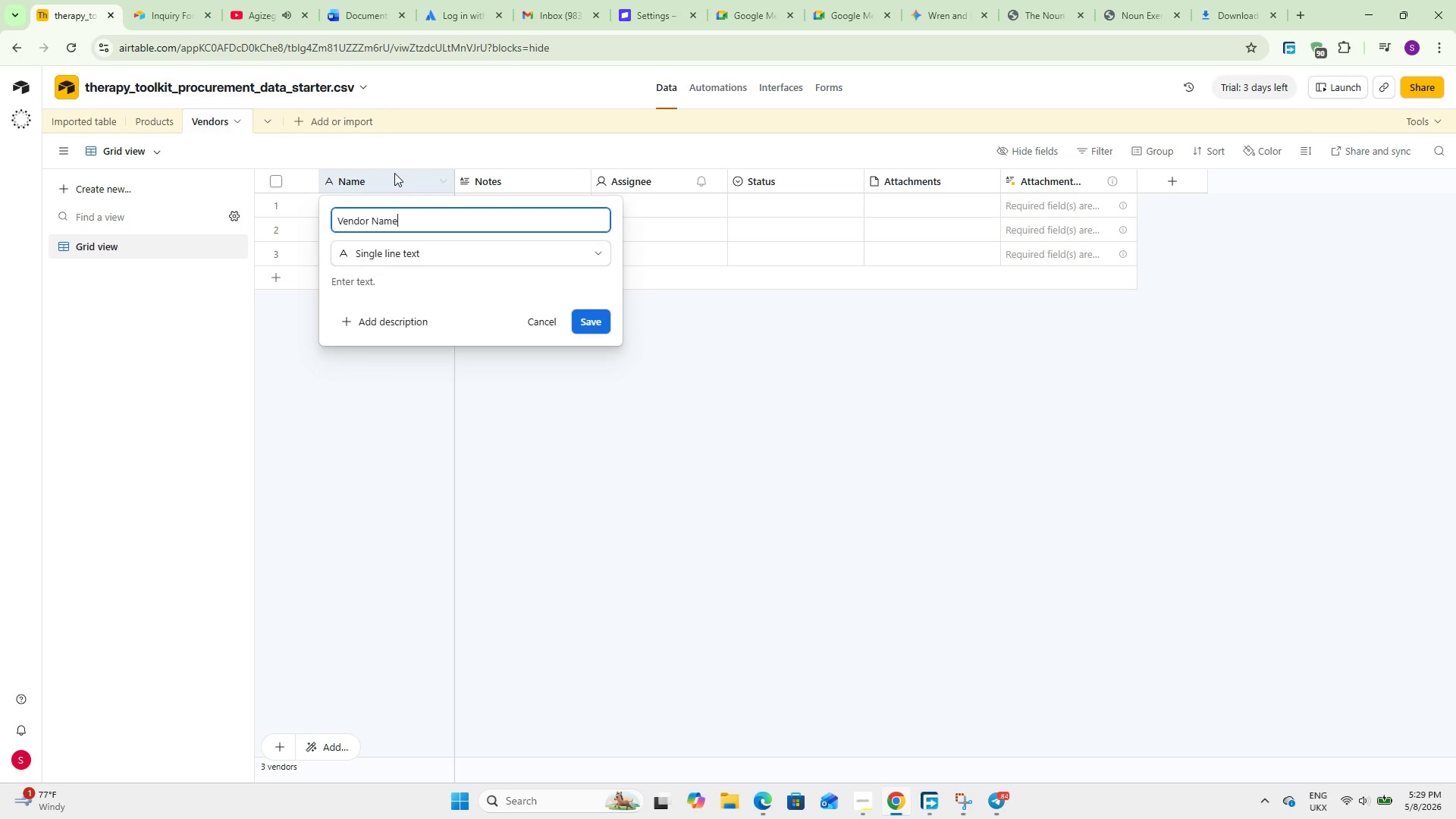 
key(Enter)
 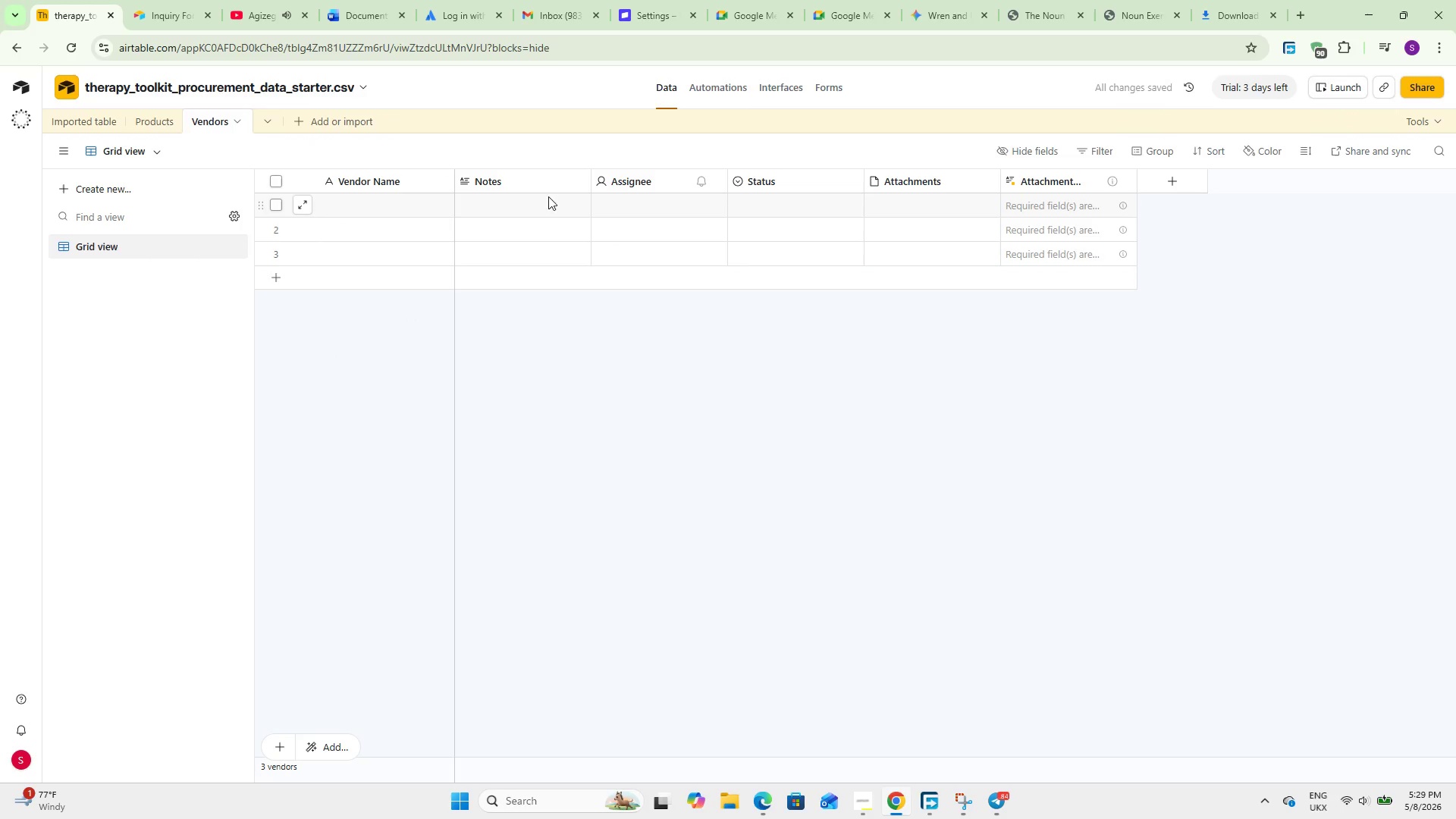 
double_click([528, 175])
 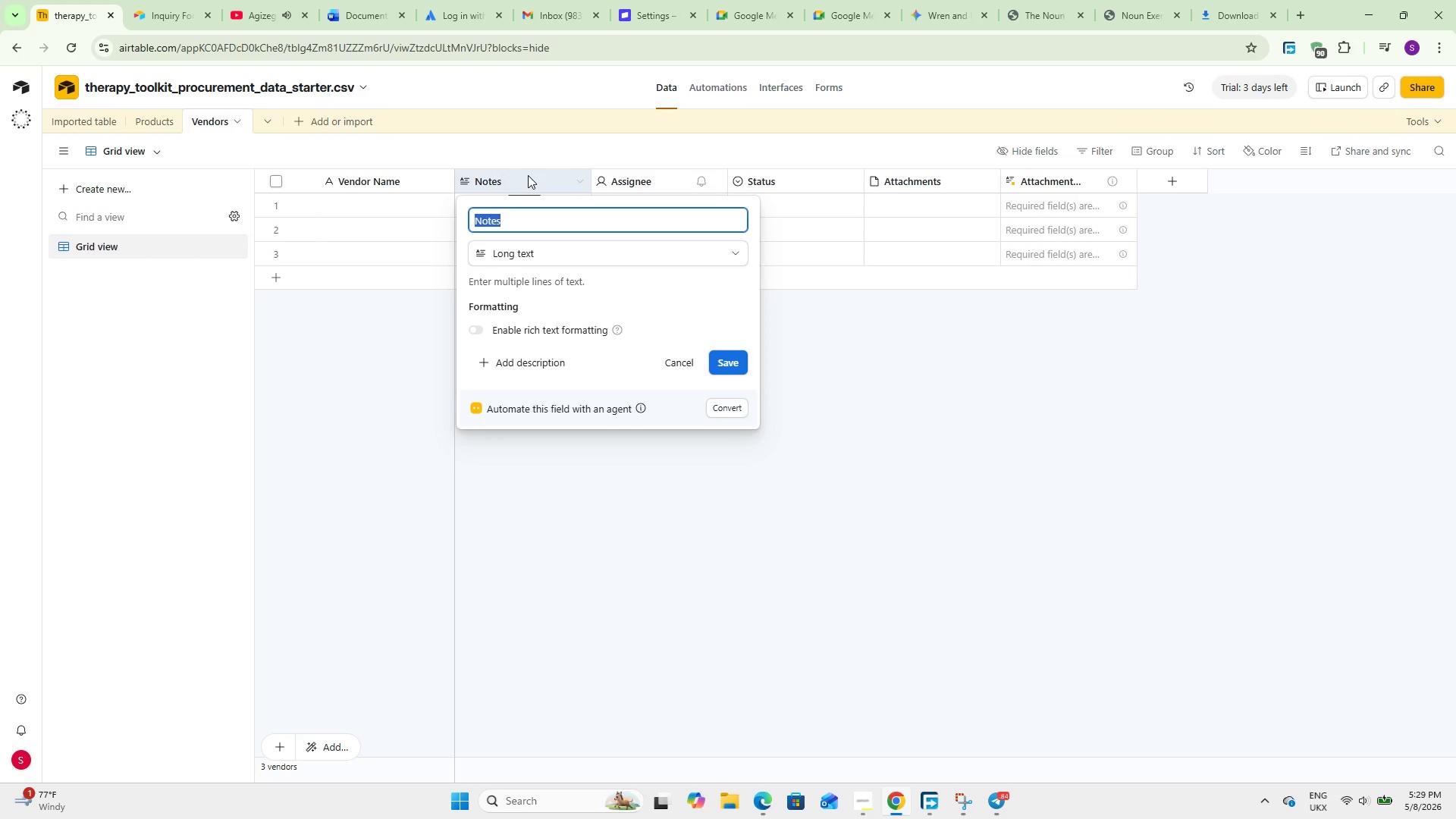 
wait(5.78)
 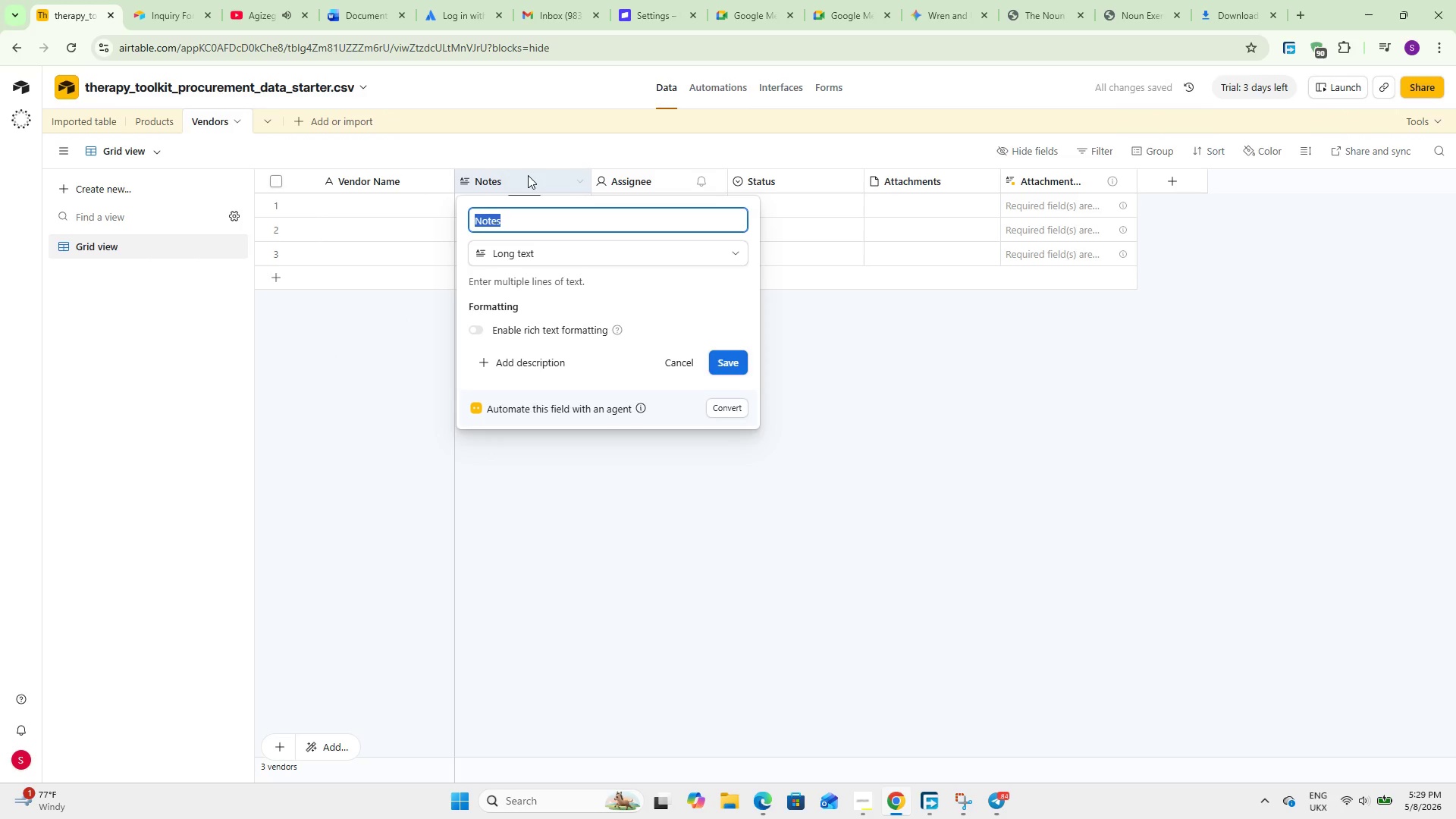 
type(Shipping Thresh)
 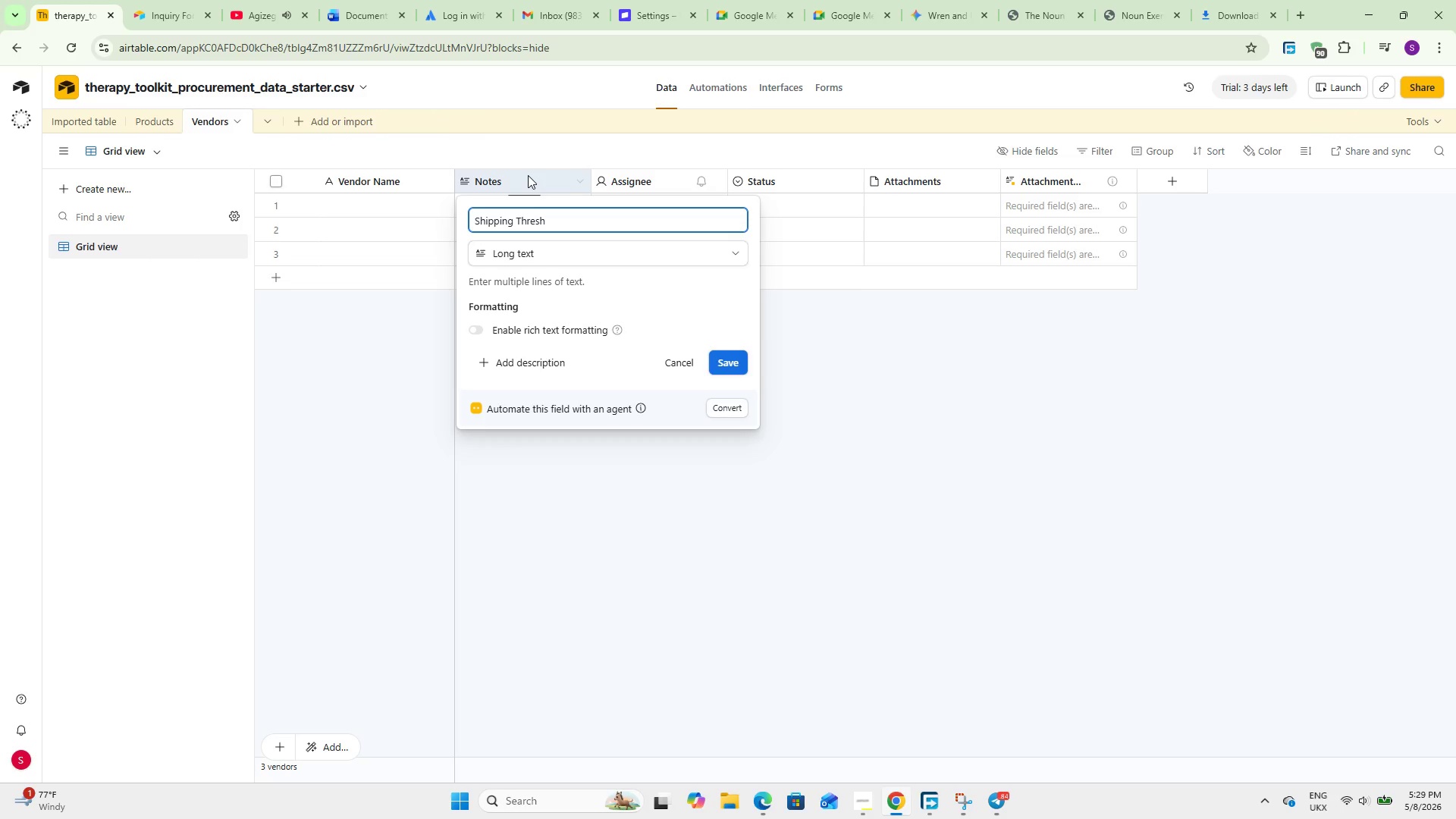 
type(old)
 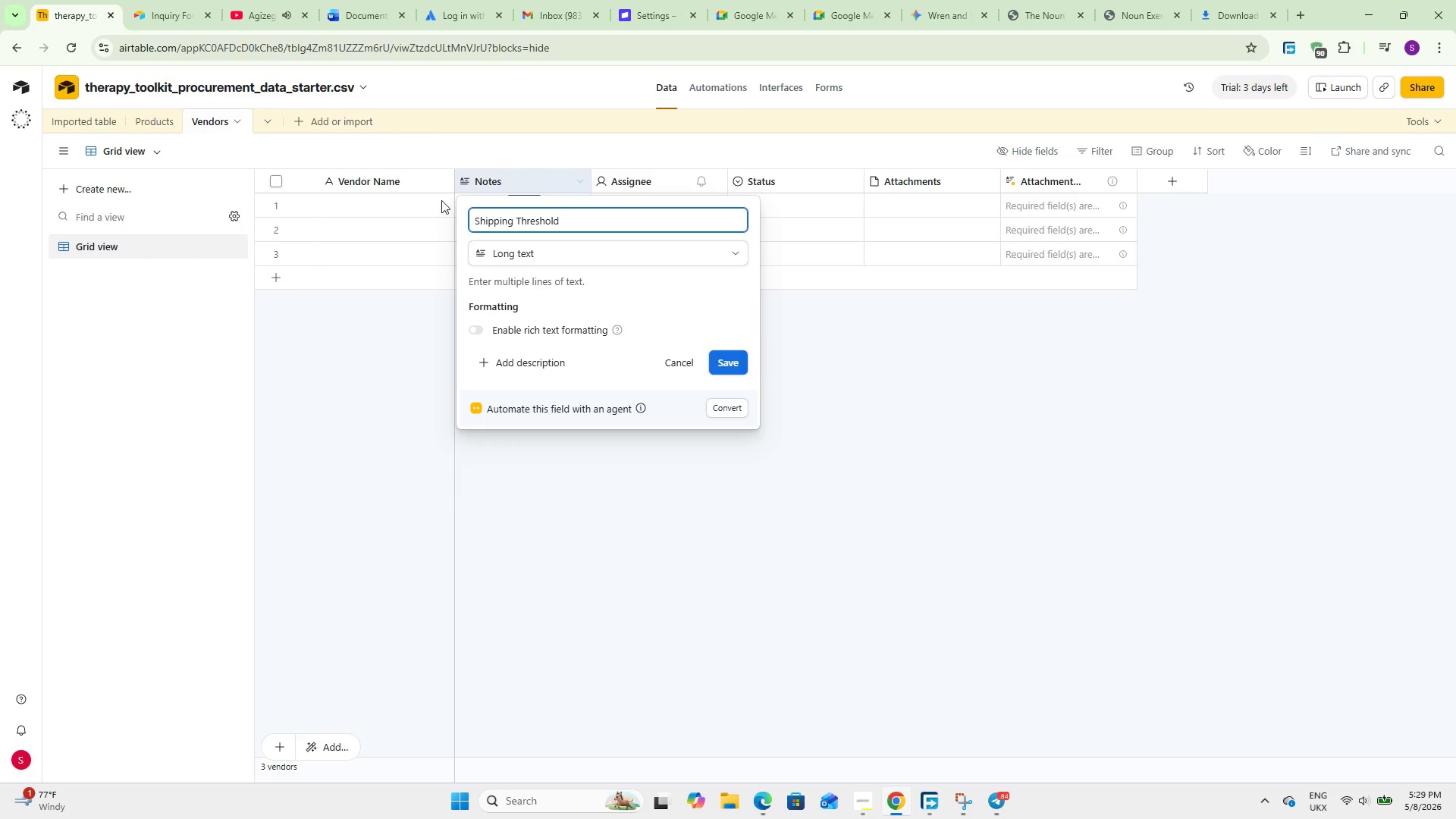 
left_click([516, 244])
 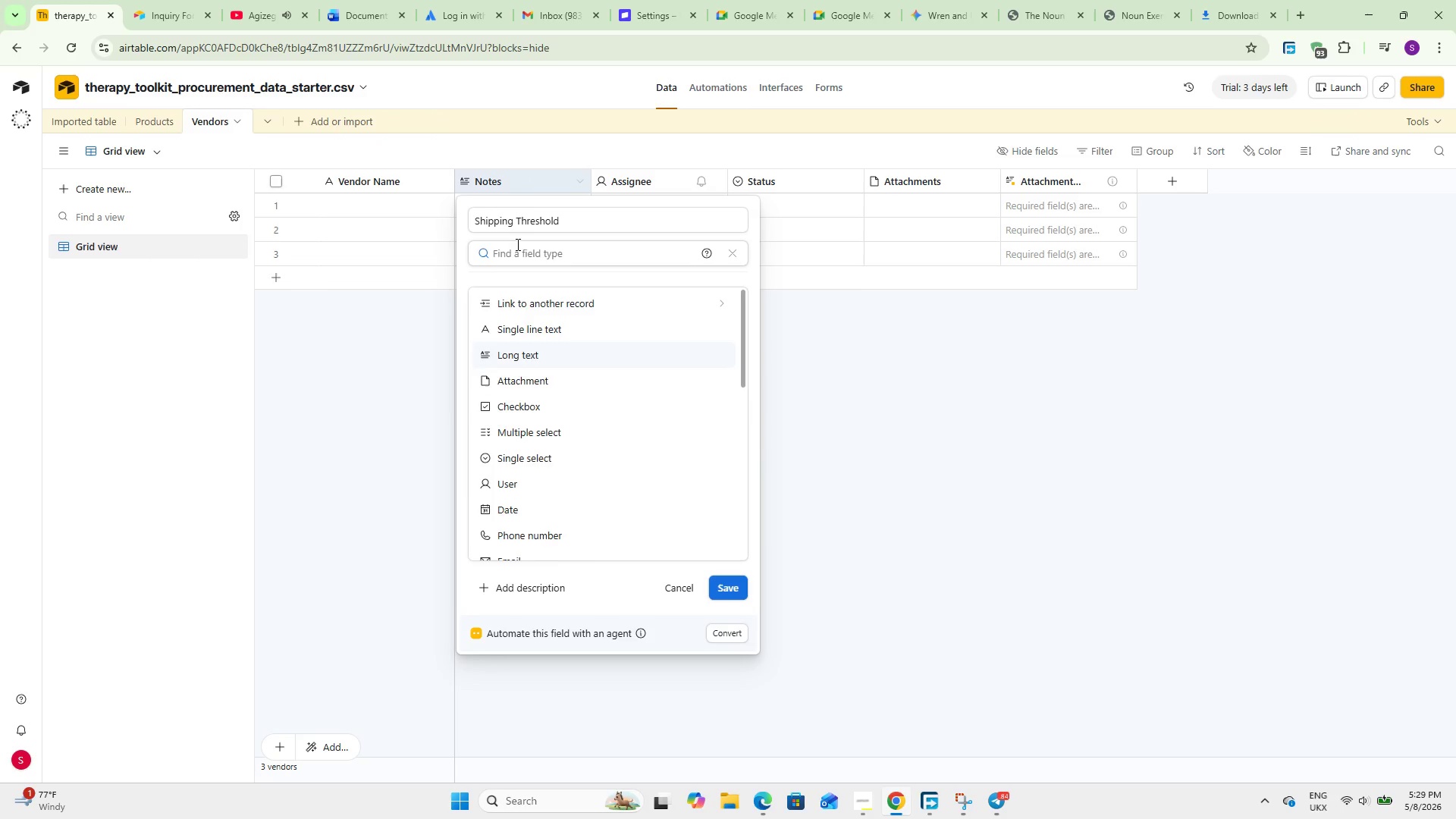 
type(cu)
 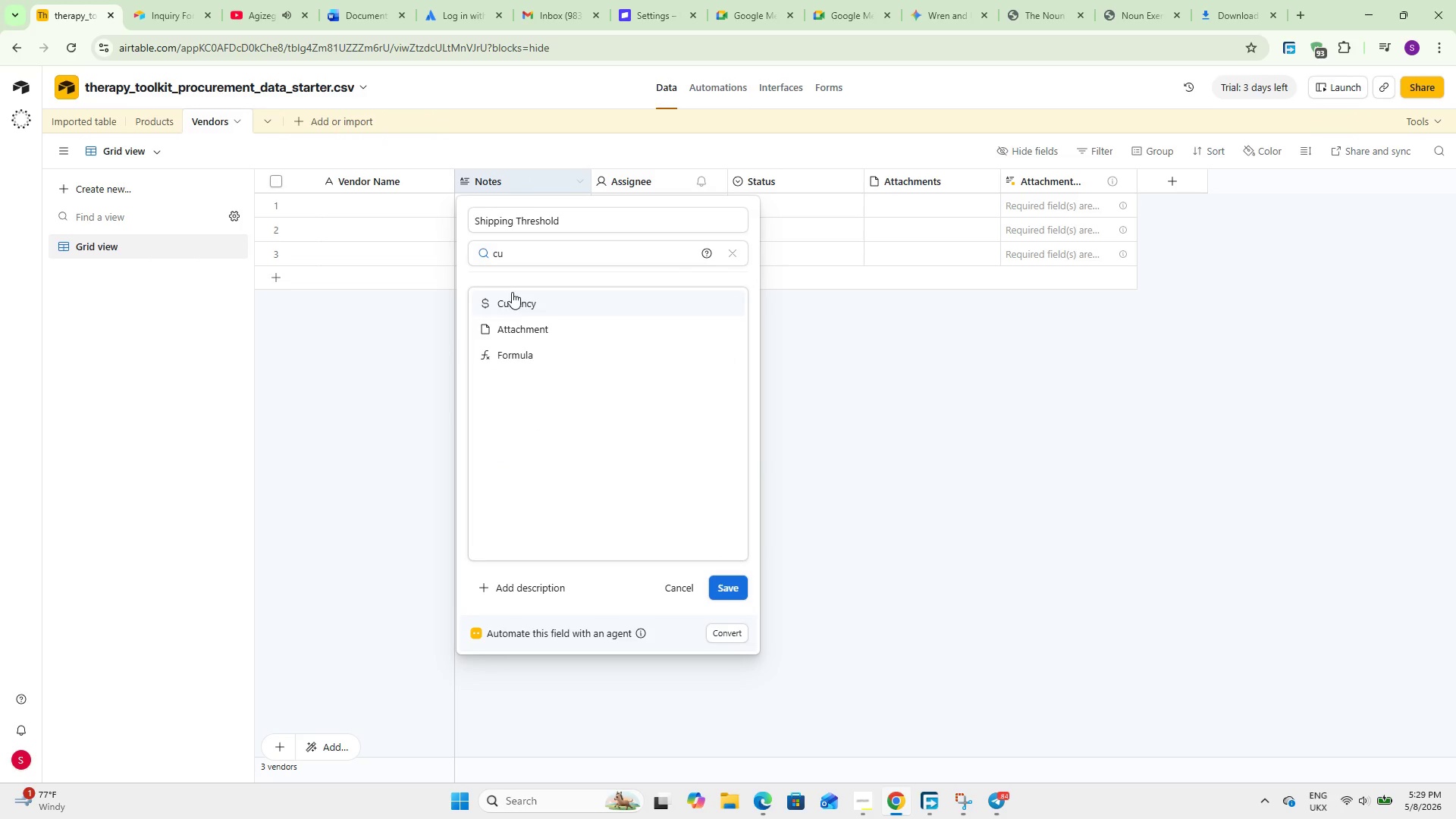 
left_click([513, 298])
 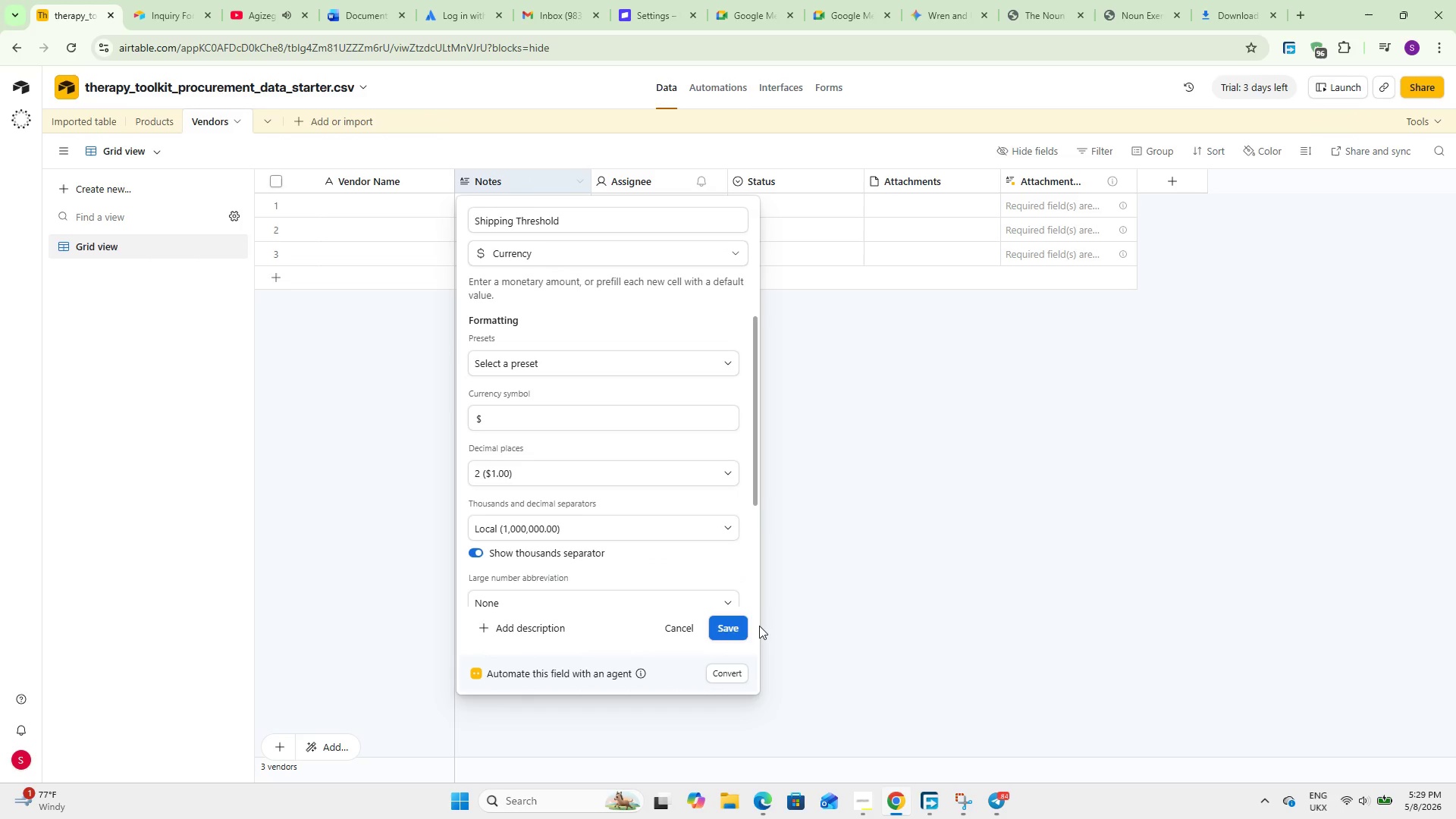 
left_click([735, 630])
 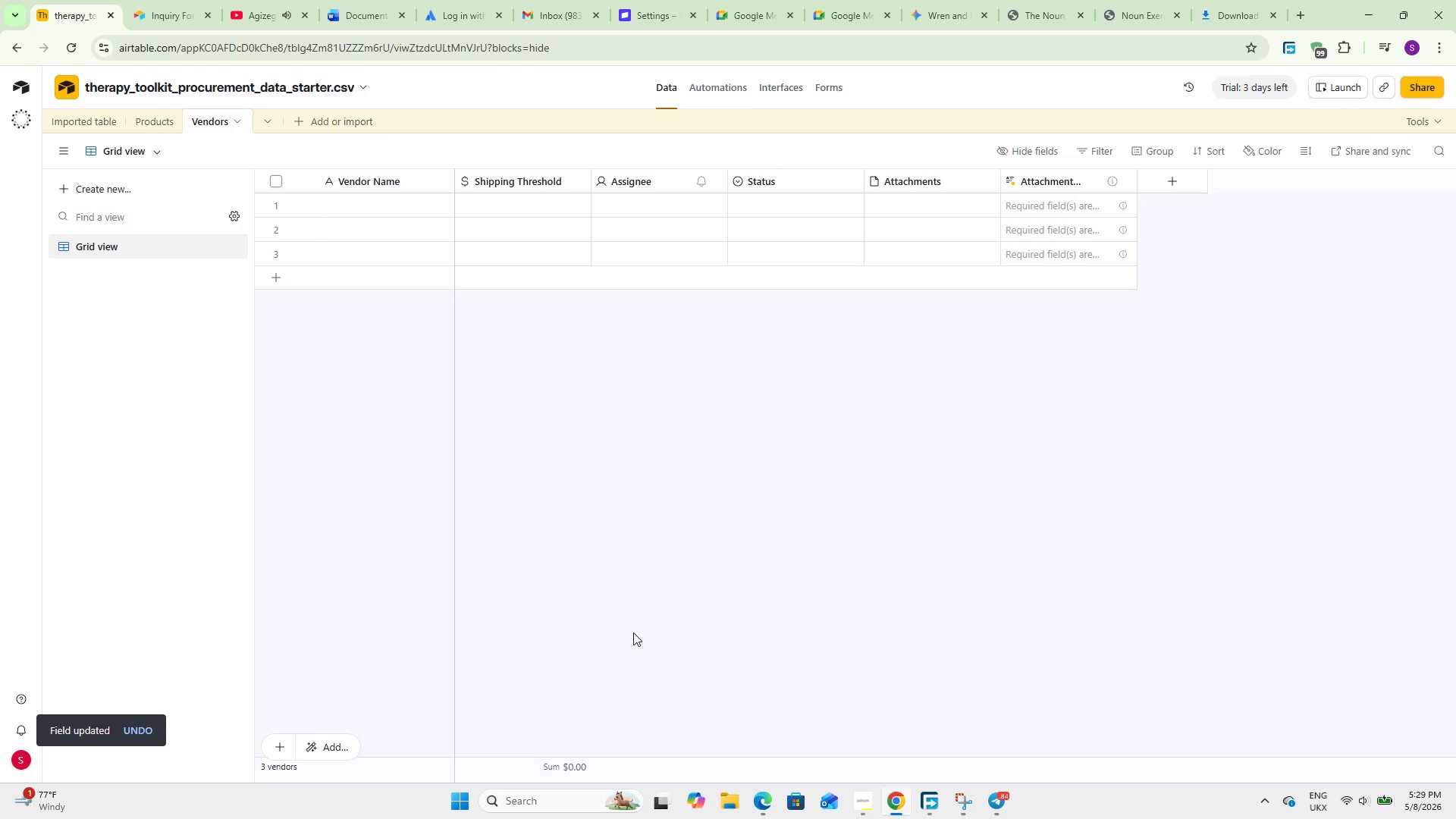 
wait(12.34)
 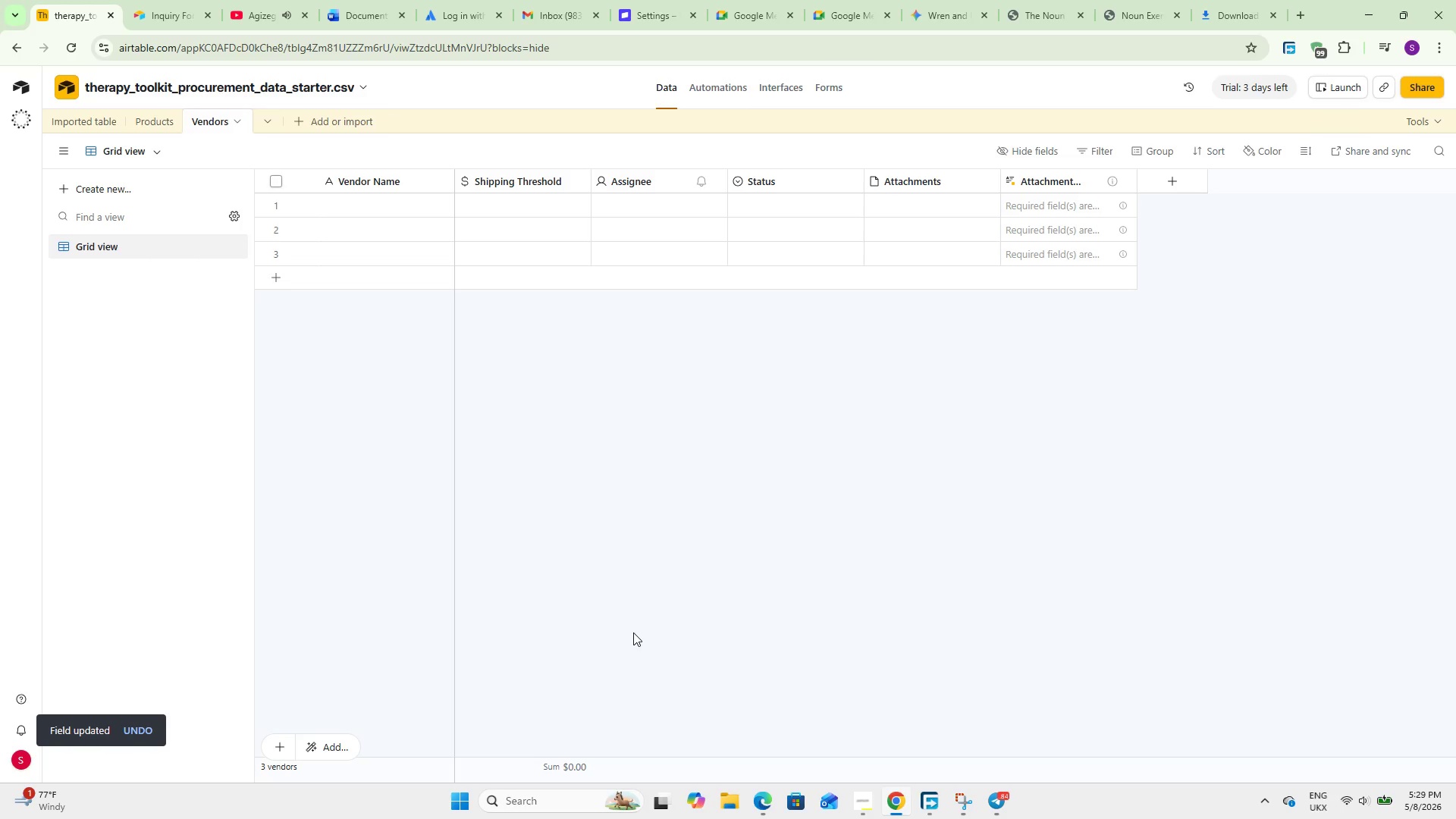 
double_click([638, 185])
 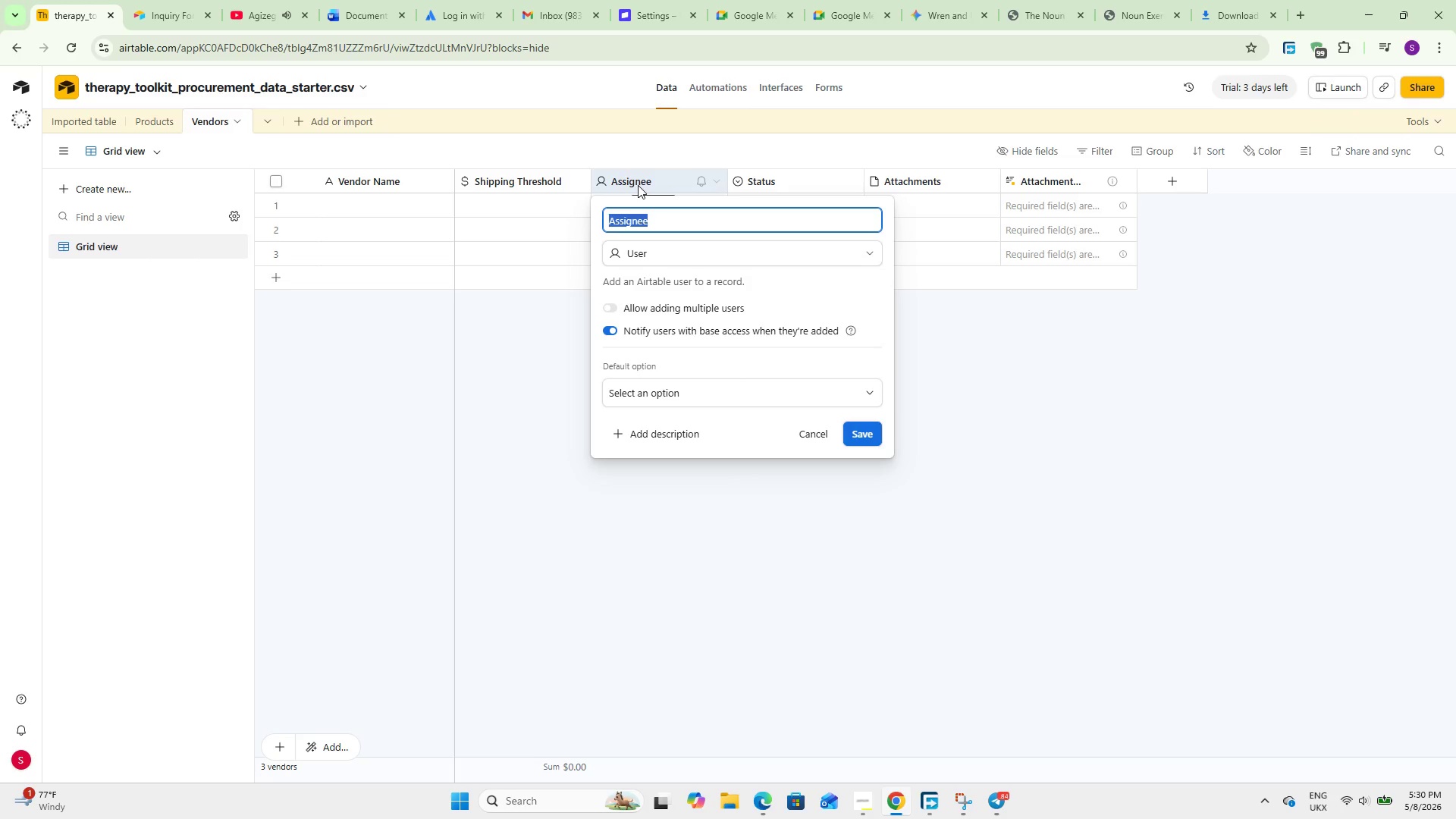 
wait(6.86)
 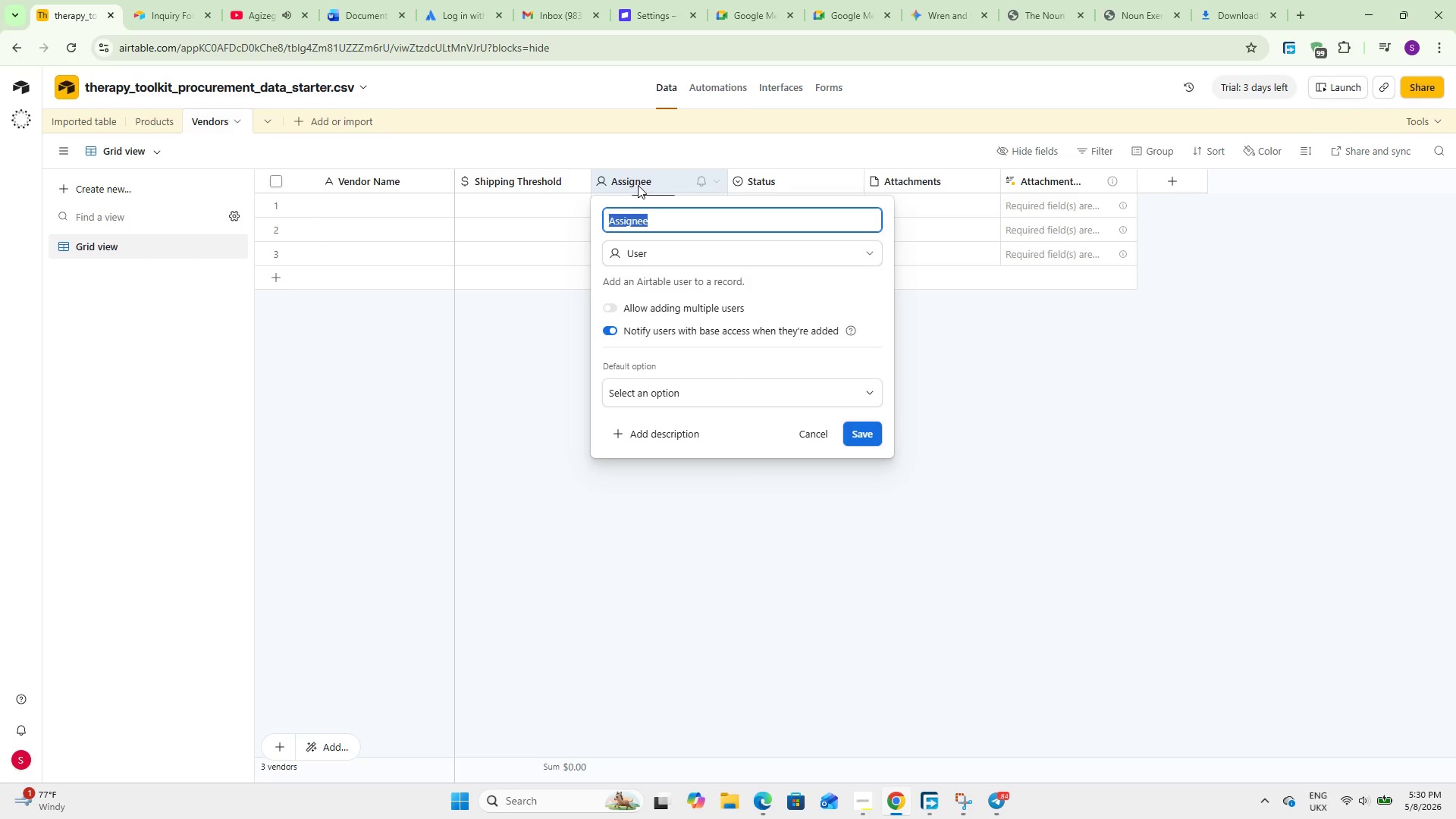 
type(Free Shipping Ther)
key(Backspace)
key(Backspace)
type(reshold)
 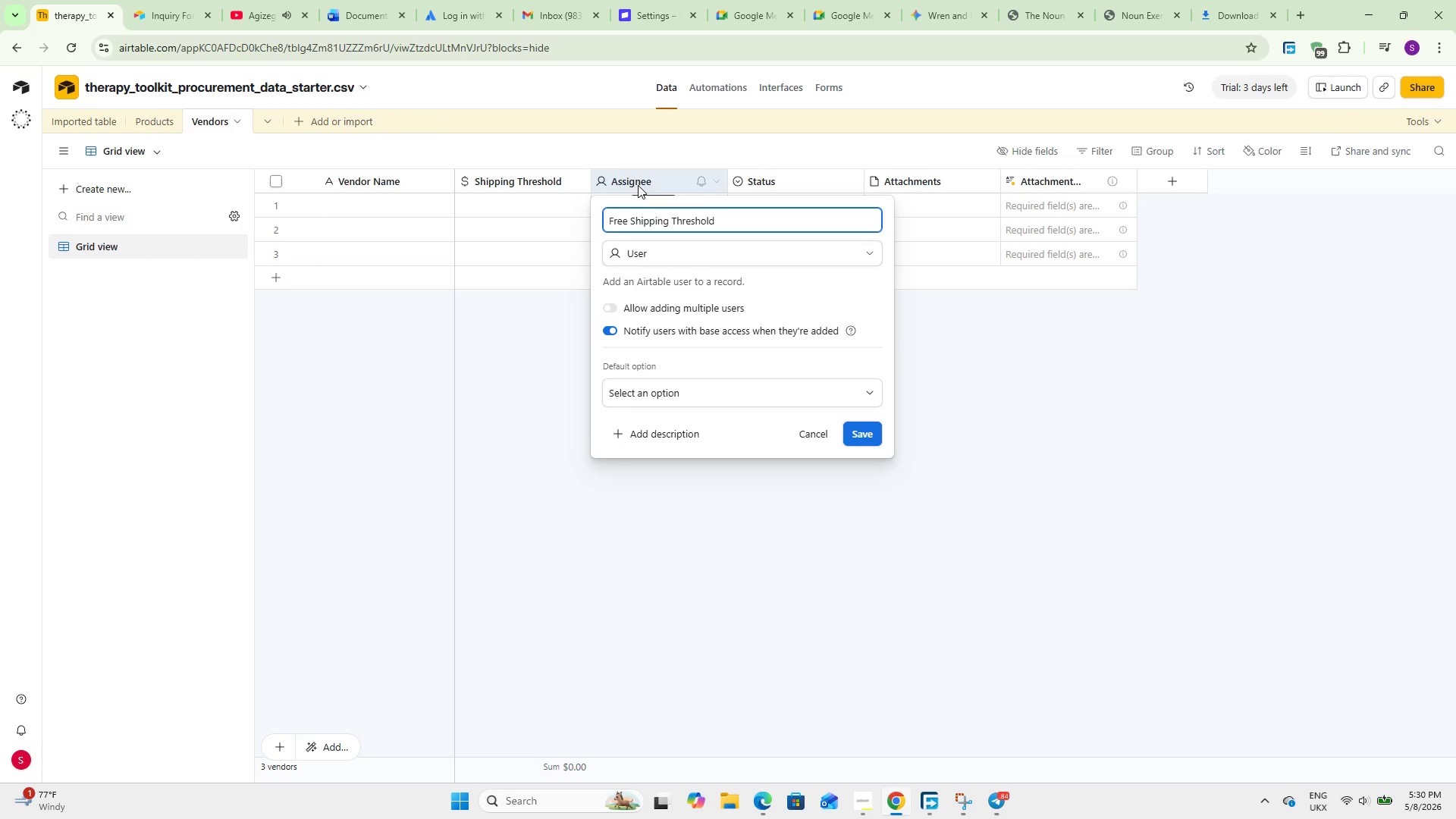 
key(Enter)
 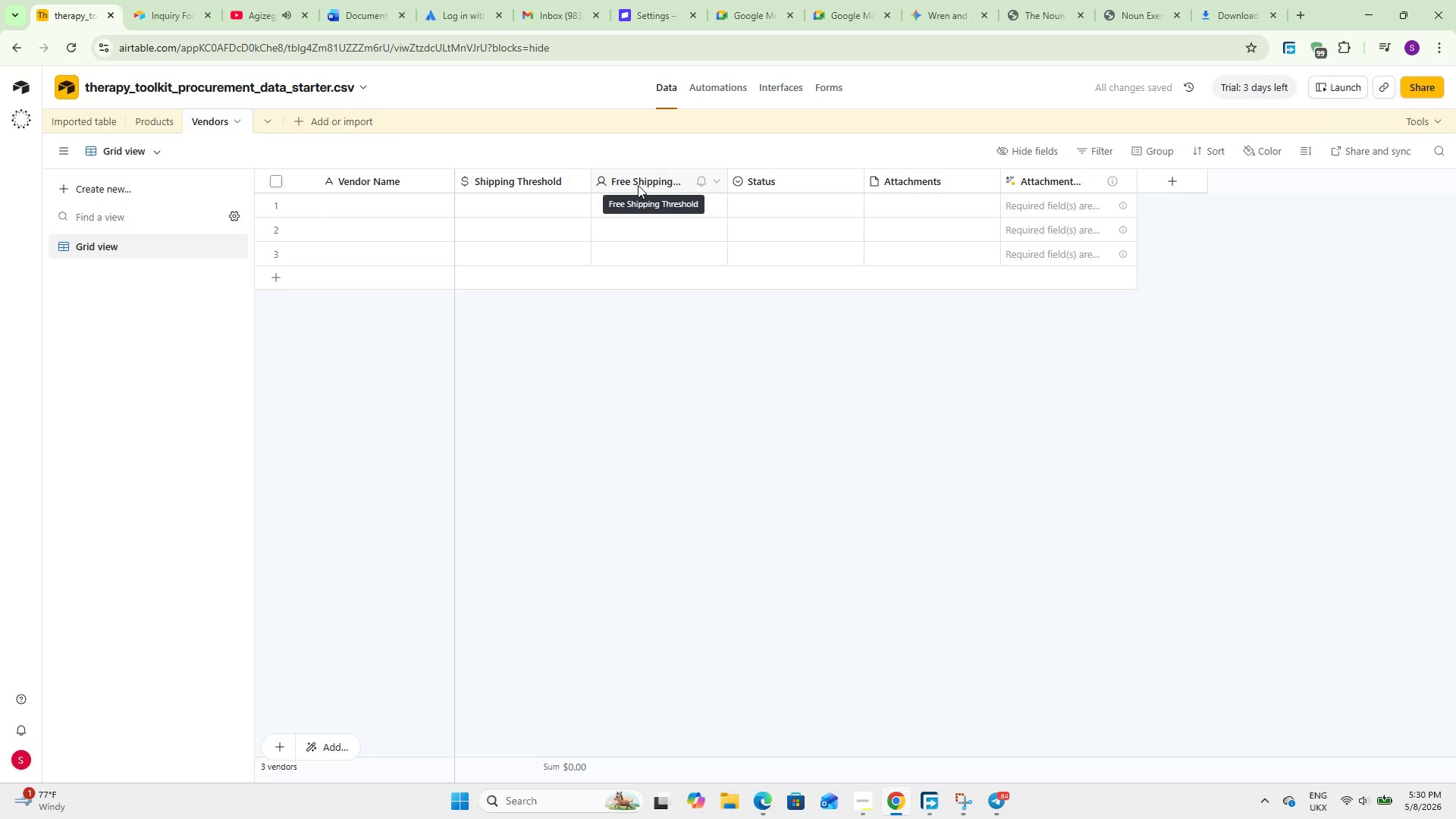 
double_click([638, 185])
 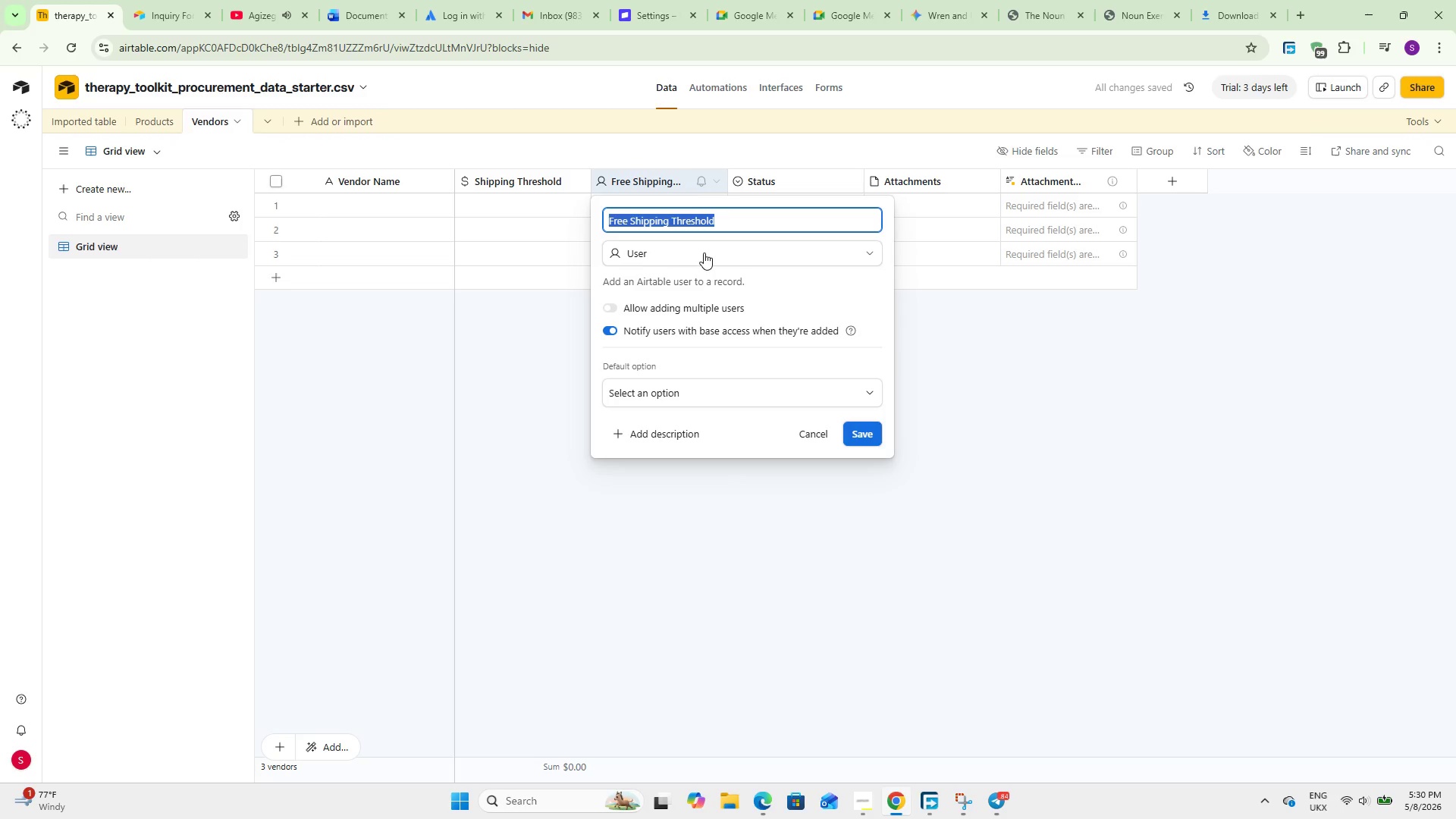 
left_click([706, 256])
 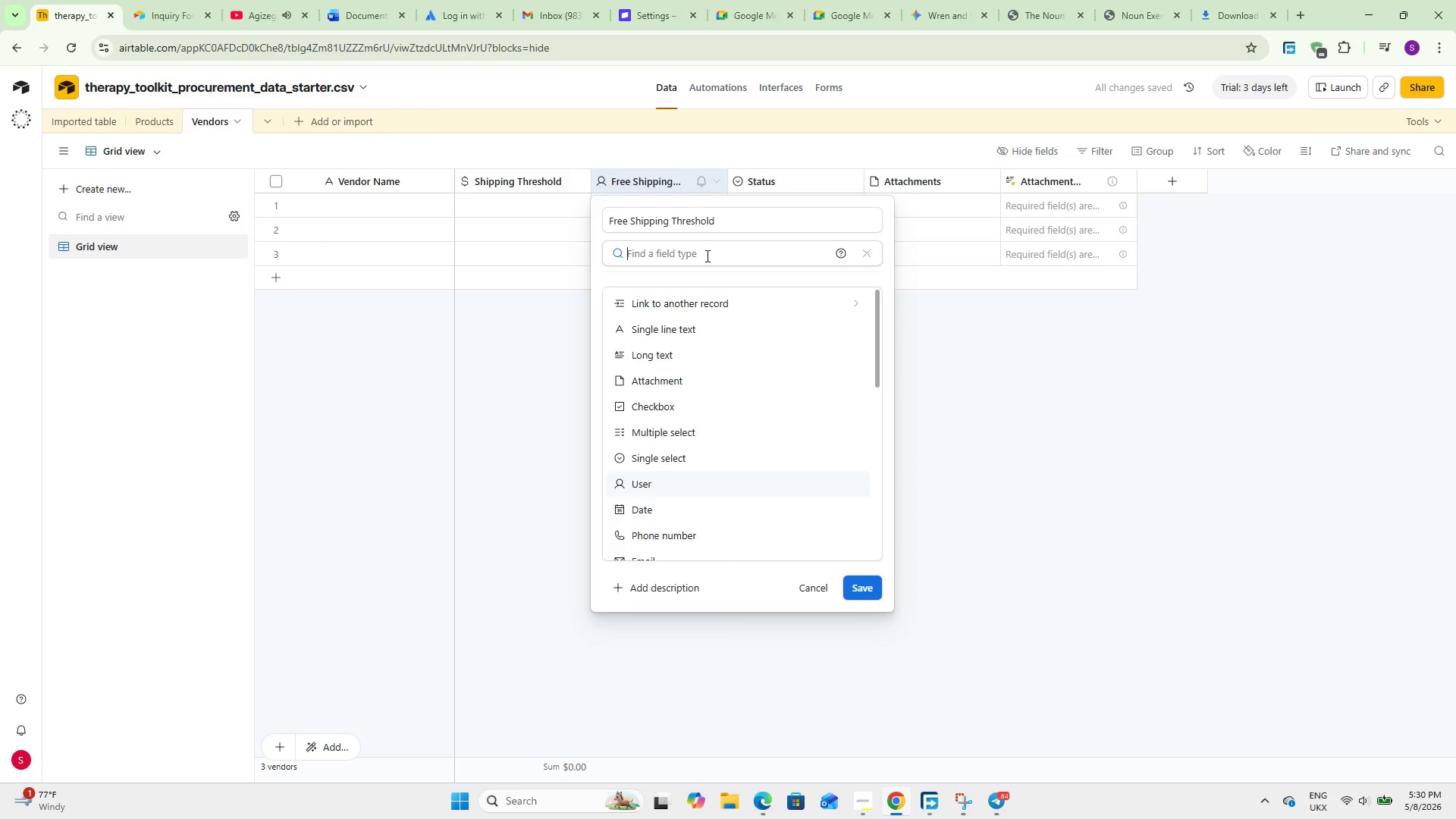 
key(C)
 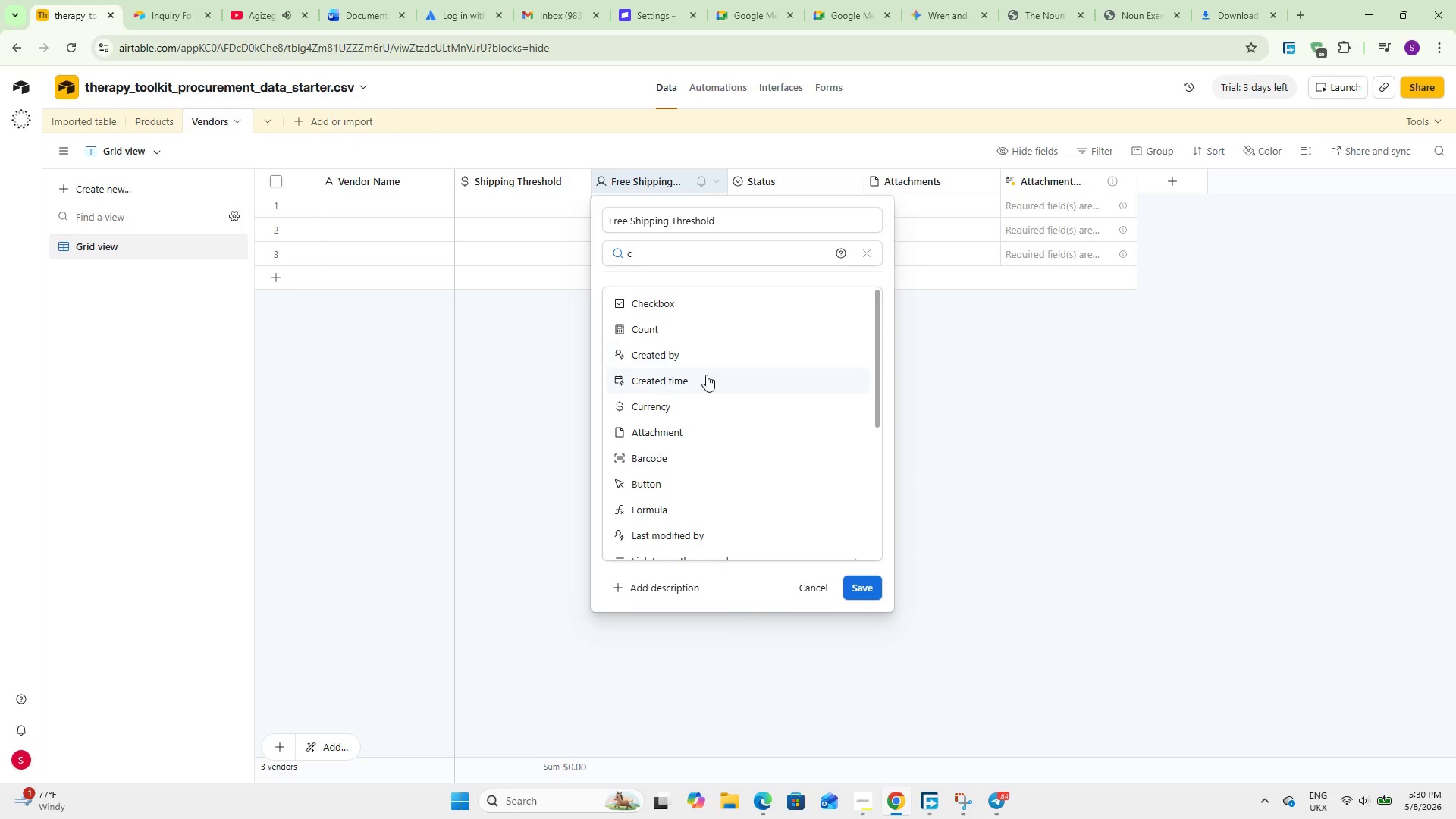 
left_click([700, 398])
 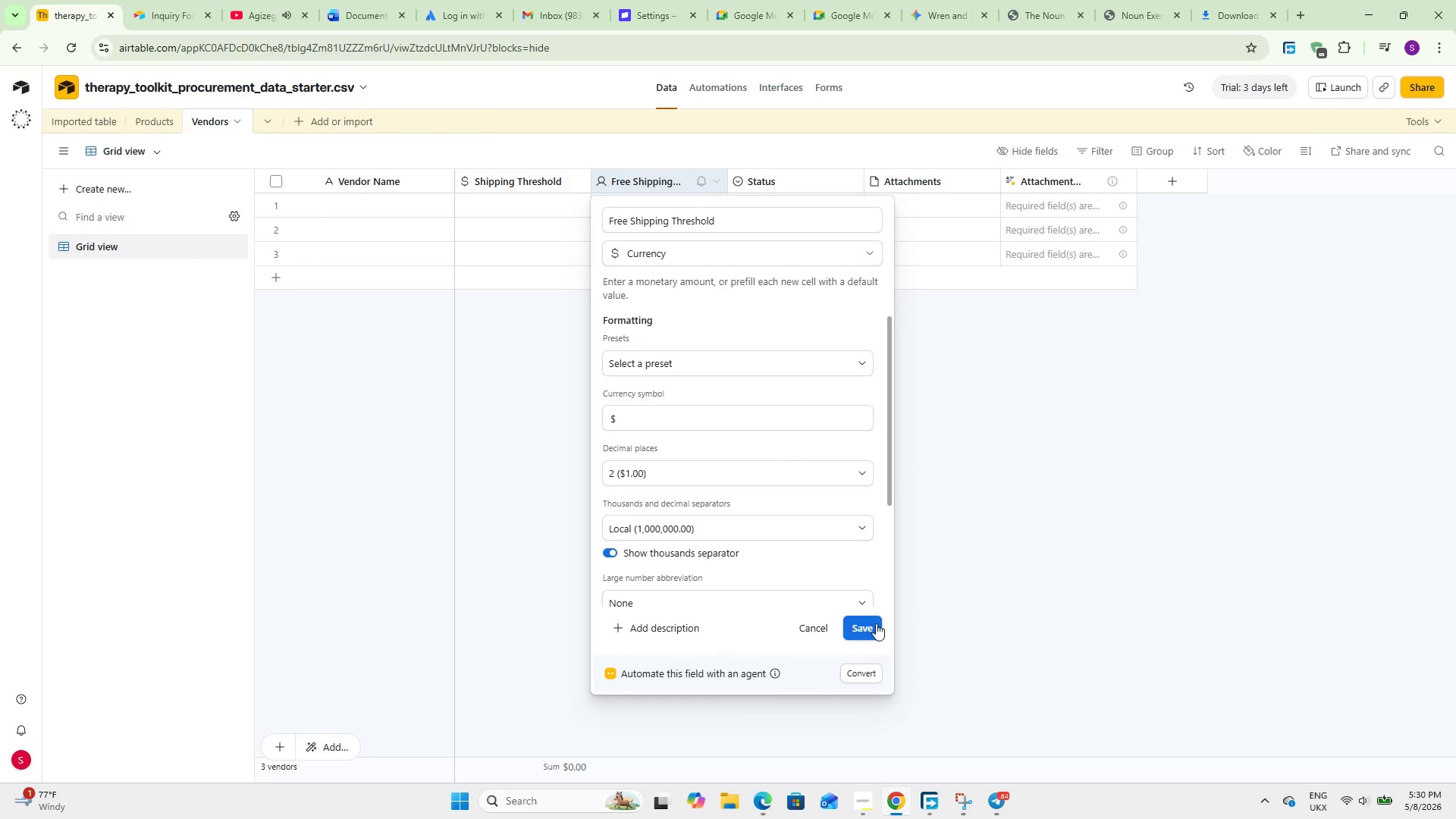 
left_click([876, 629])
 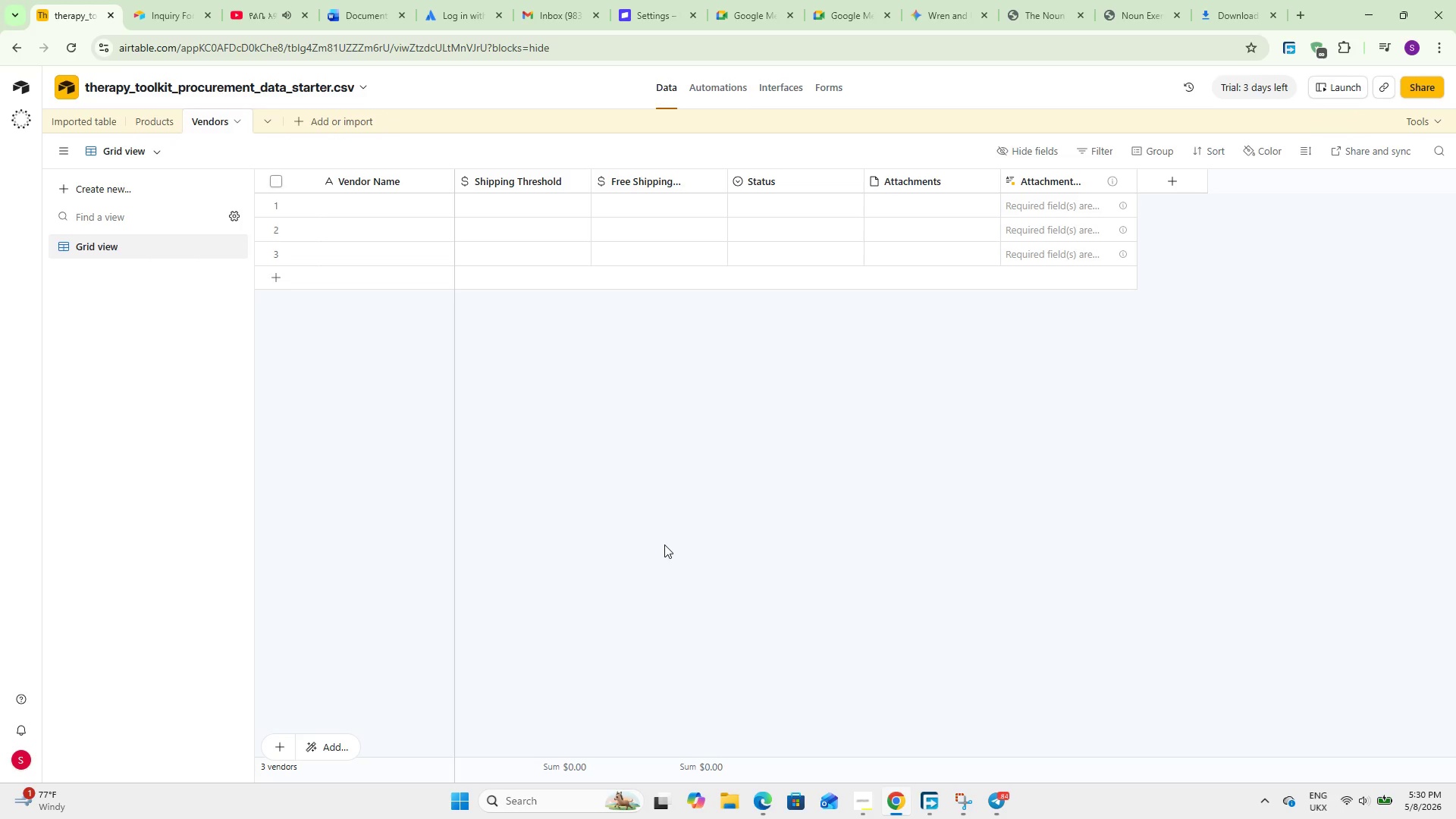 
wait(31.44)
 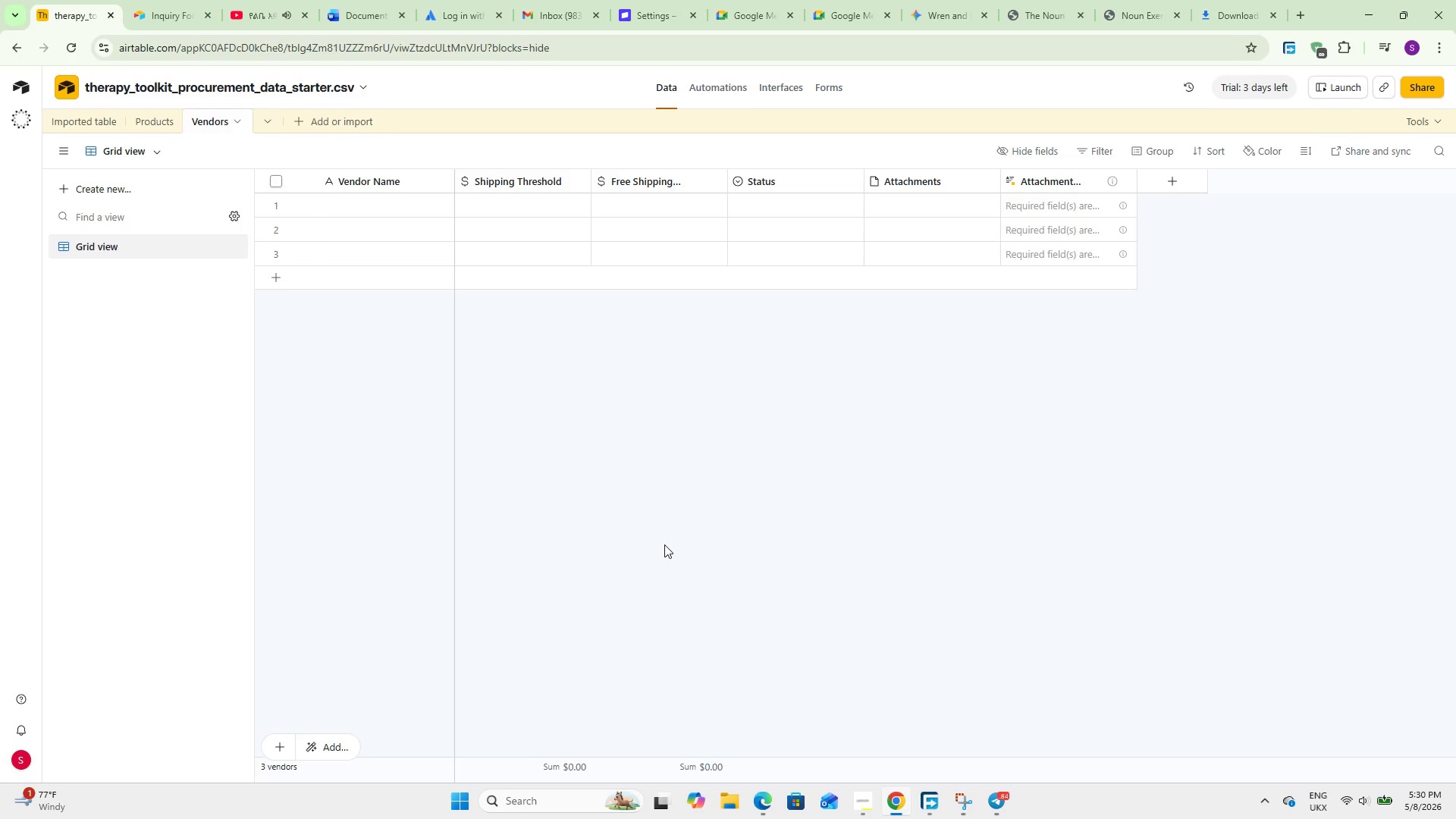 
right_click([795, 174])
 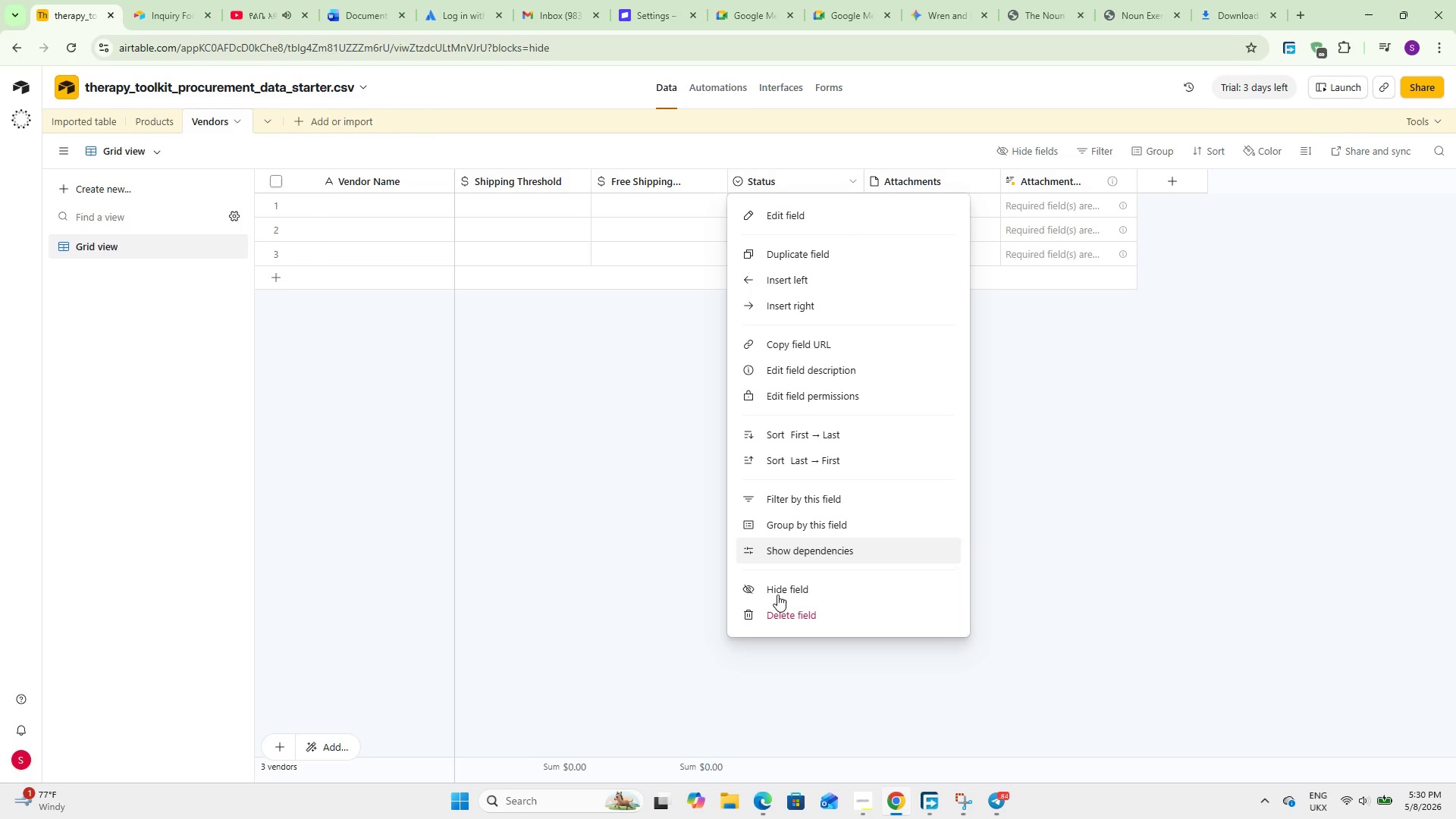 
left_click([802, 617])
 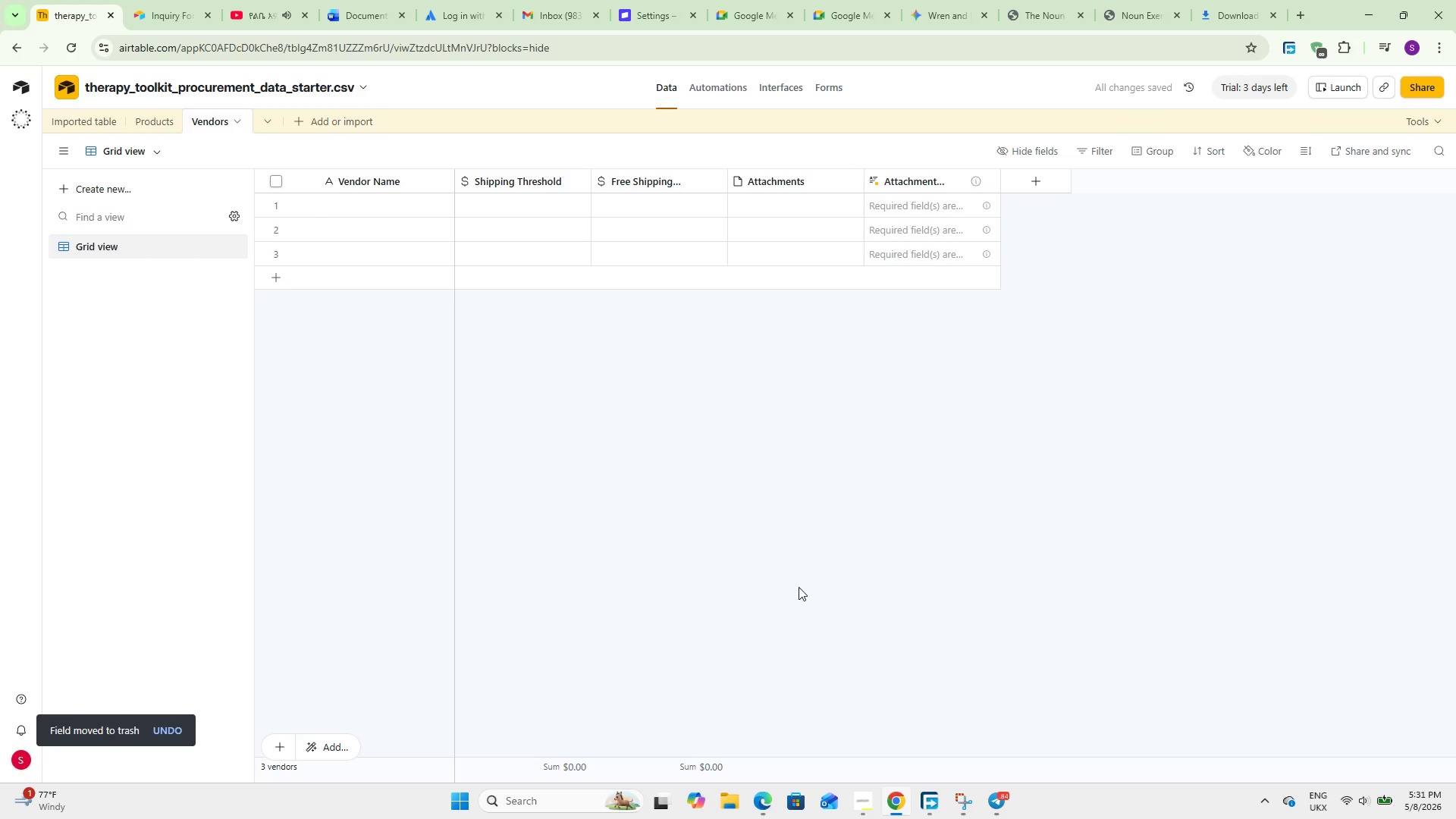 
wait(8.48)
 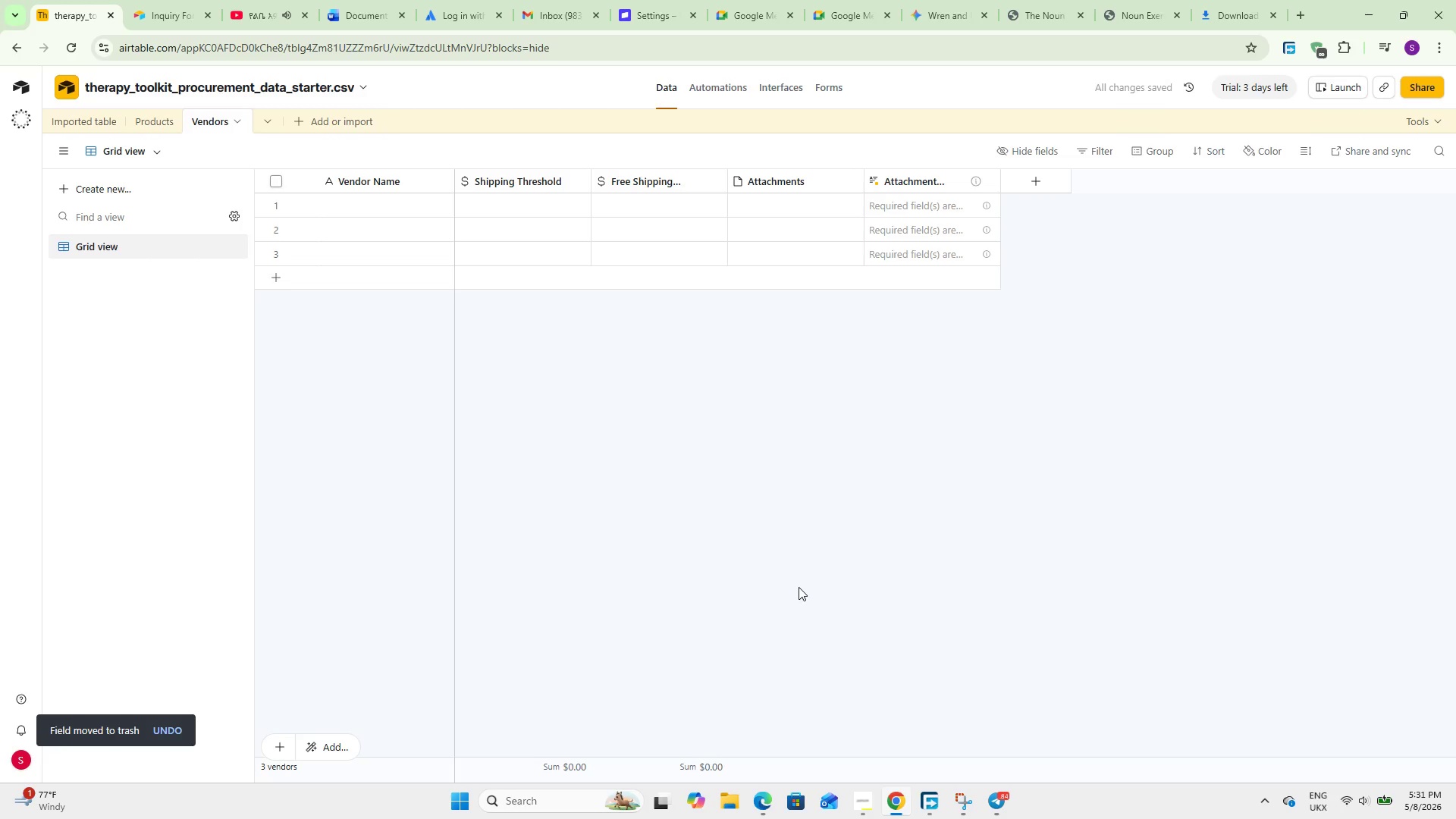 
left_click([984, 698])
 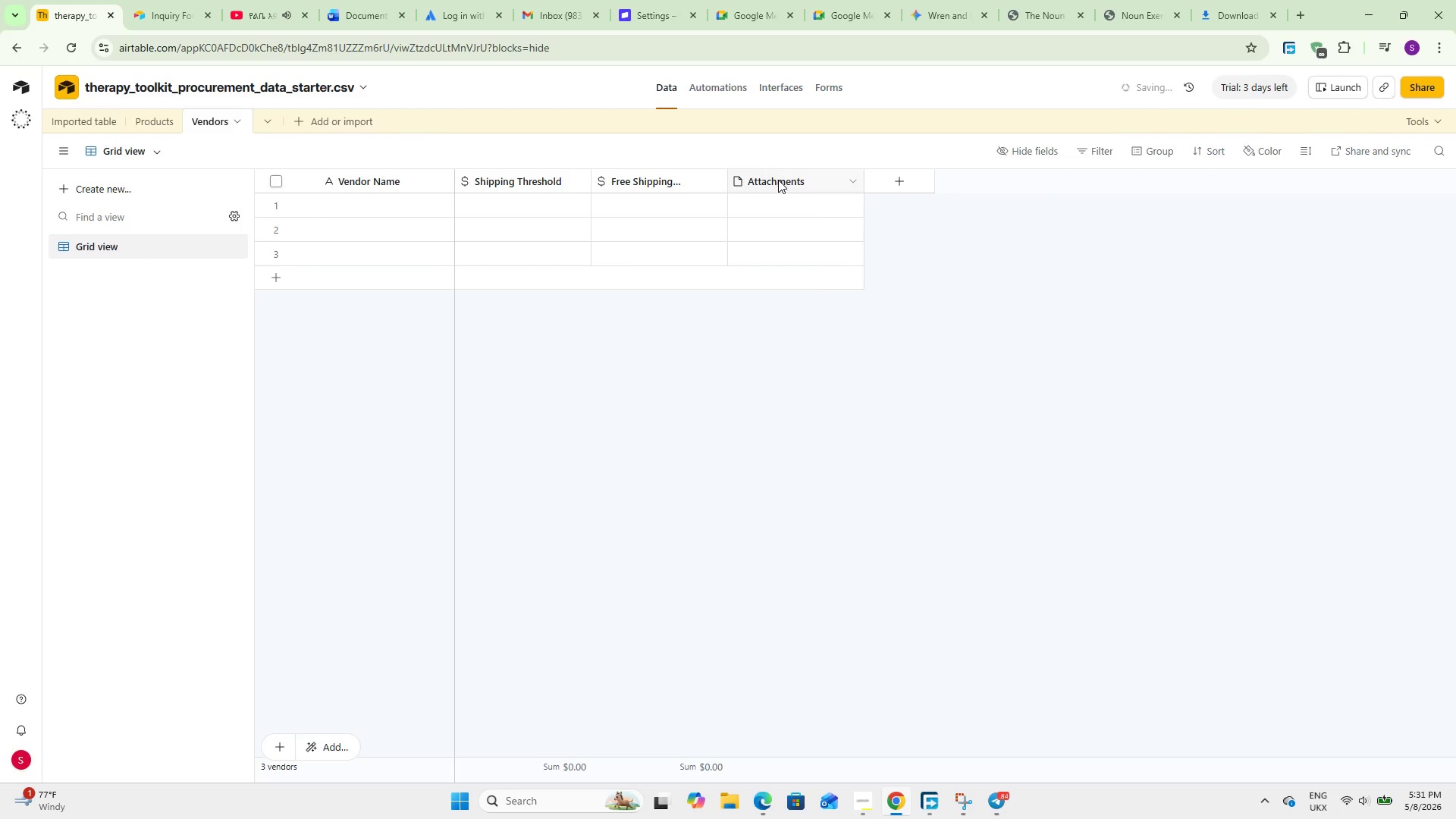 
double_click([778, 180])
 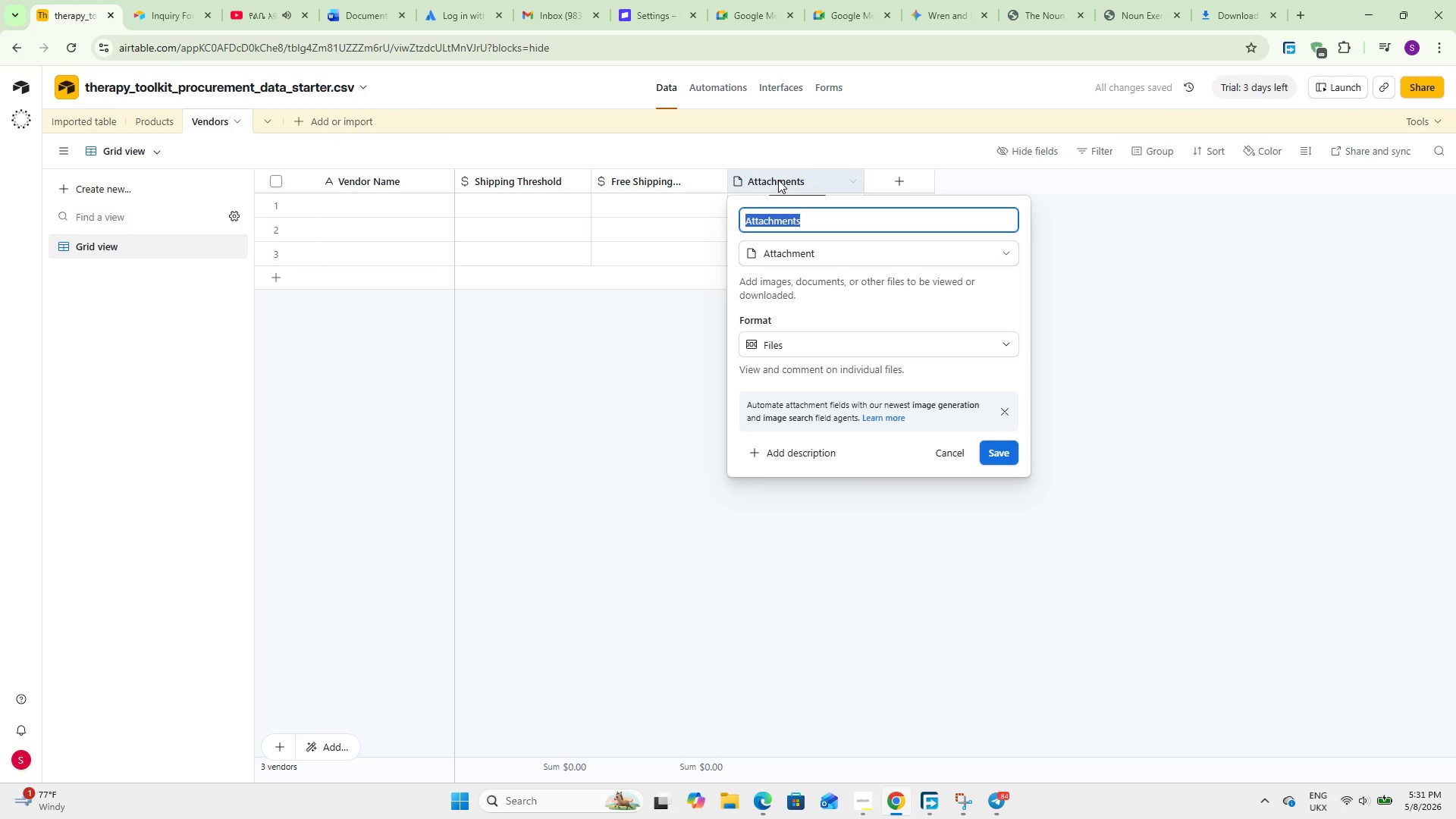 
type(Flat Shipping Th)
key(Backspace)
key(Backspace)
type(D)
key(Backspace)
type(Fee)
 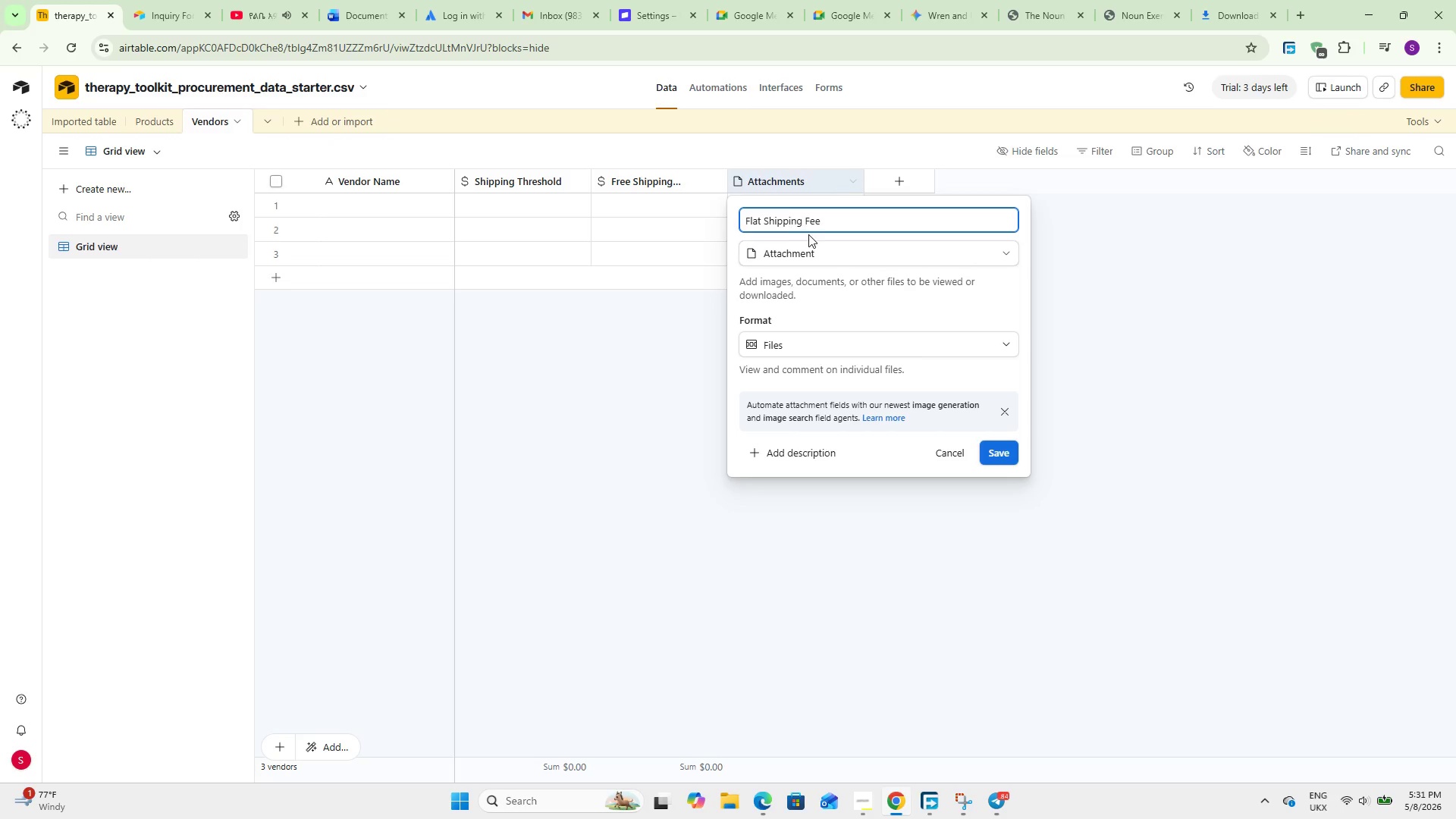 
left_click([813, 251])
 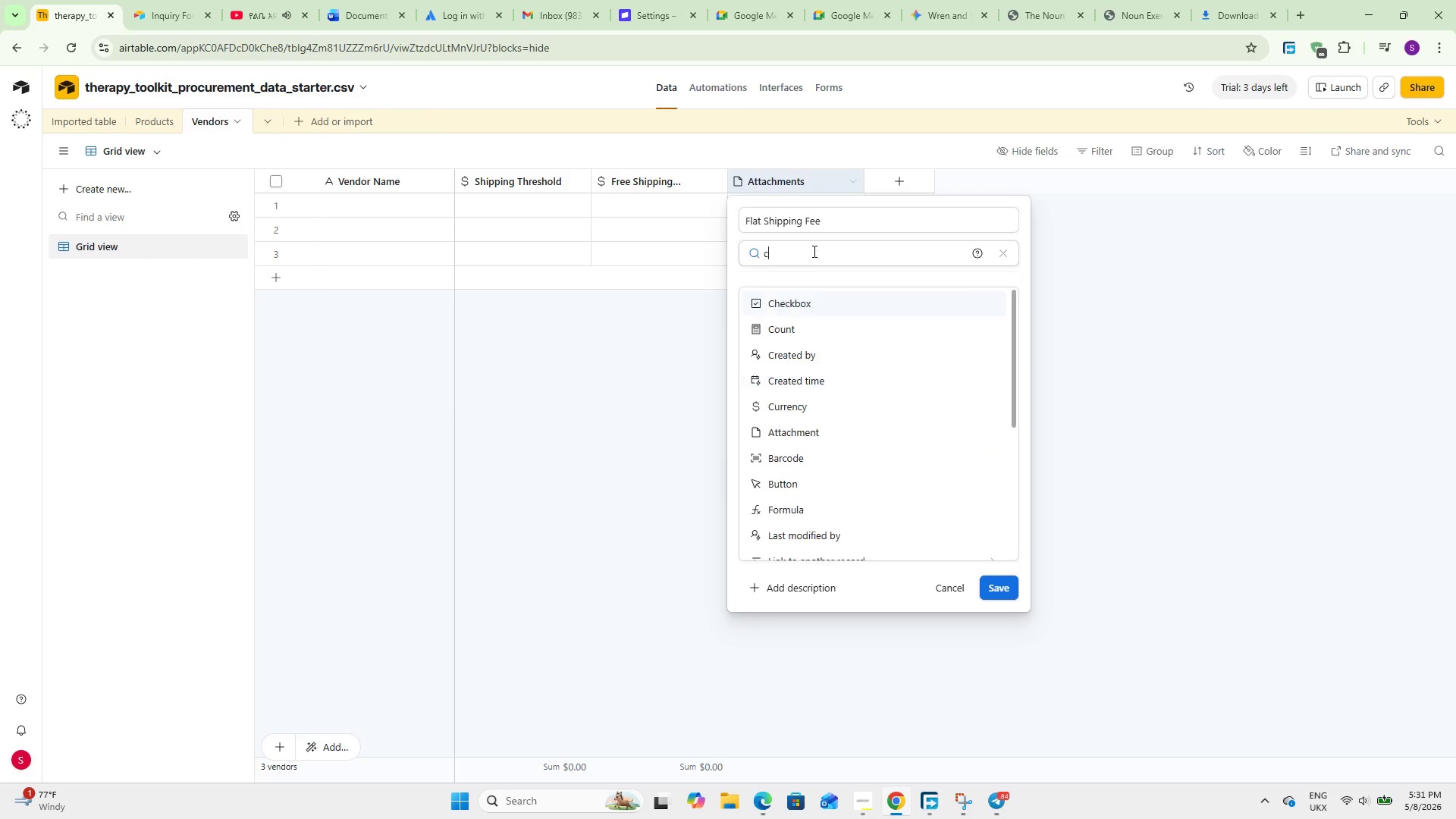 
hold_key(key=C, duration=0.42)
 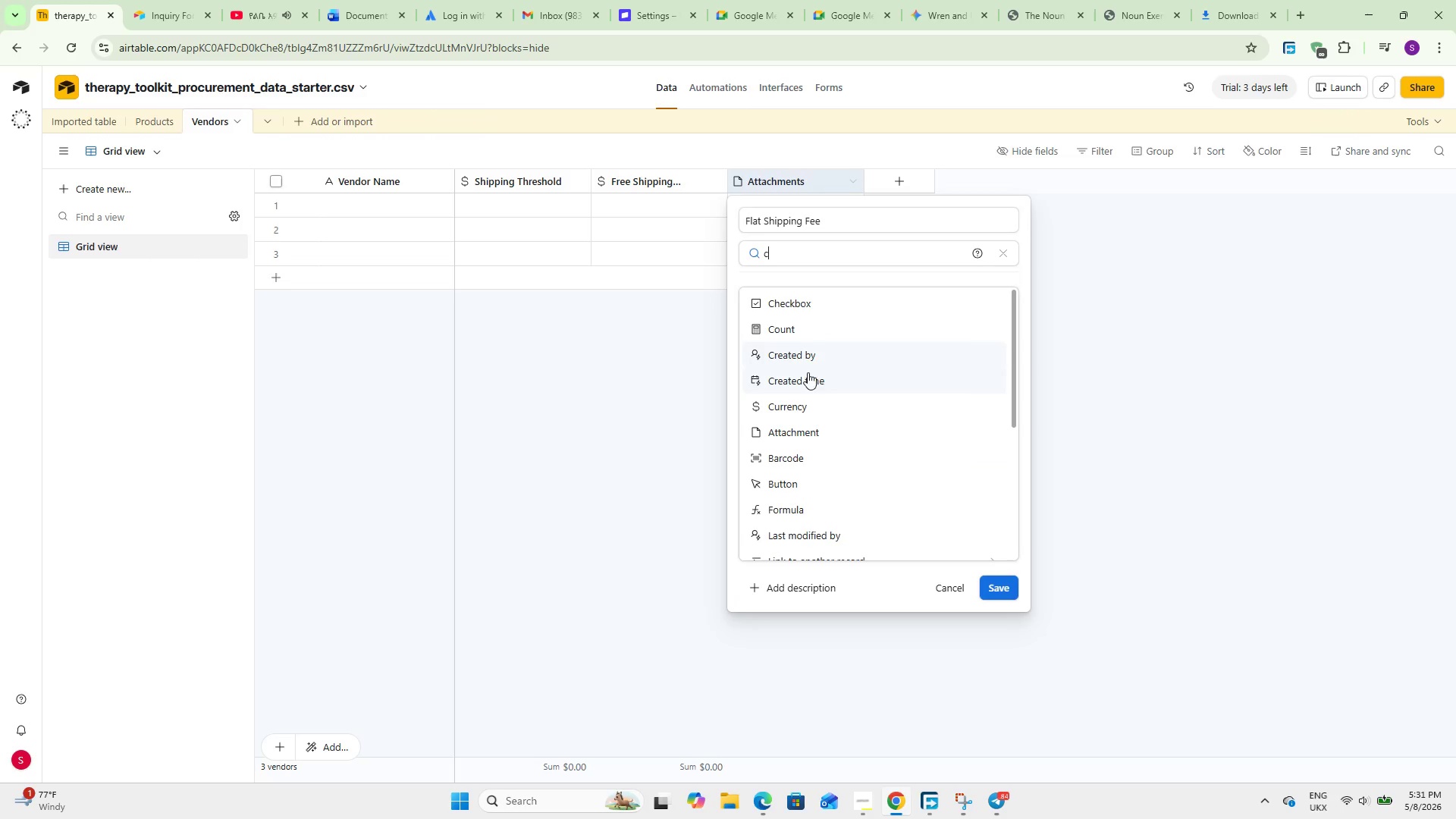 
left_click([813, 406])
 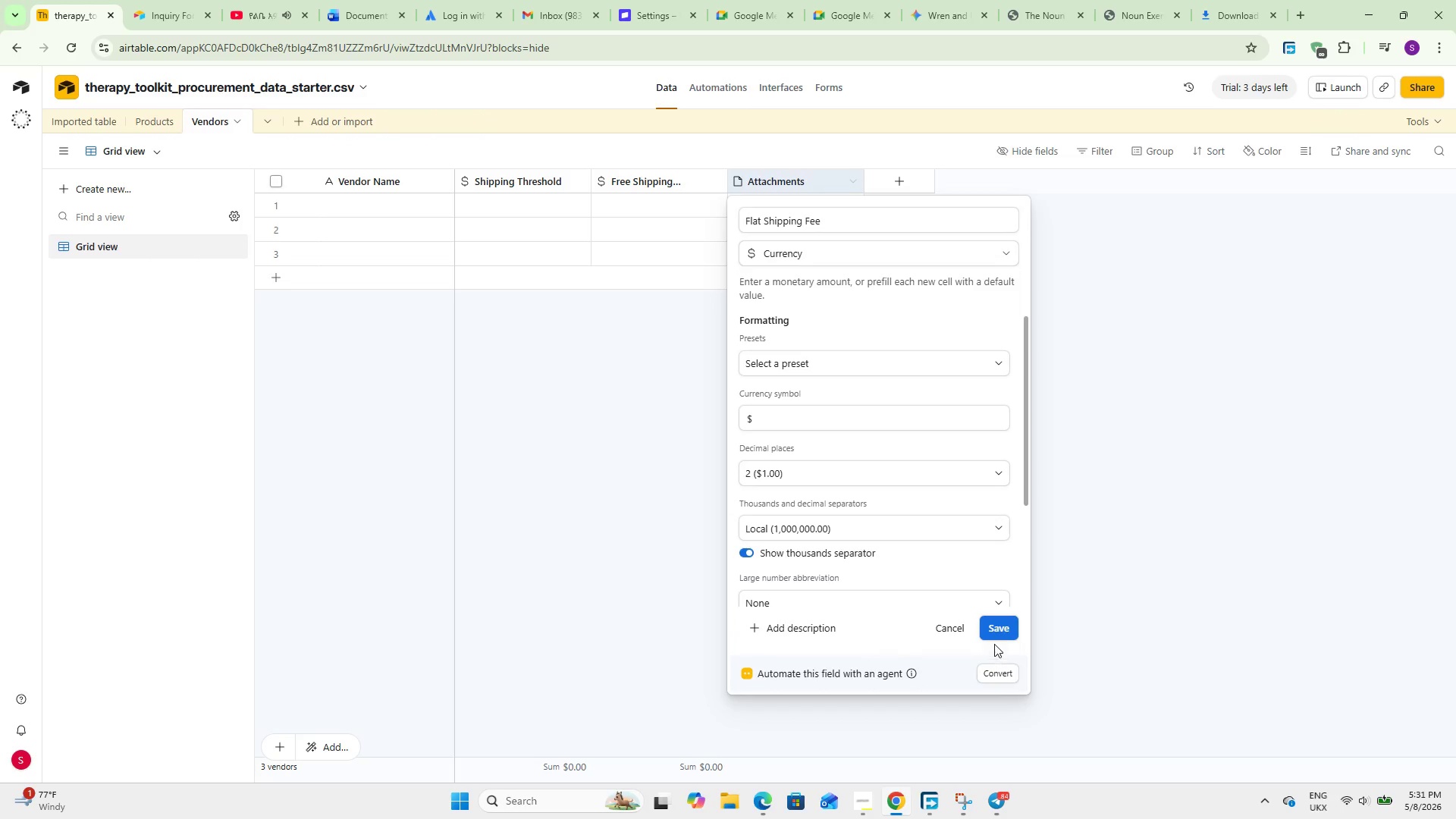 
left_click([997, 629])
 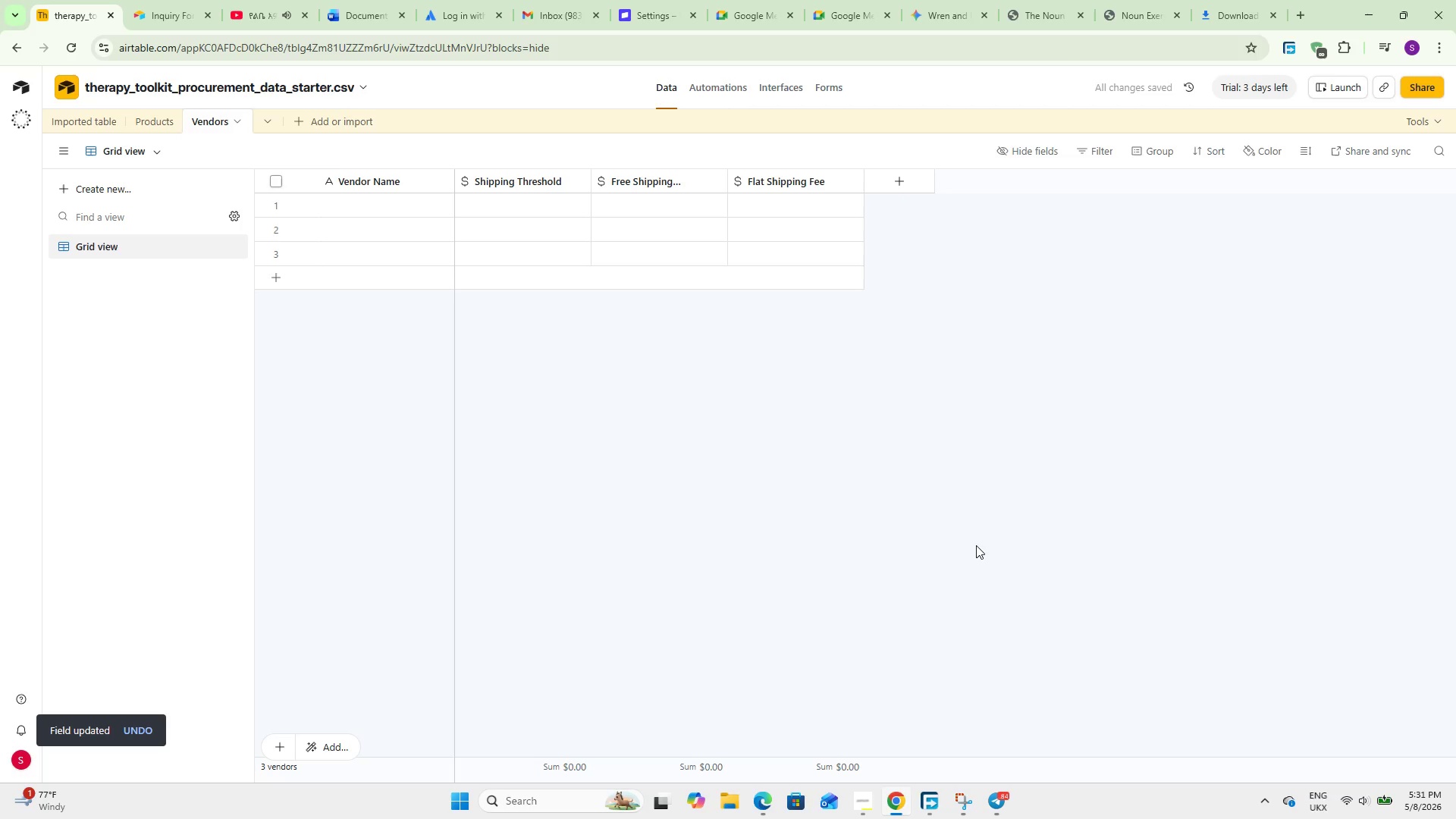 
wait(7.77)
 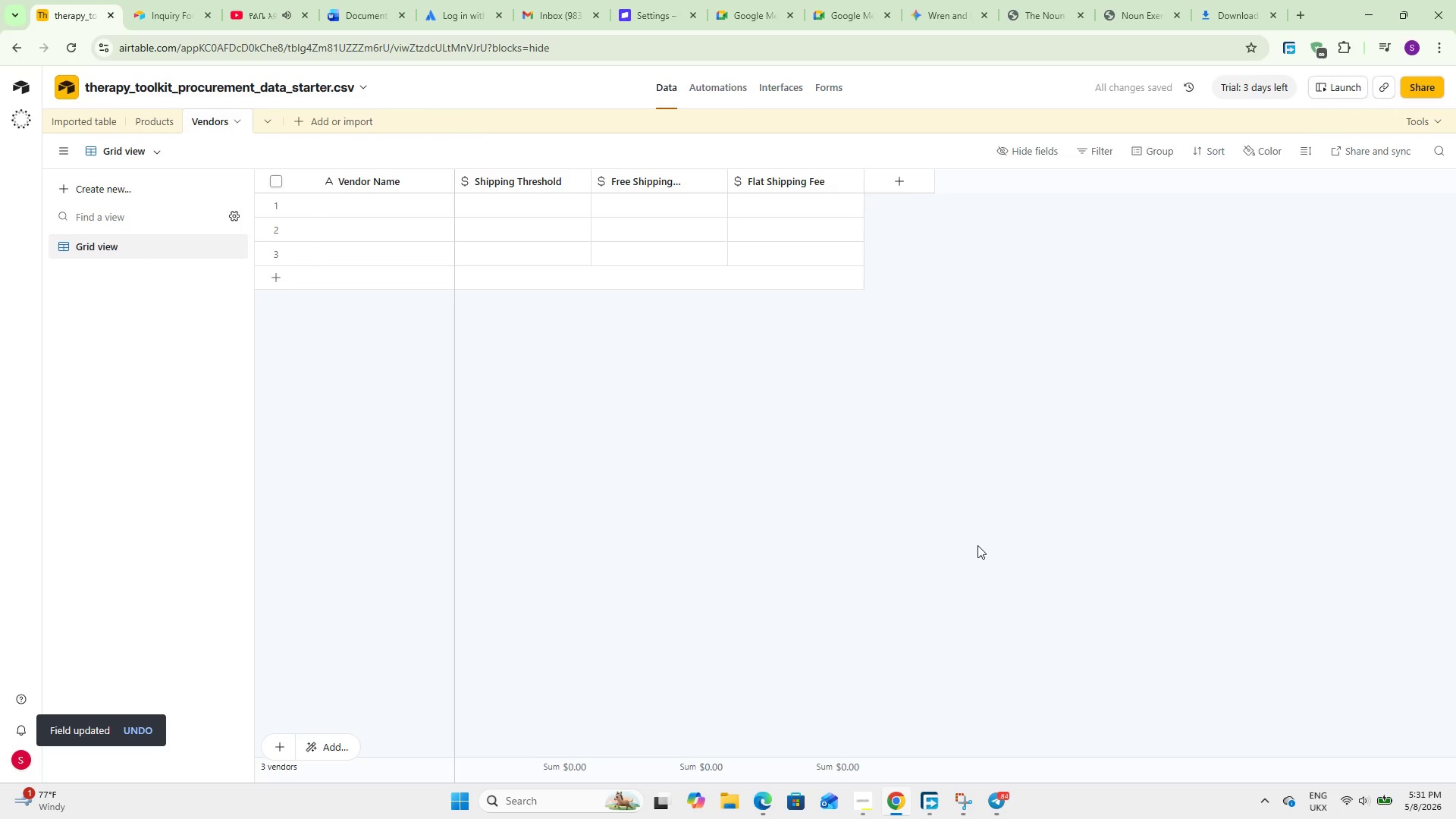 
left_click([153, 120])
 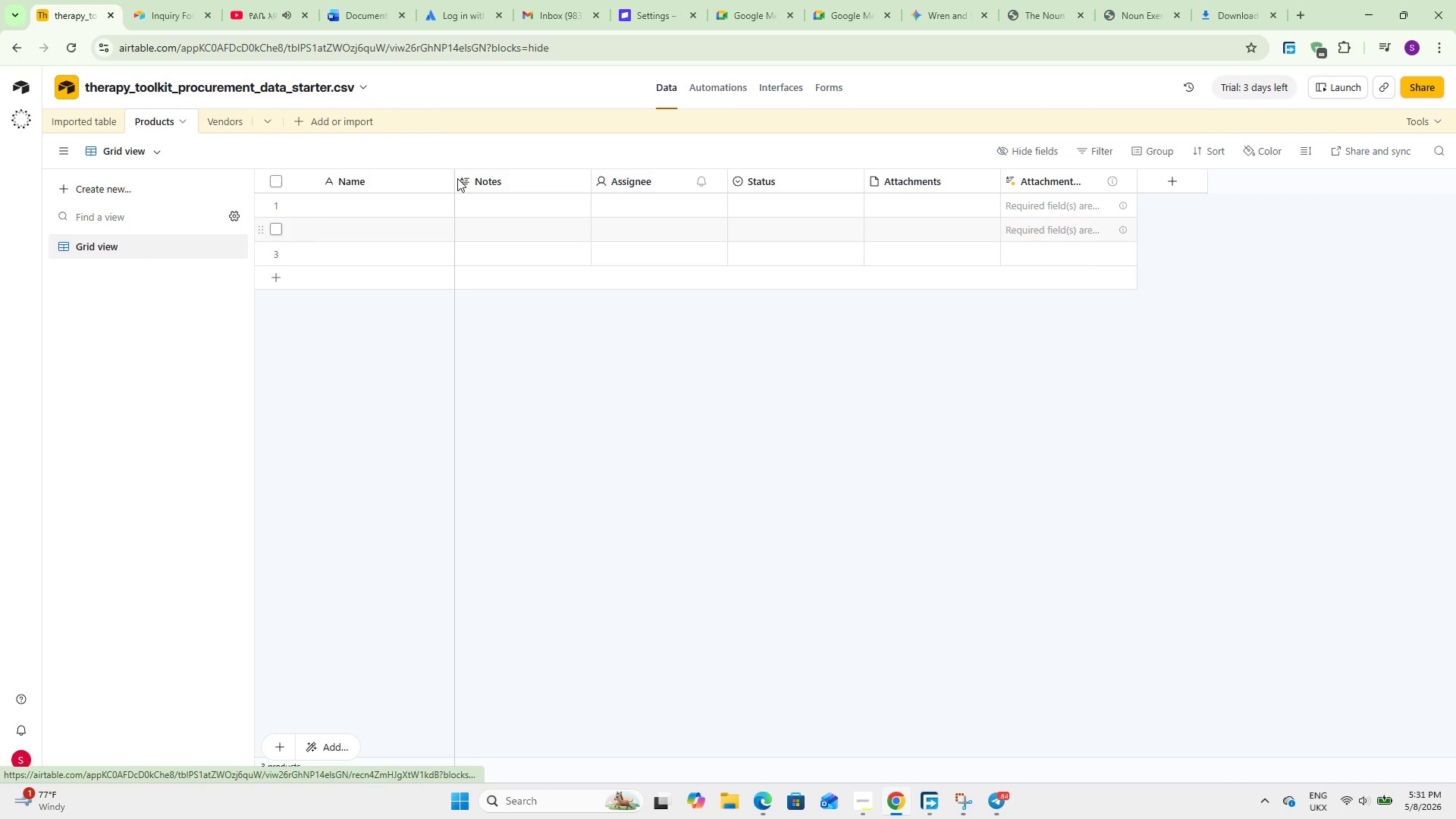 
double_click([394, 174])
 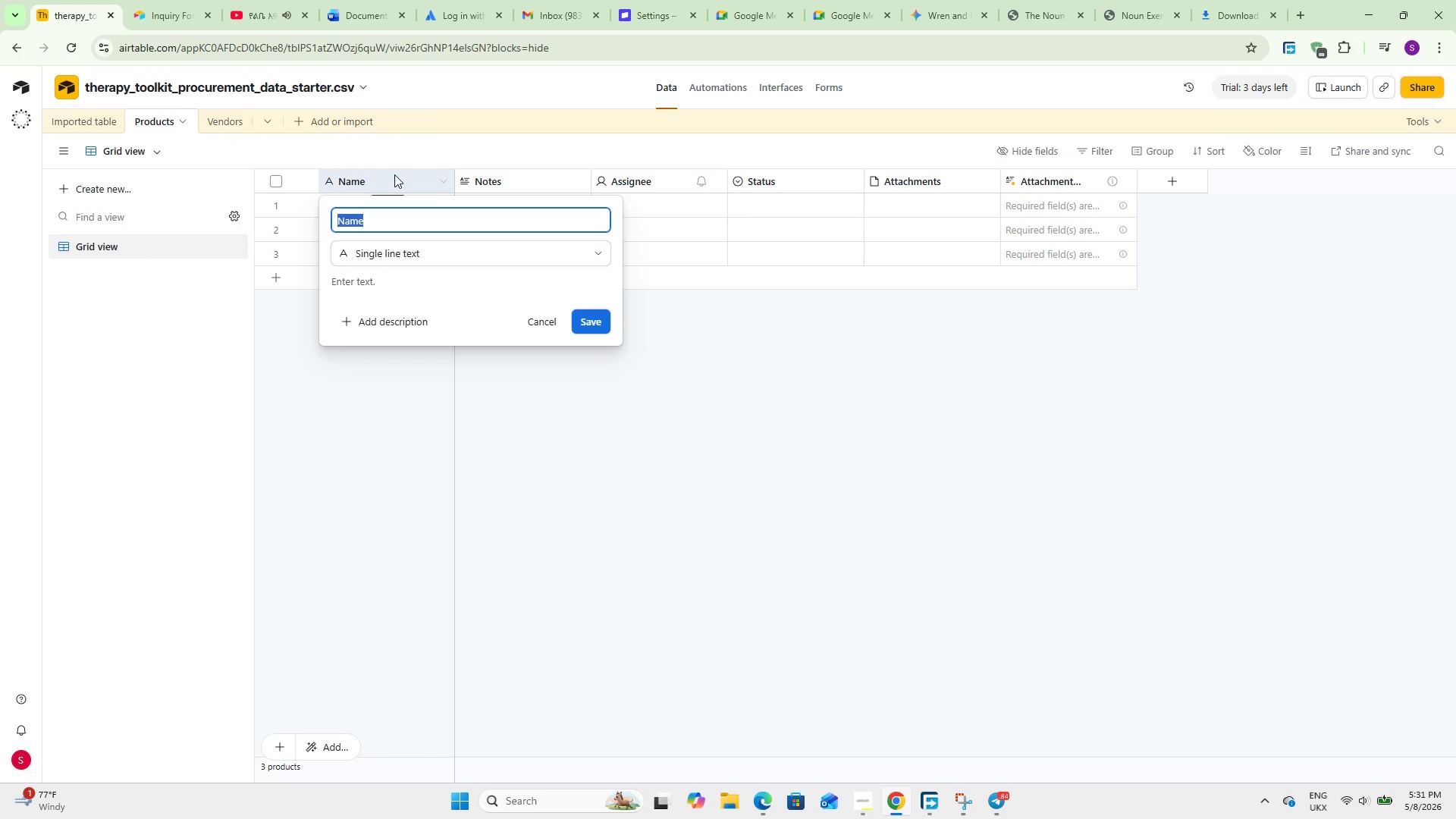 
type(Product Name)
 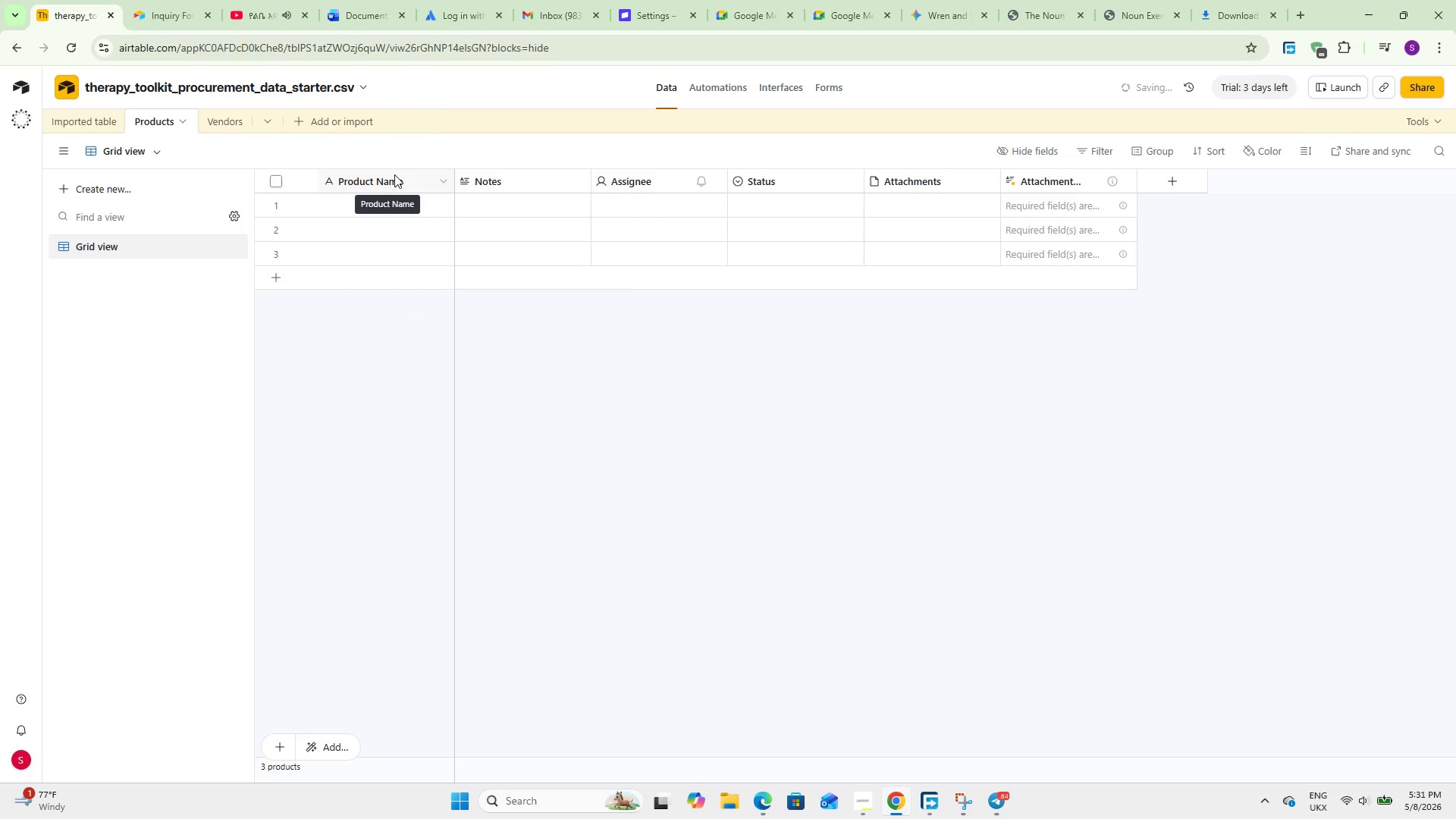 
 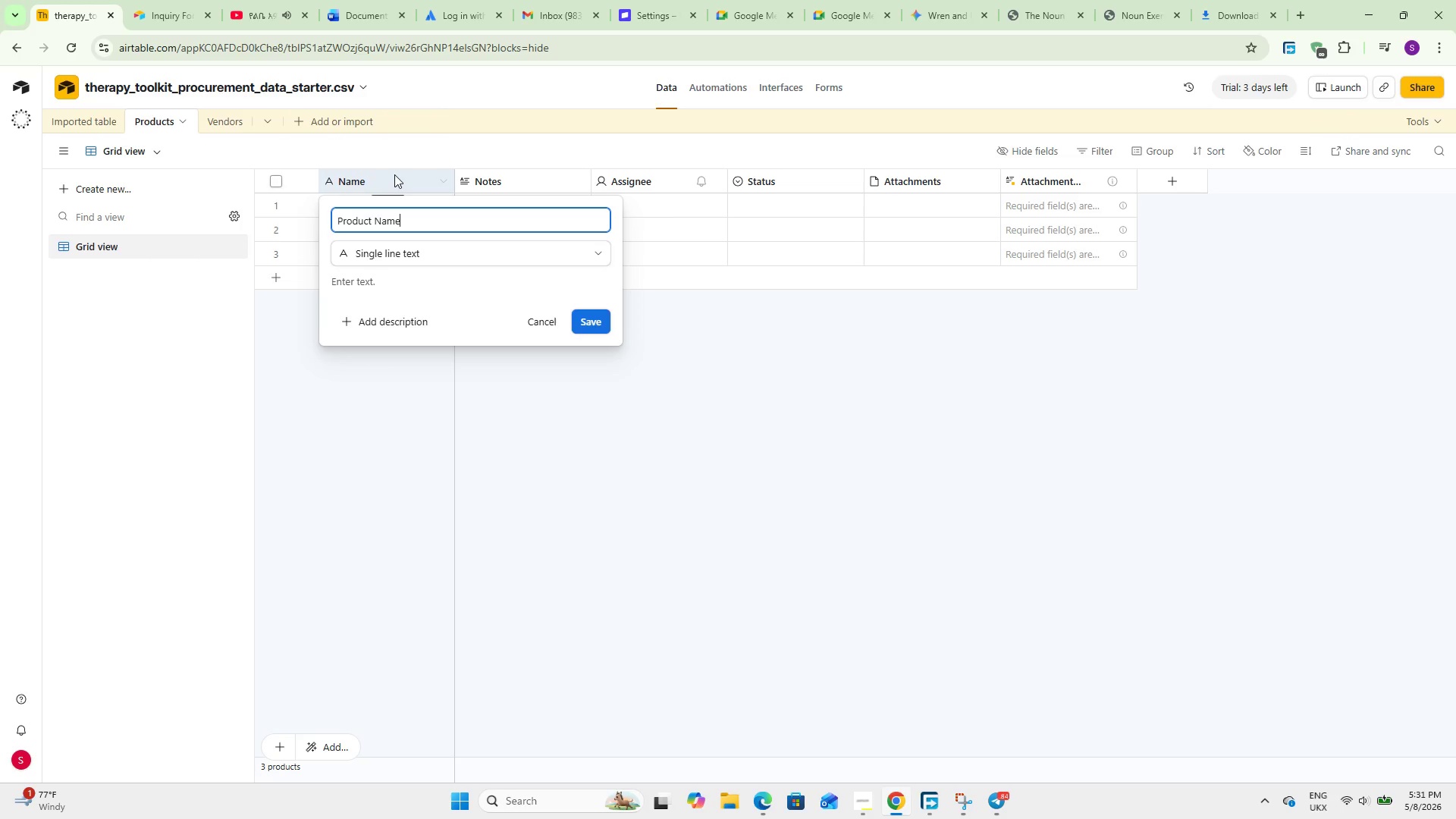 
key(Enter)
 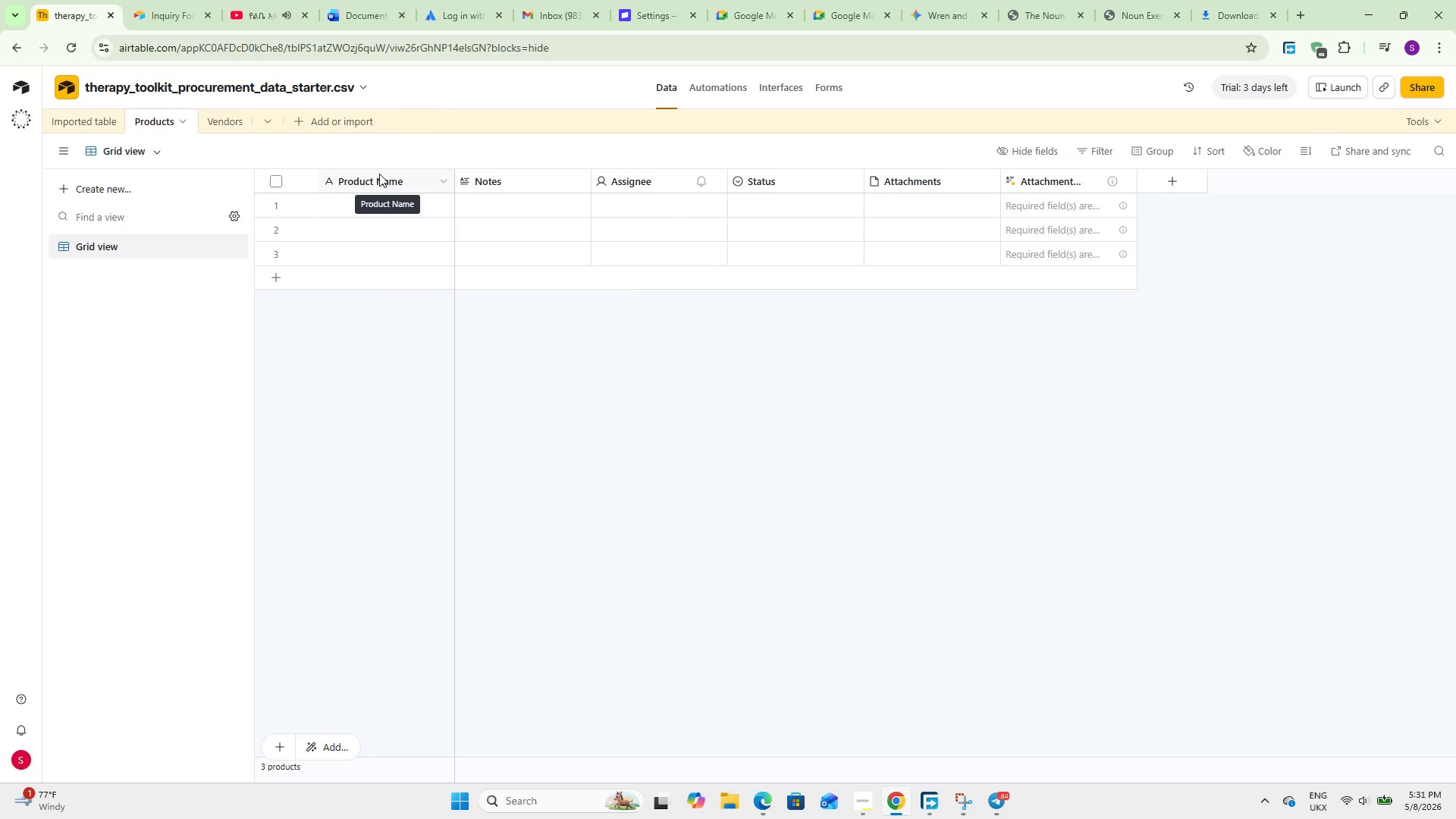 
wait(11.06)
 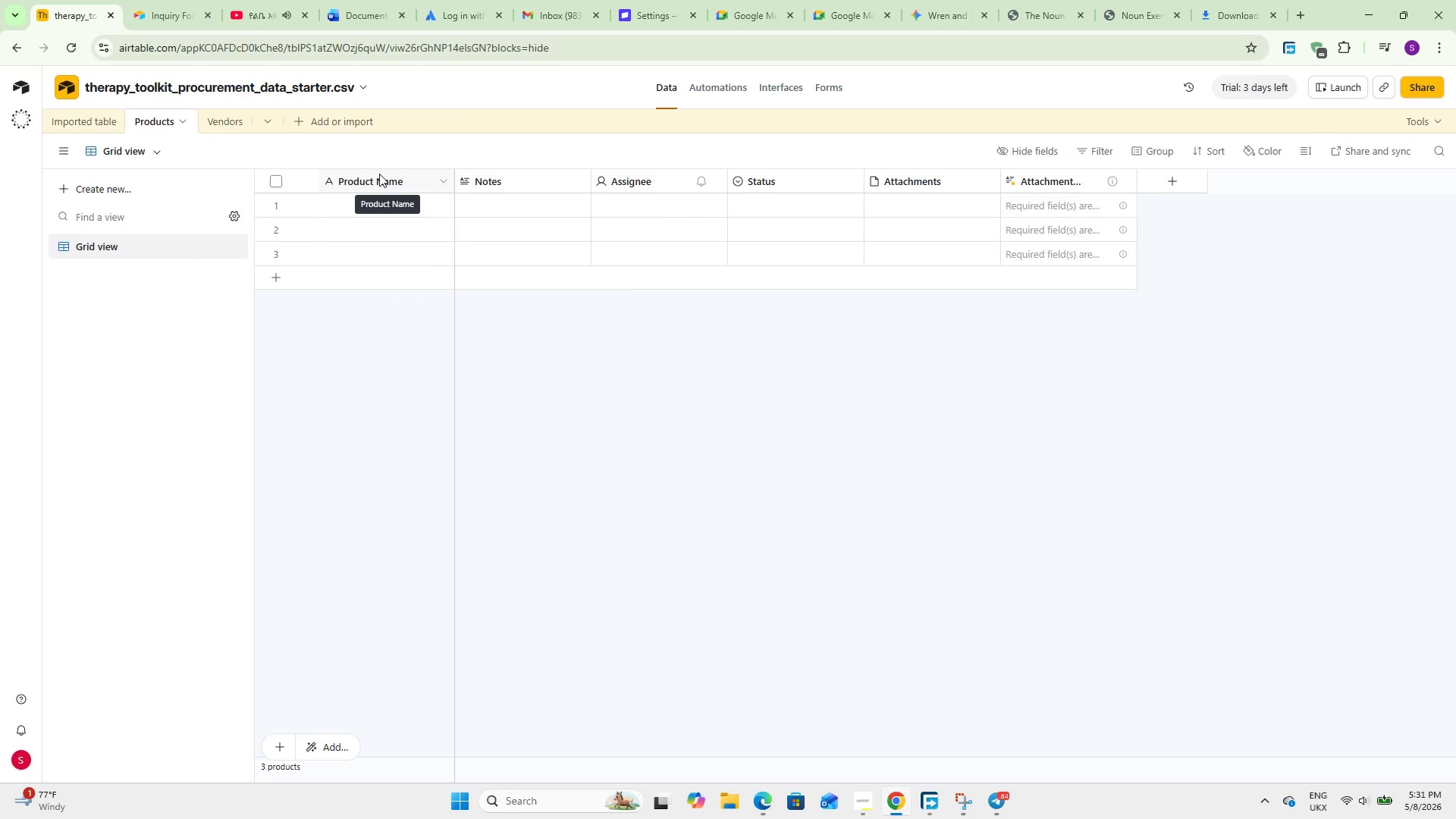 
double_click([528, 184])
 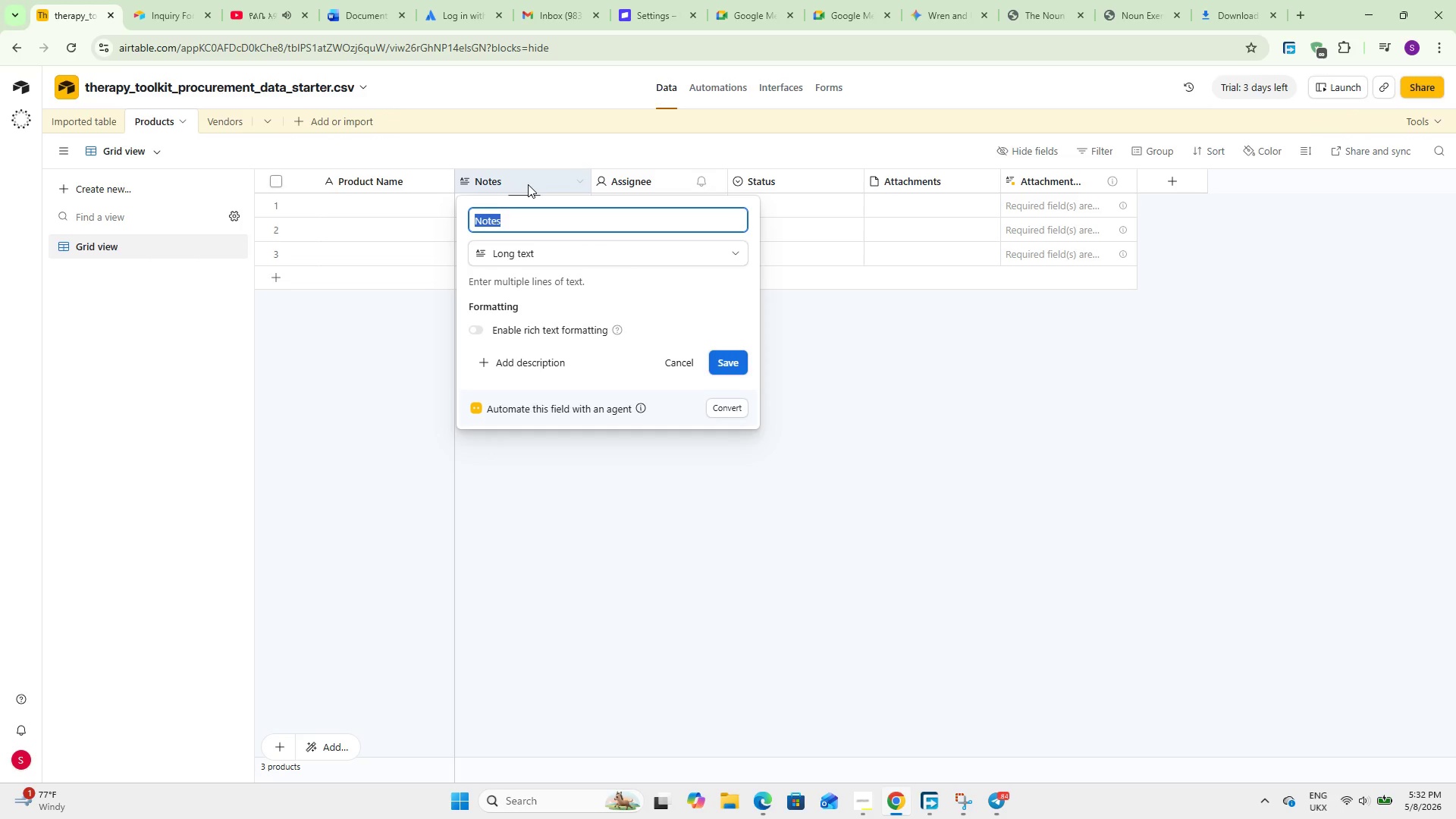 
key(Backspace)
type(SKU)
 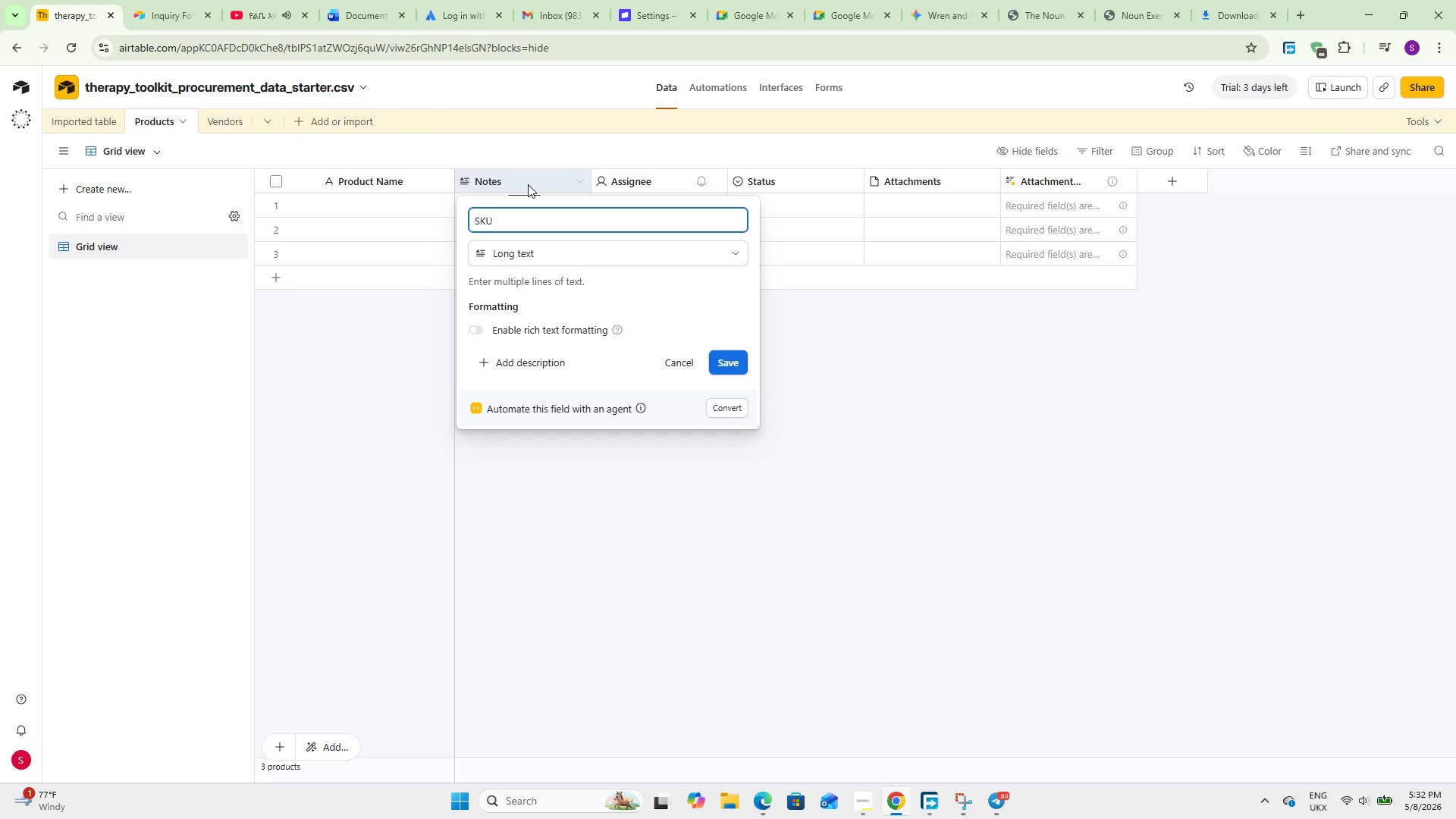 
left_click([565, 254])
 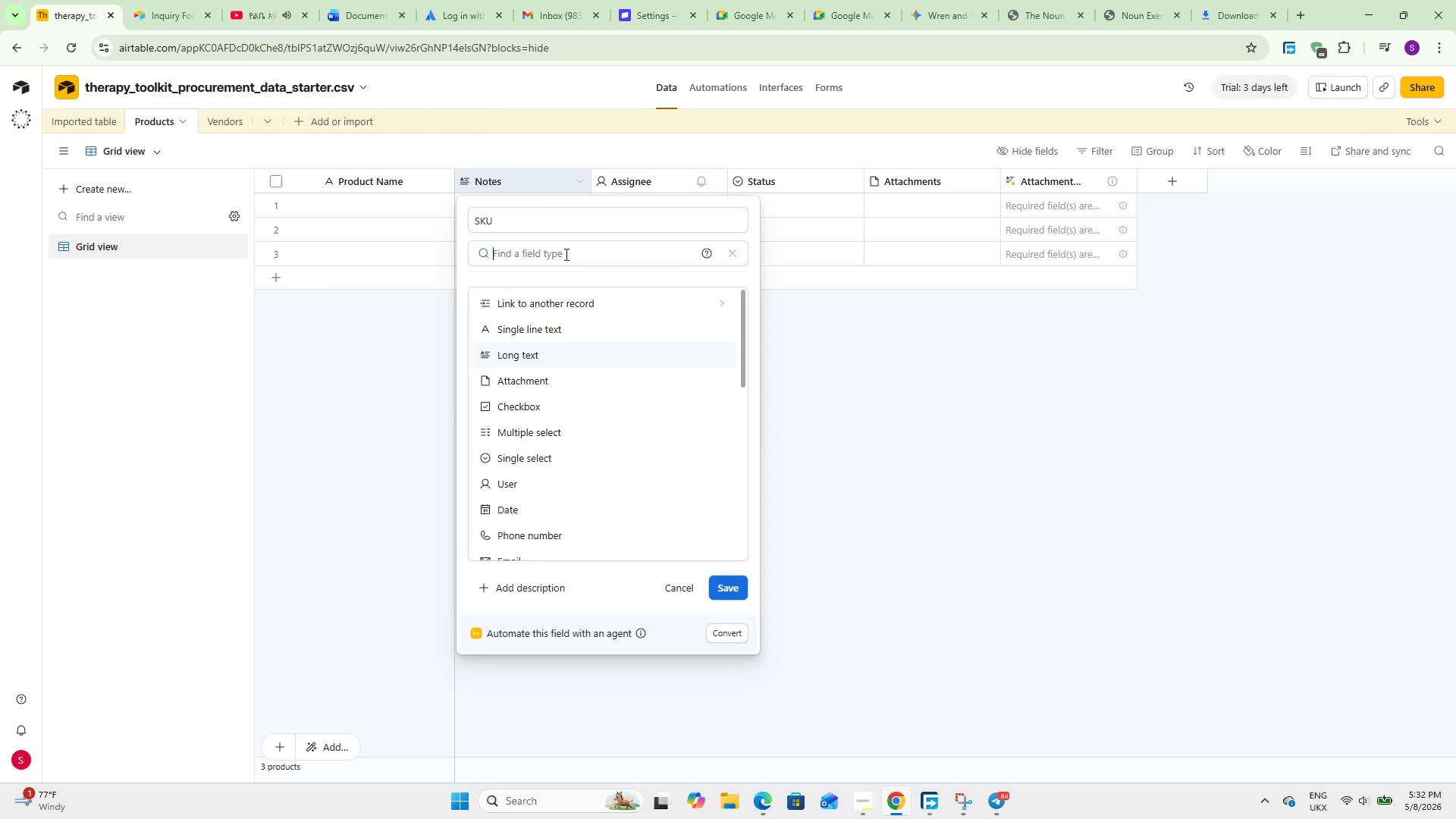 
key(S)
 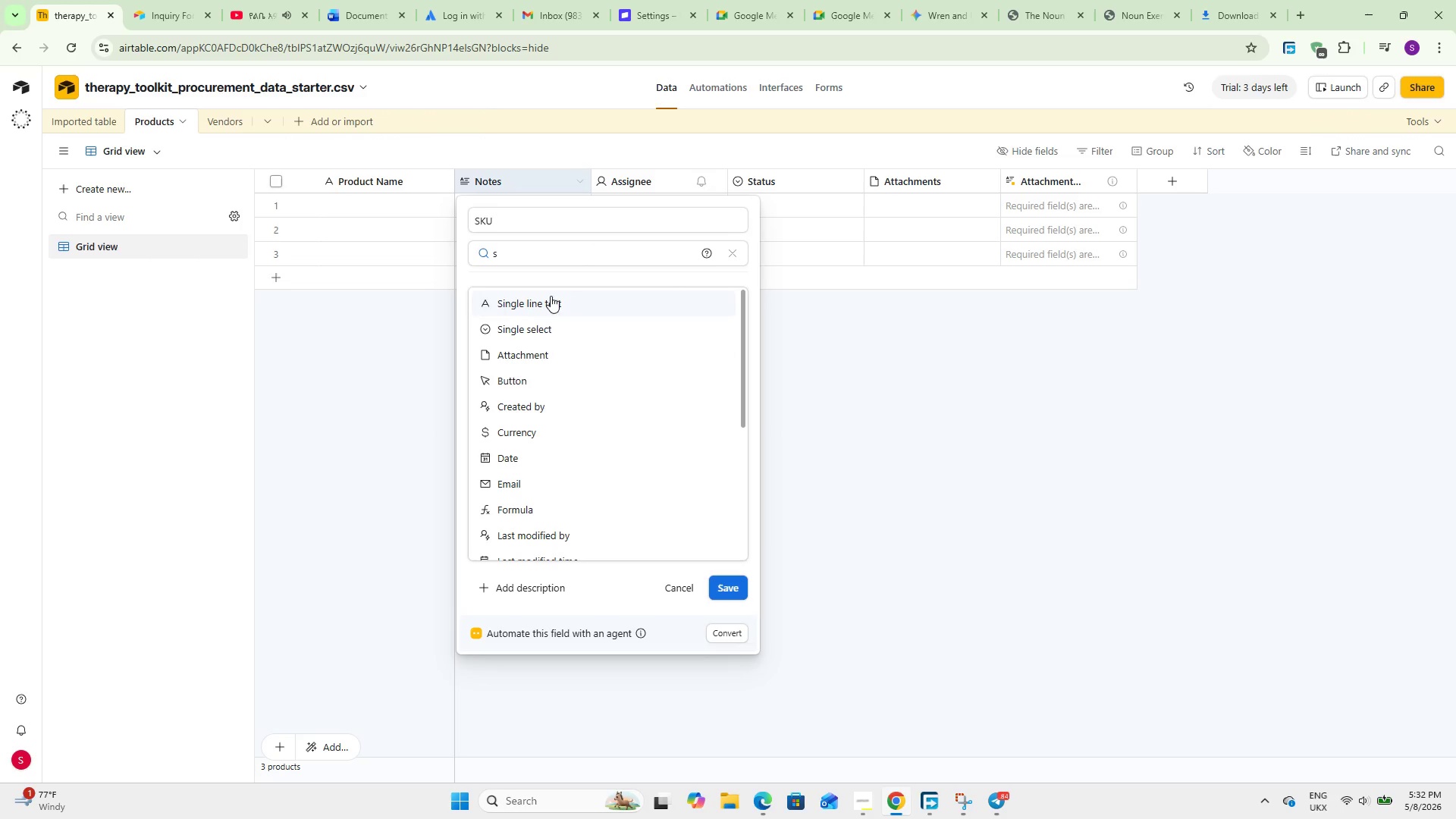 
left_click([548, 300])
 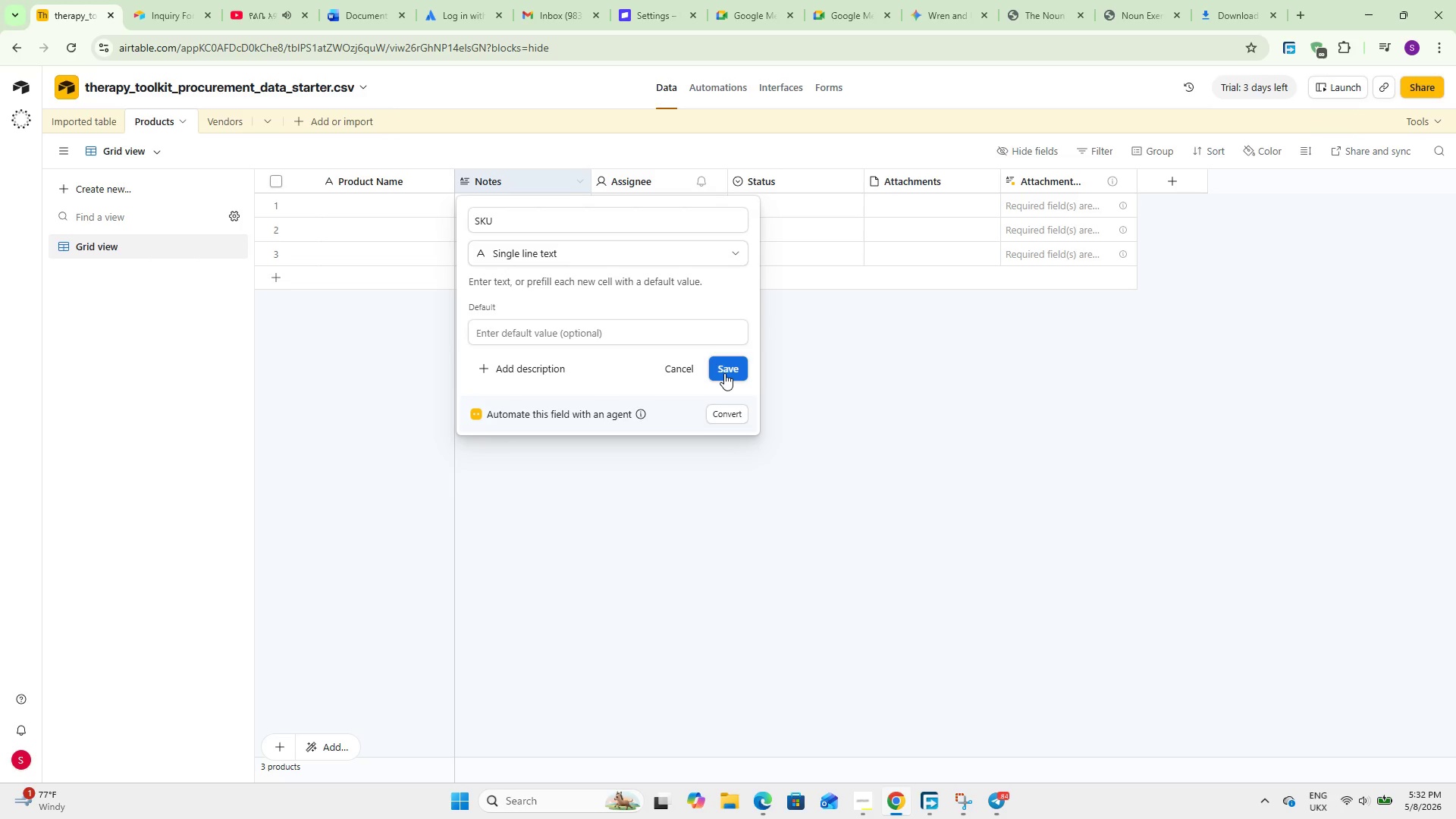 
left_click([724, 373])
 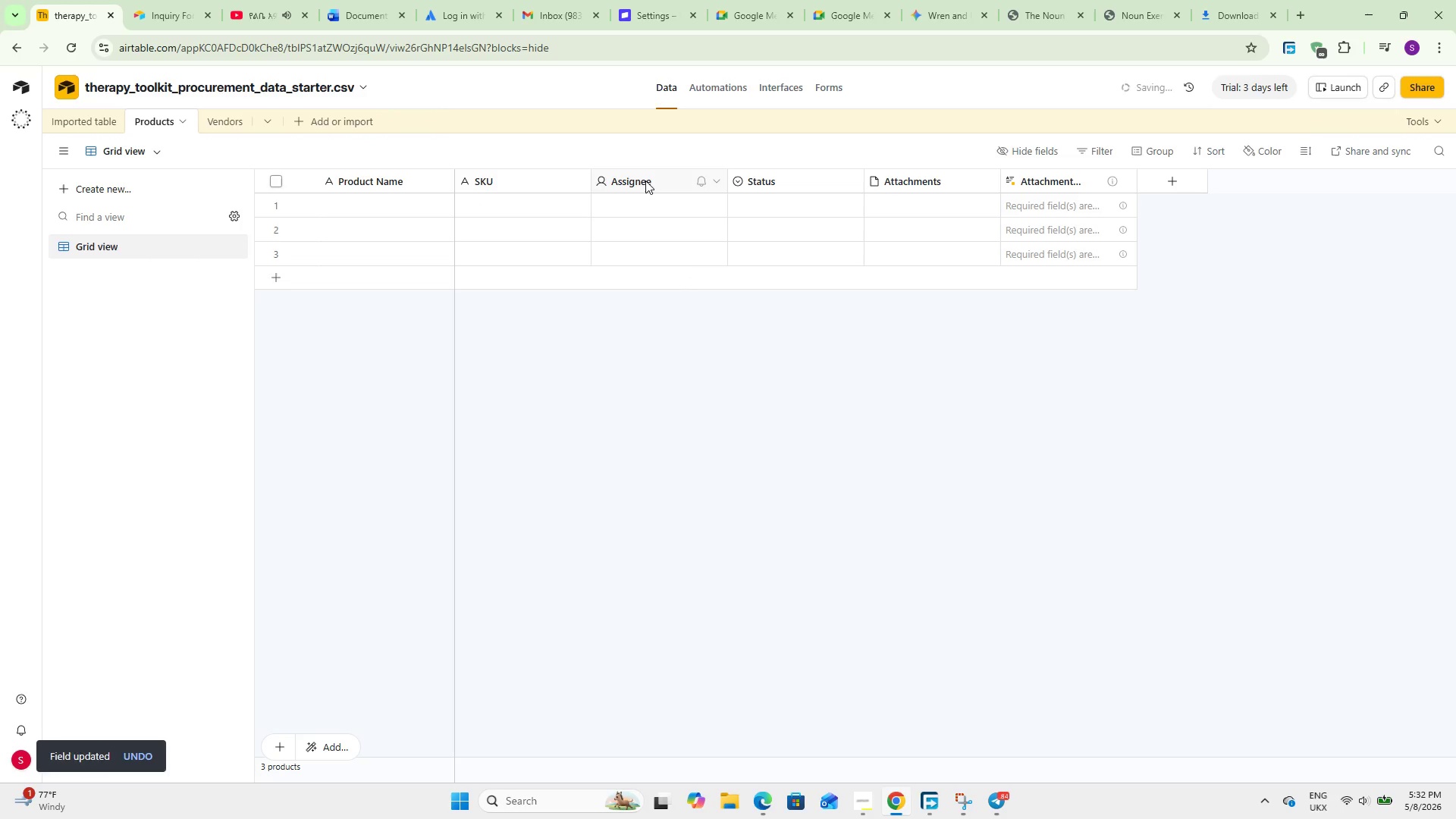 
double_click([645, 180])
 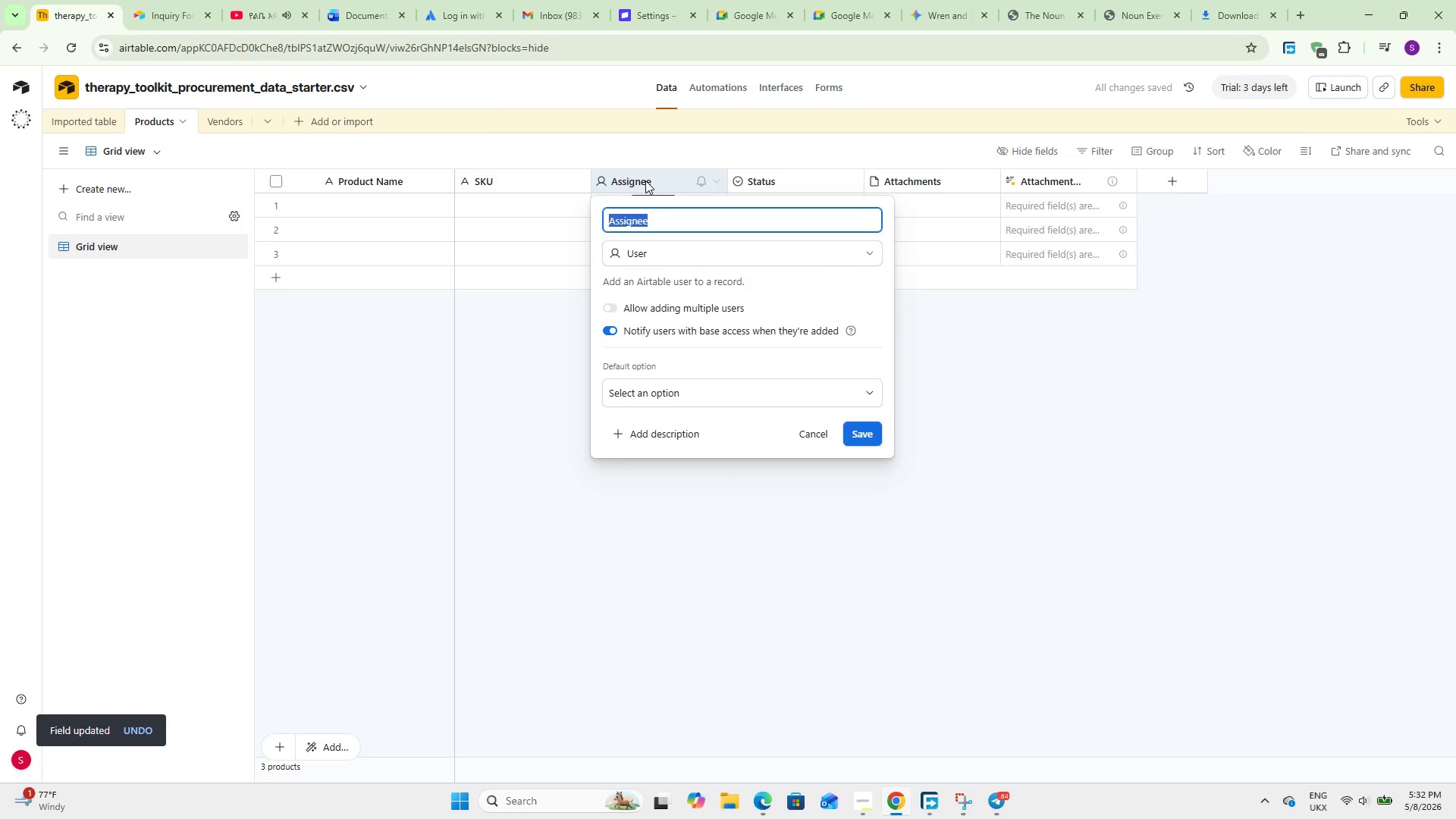 
type(Category)
 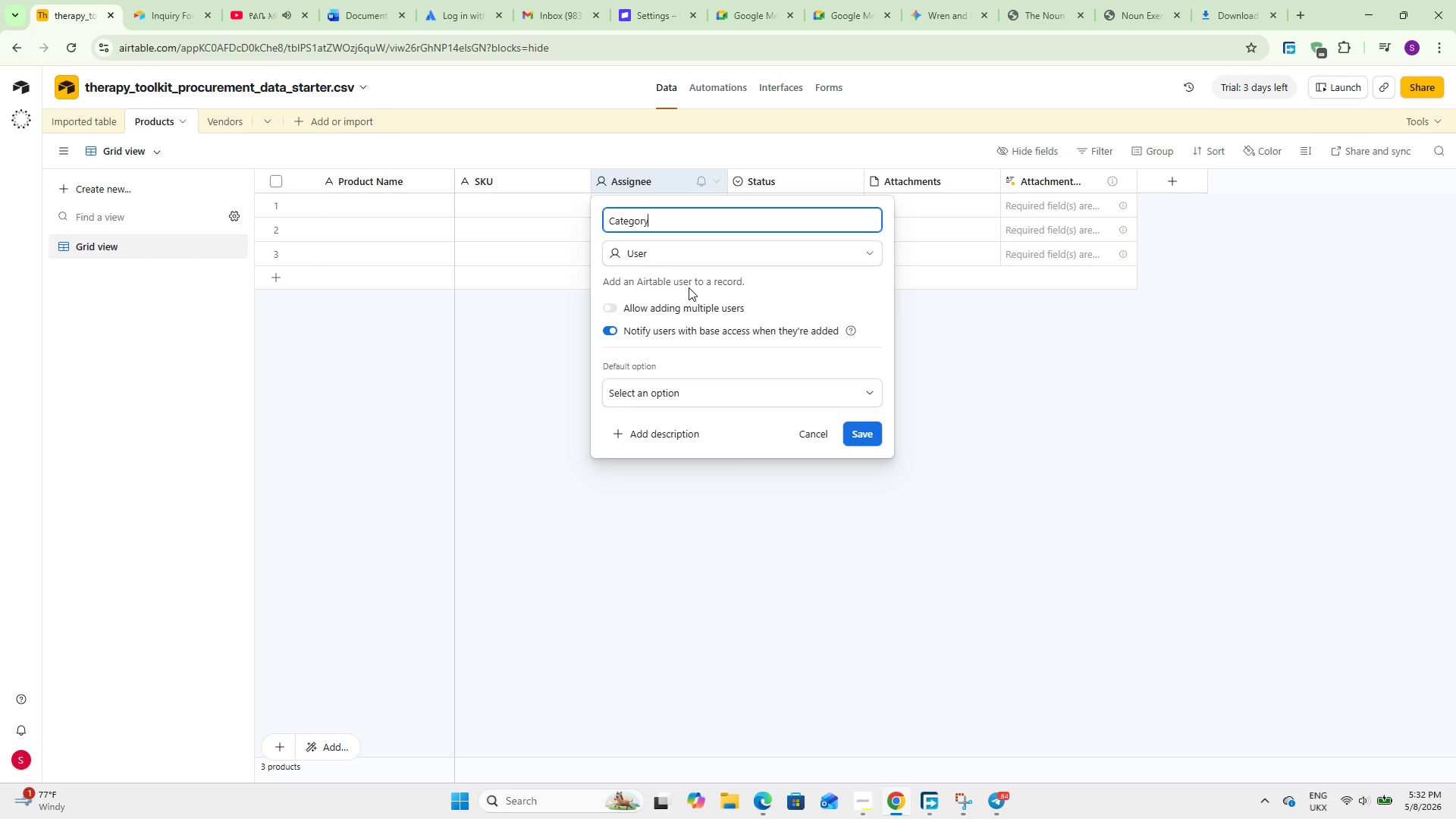 
wait(12.77)
 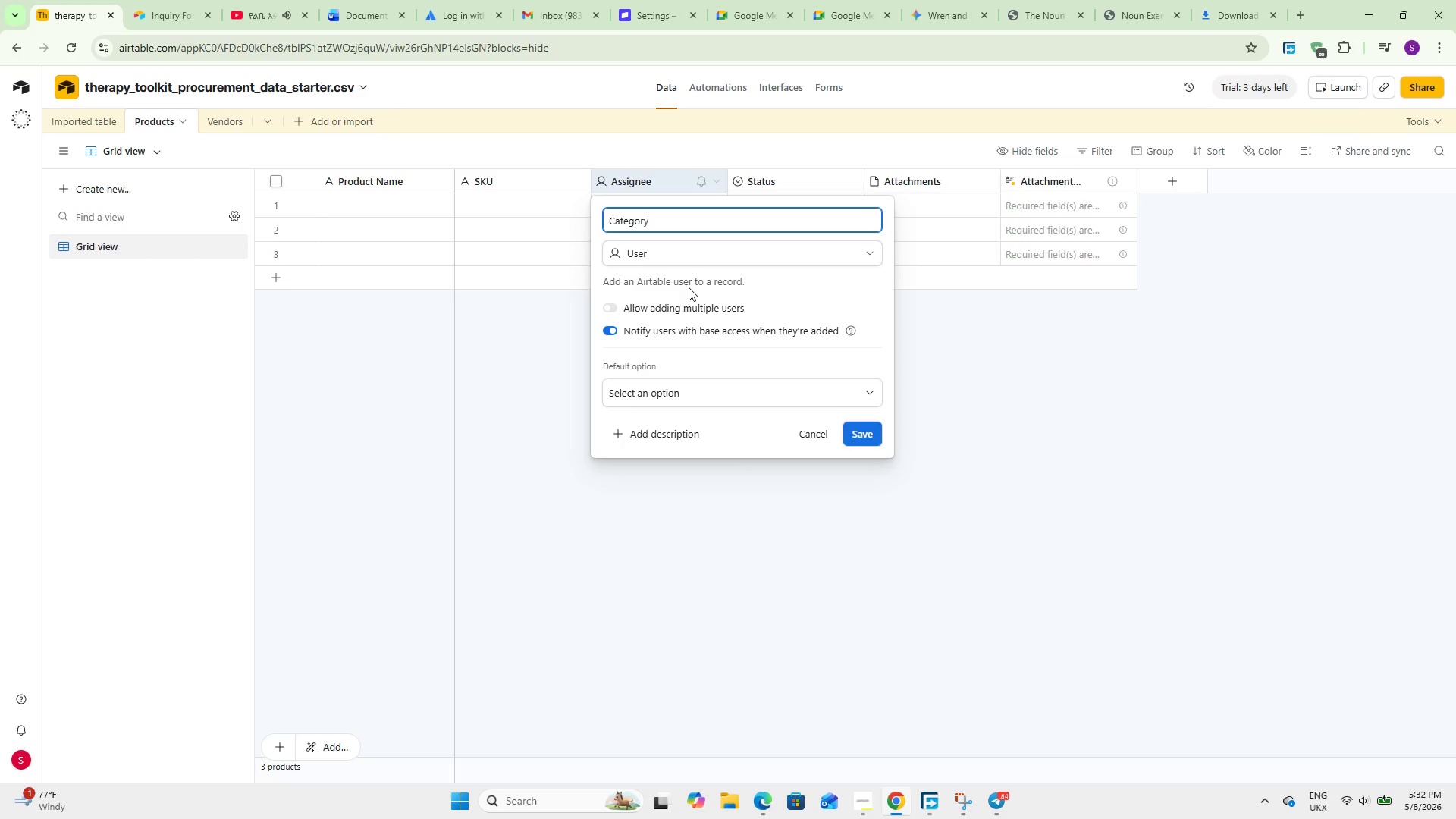 
left_click([683, 253])
 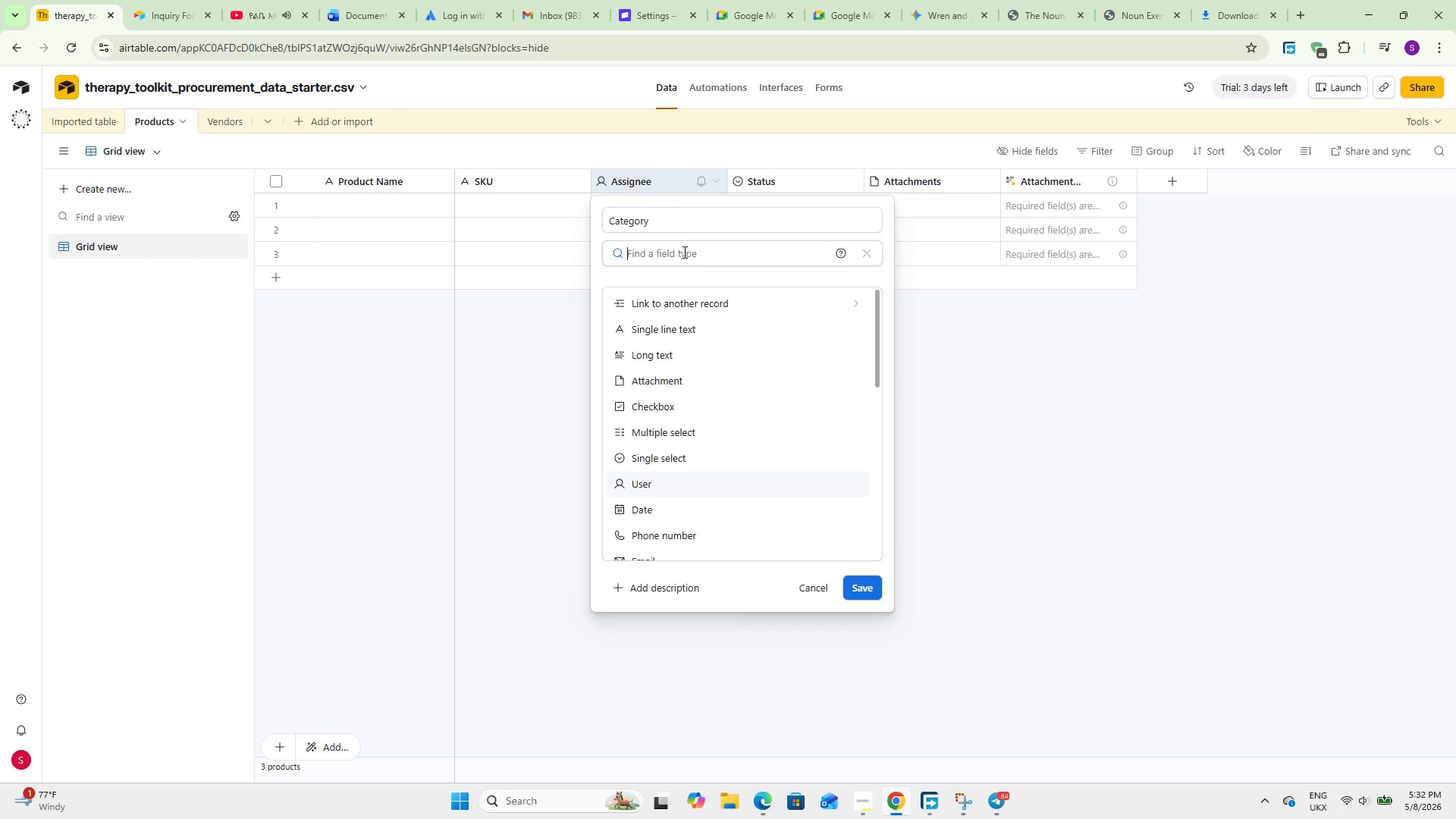 
left_click([701, 293])
 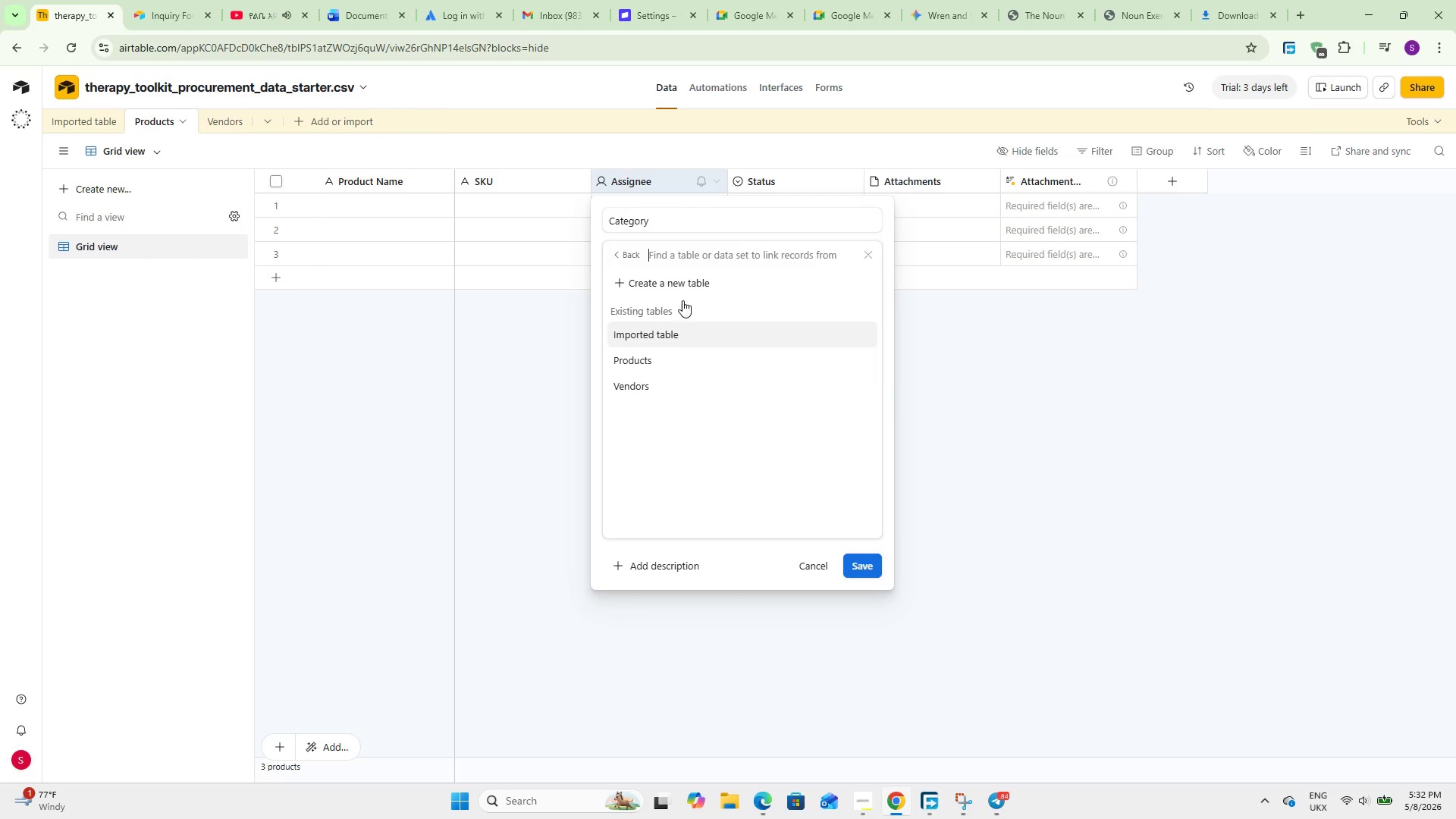 
left_click([686, 280])
 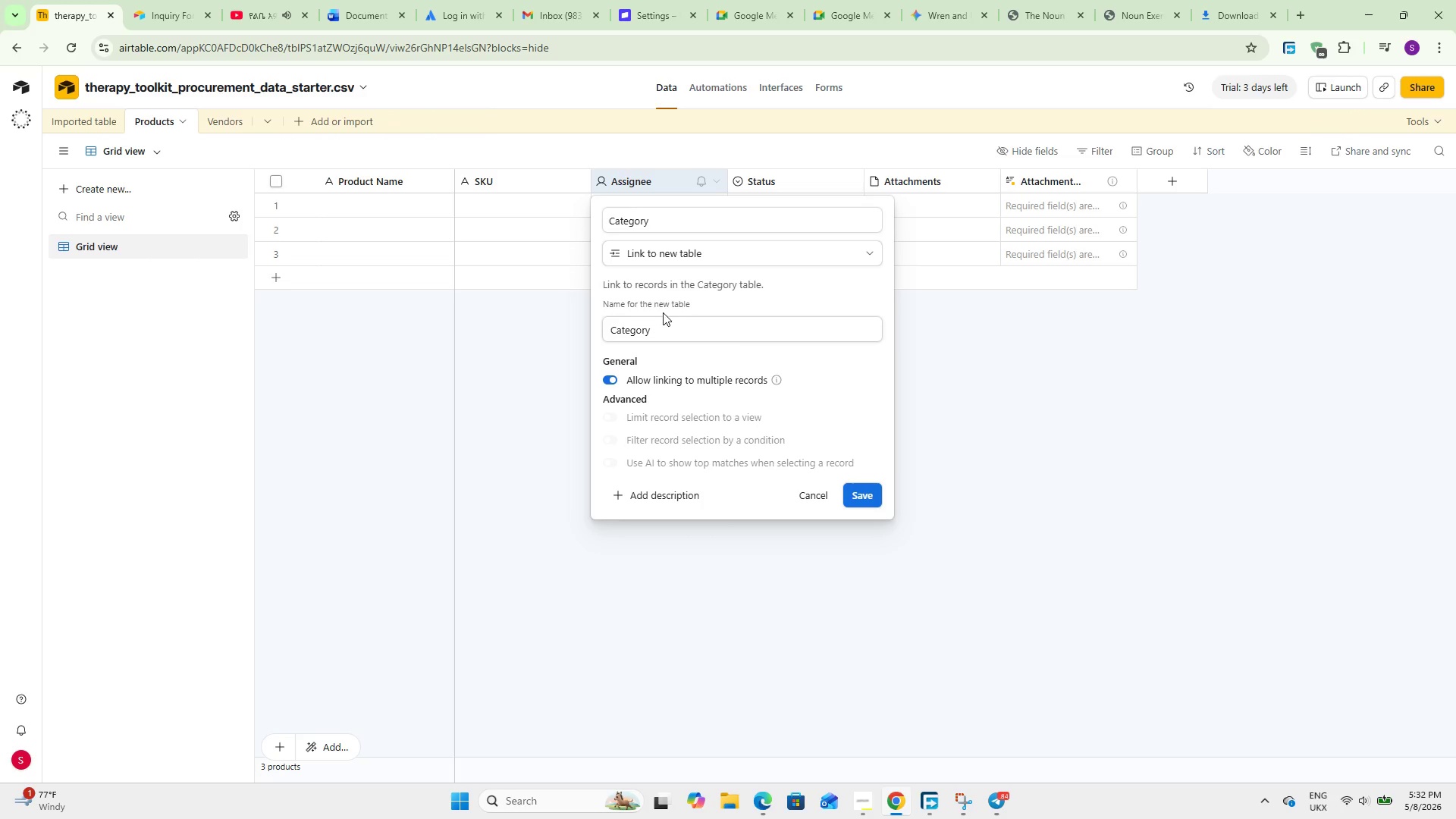 
left_click([651, 329])
 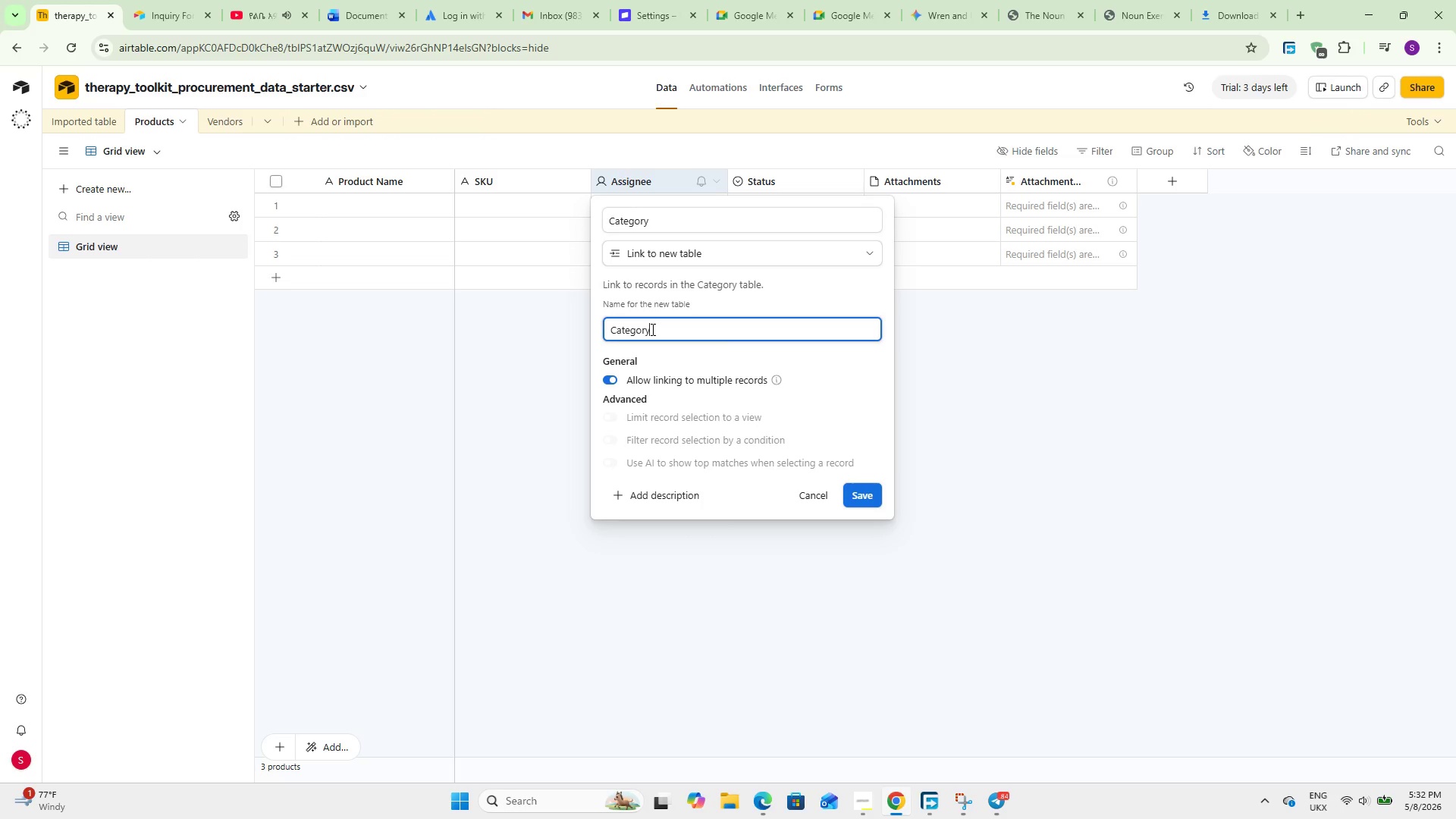 
key(Backspace)
type(ies)
 